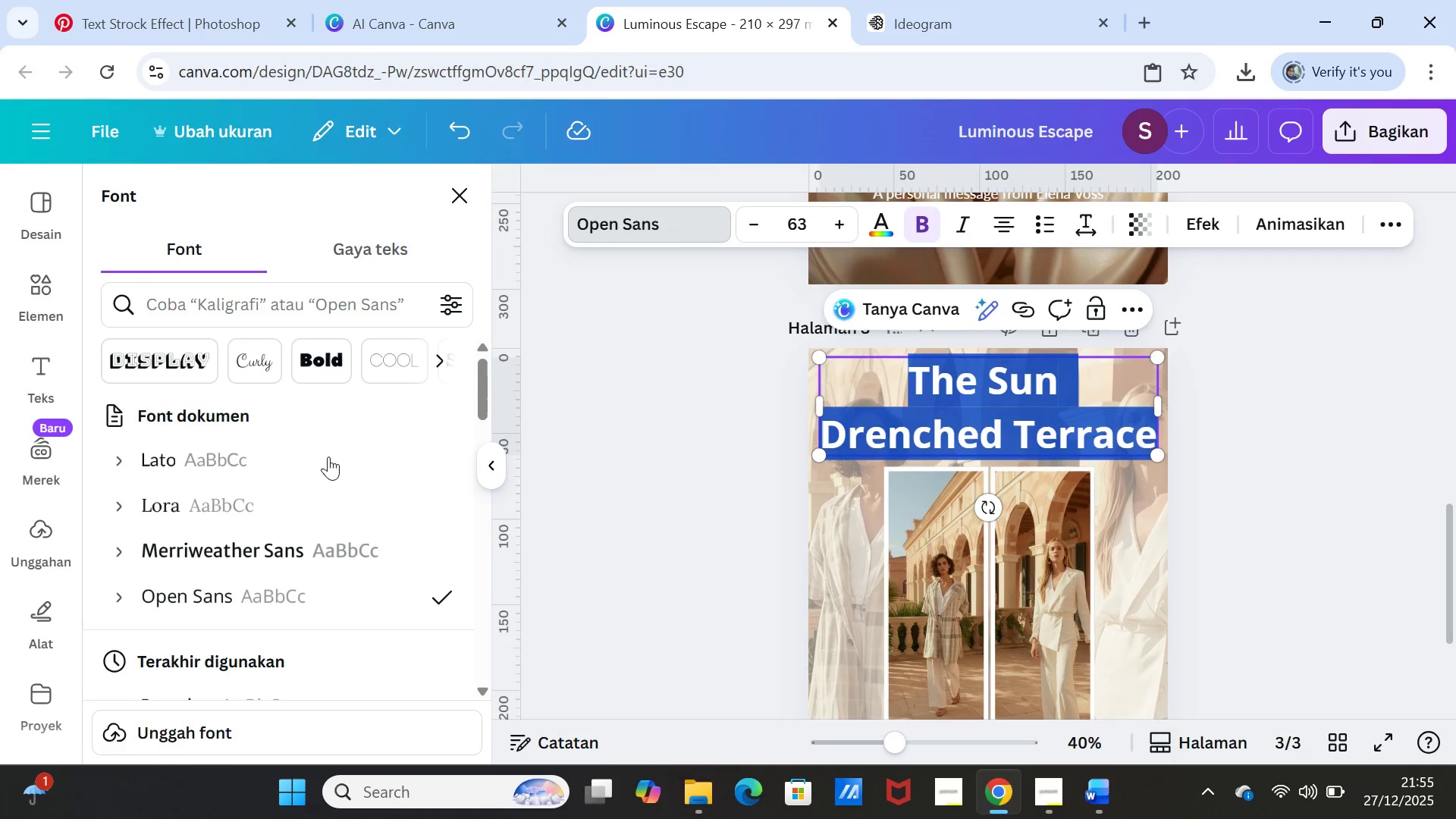 
left_click([219, 507])
 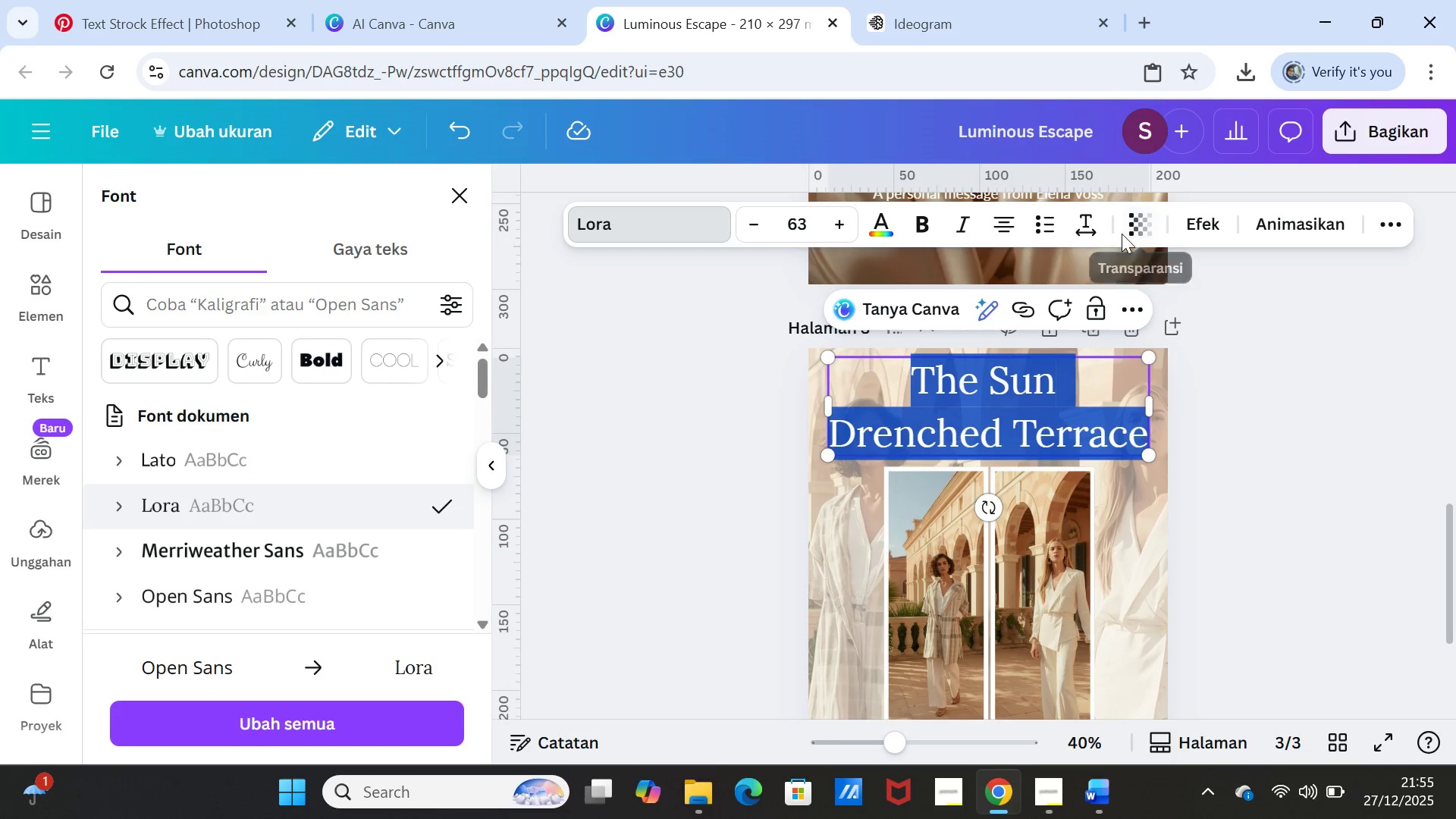 
left_click([1094, 231])
 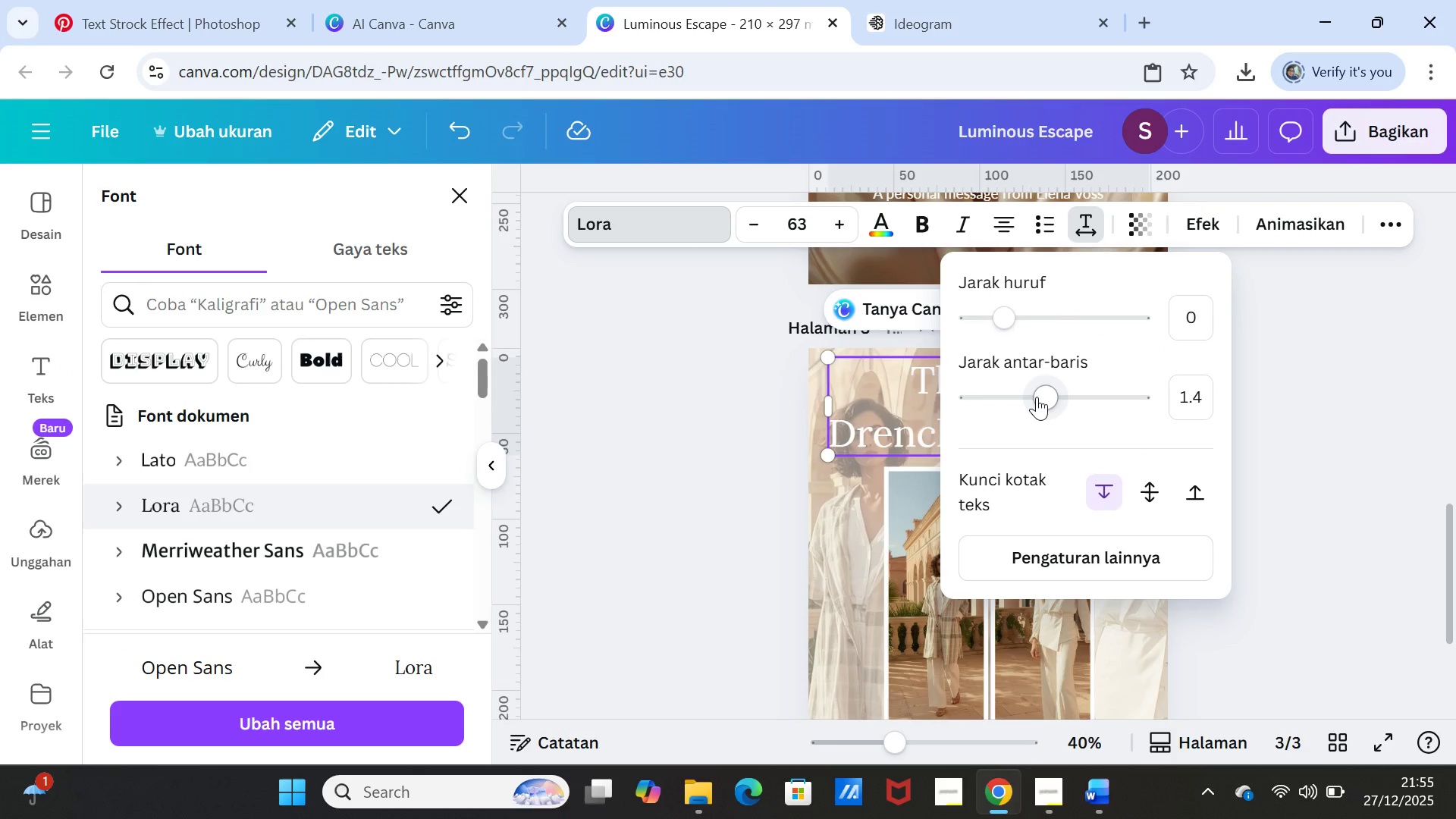 
left_click_drag(start_coordinate=[1037, 397], to_coordinate=[1020, 389])
 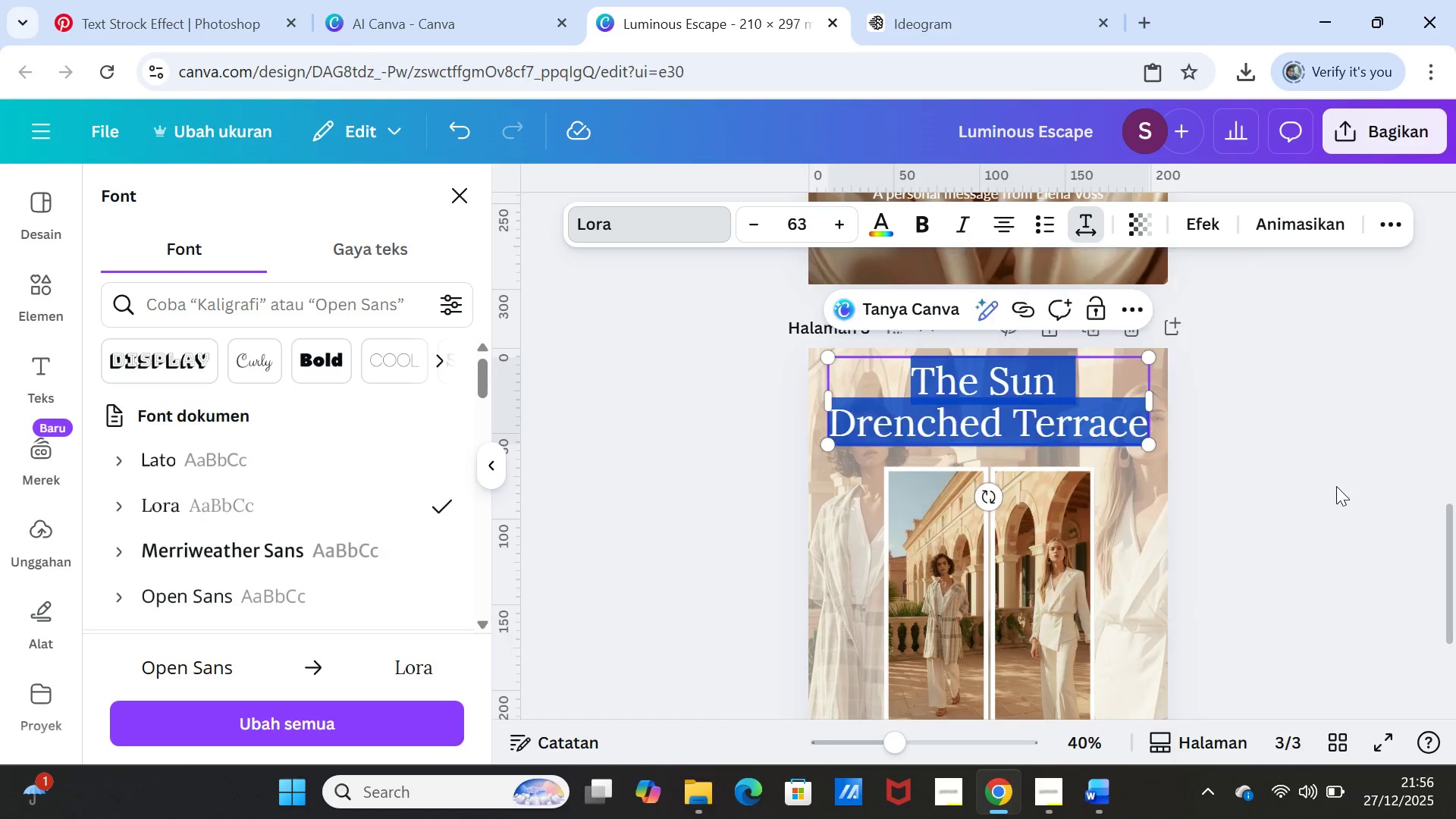 
left_click([1336, 486])
 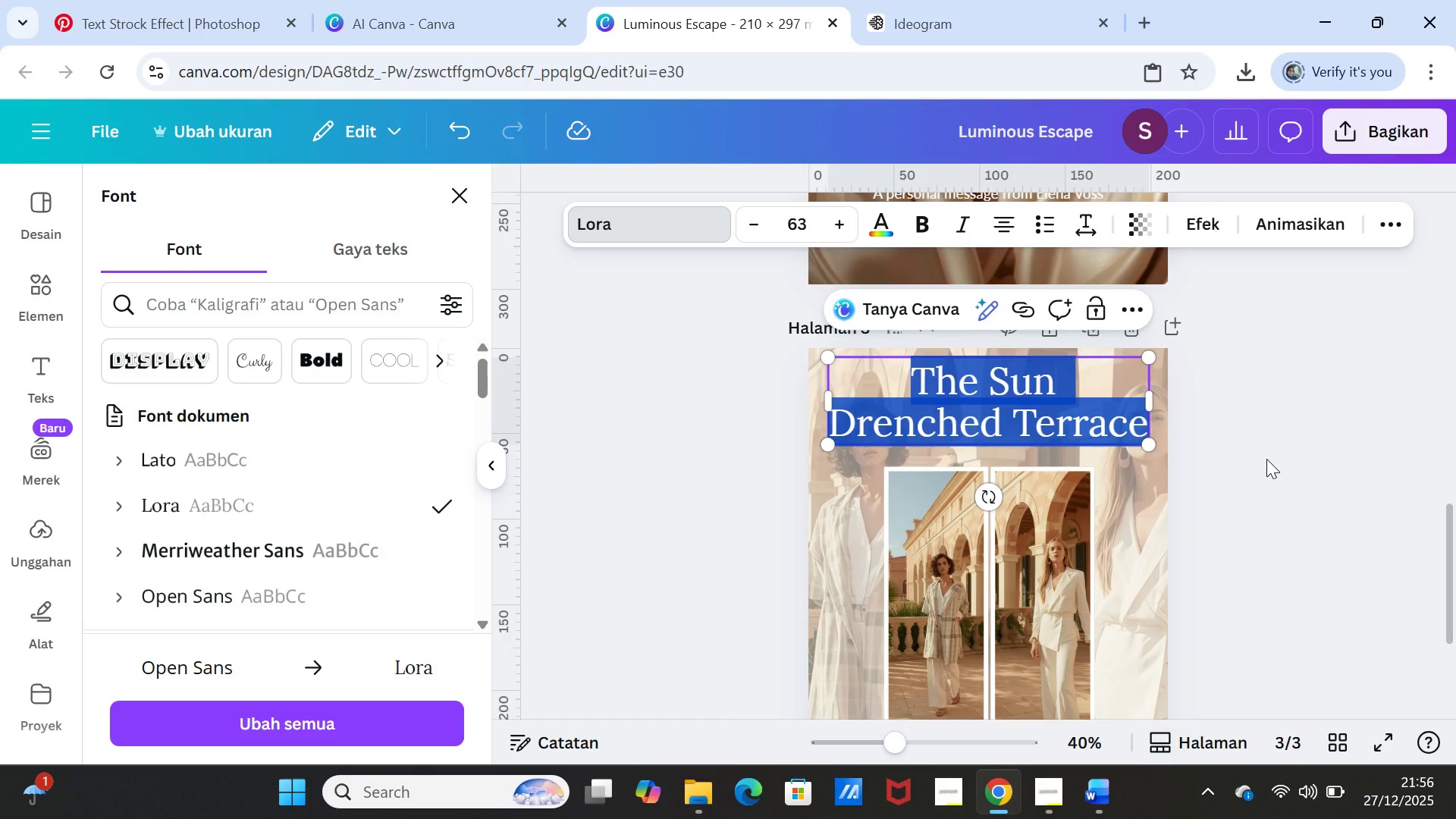 
left_click([1266, 459])
 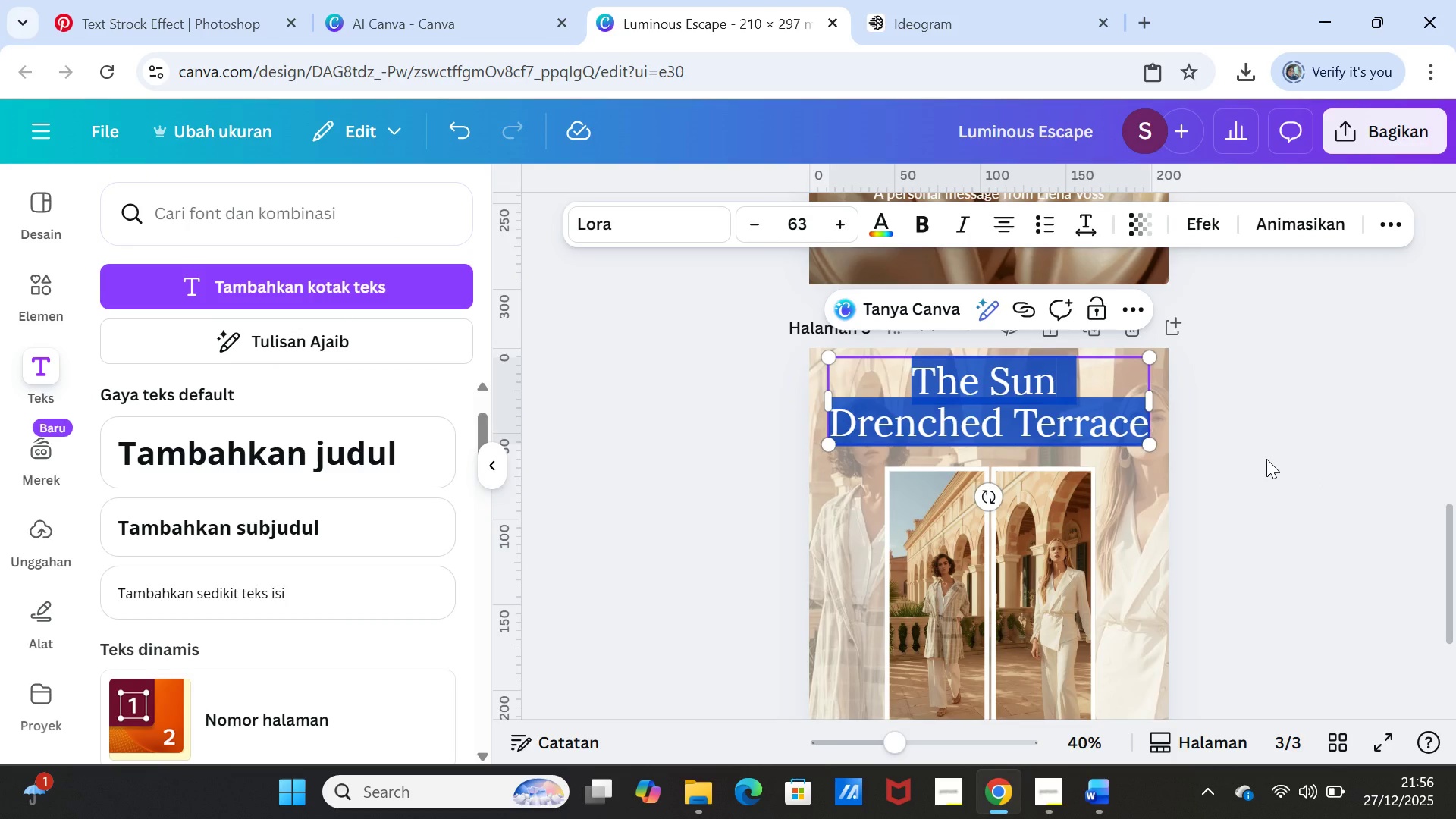 
left_click([1266, 459])
 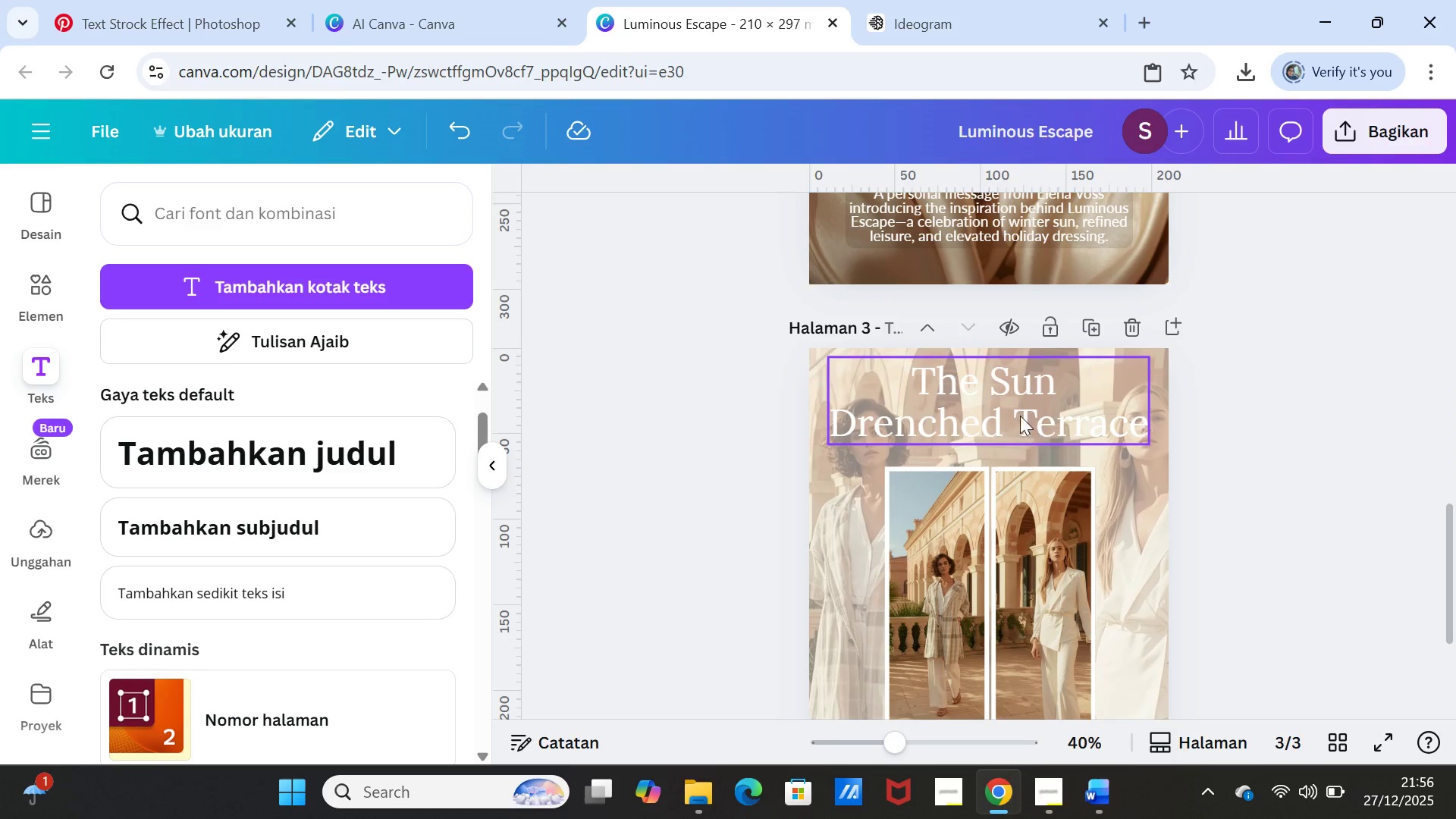 
left_click([1012, 401])
 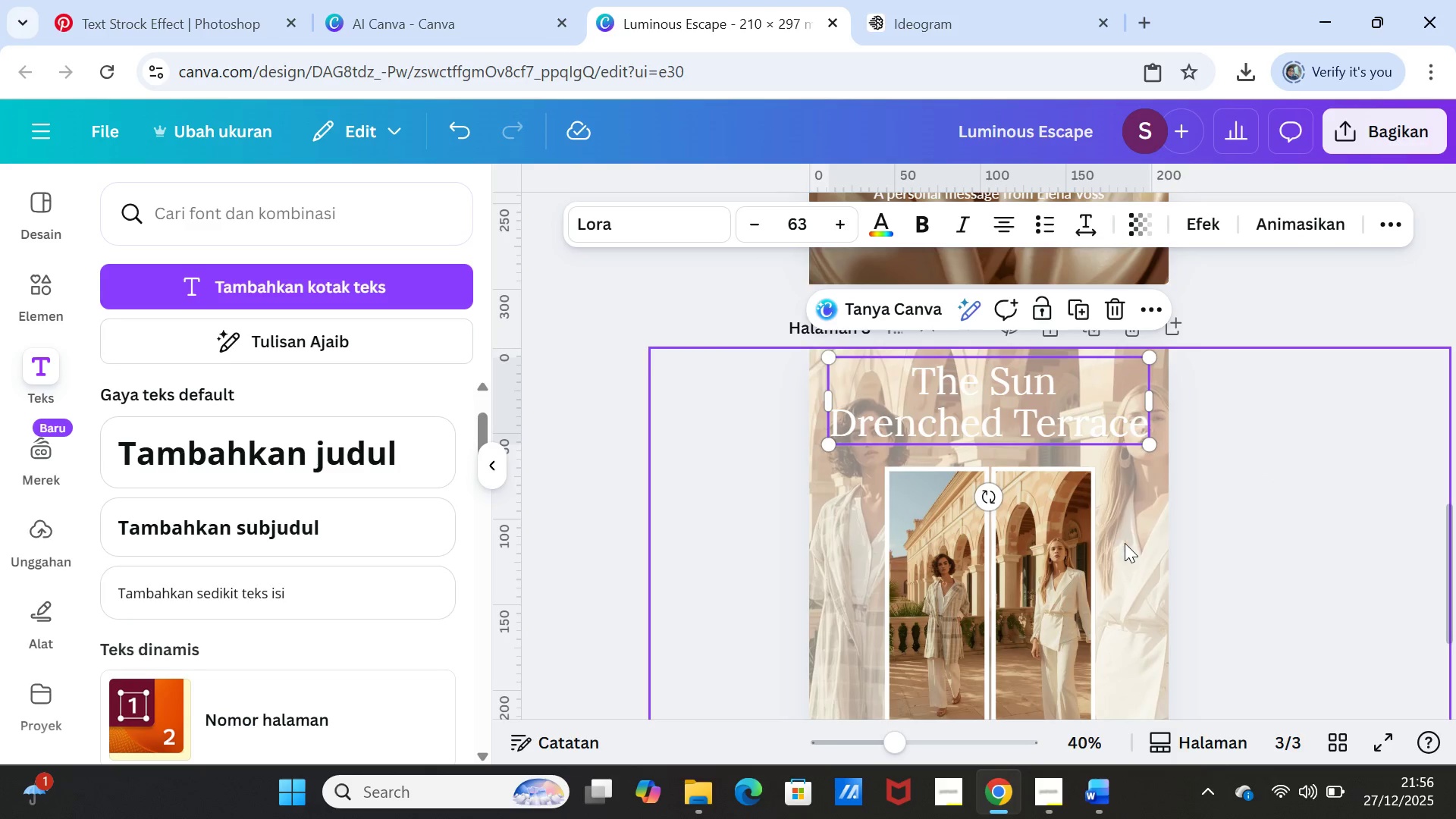 
left_click([1133, 553])
 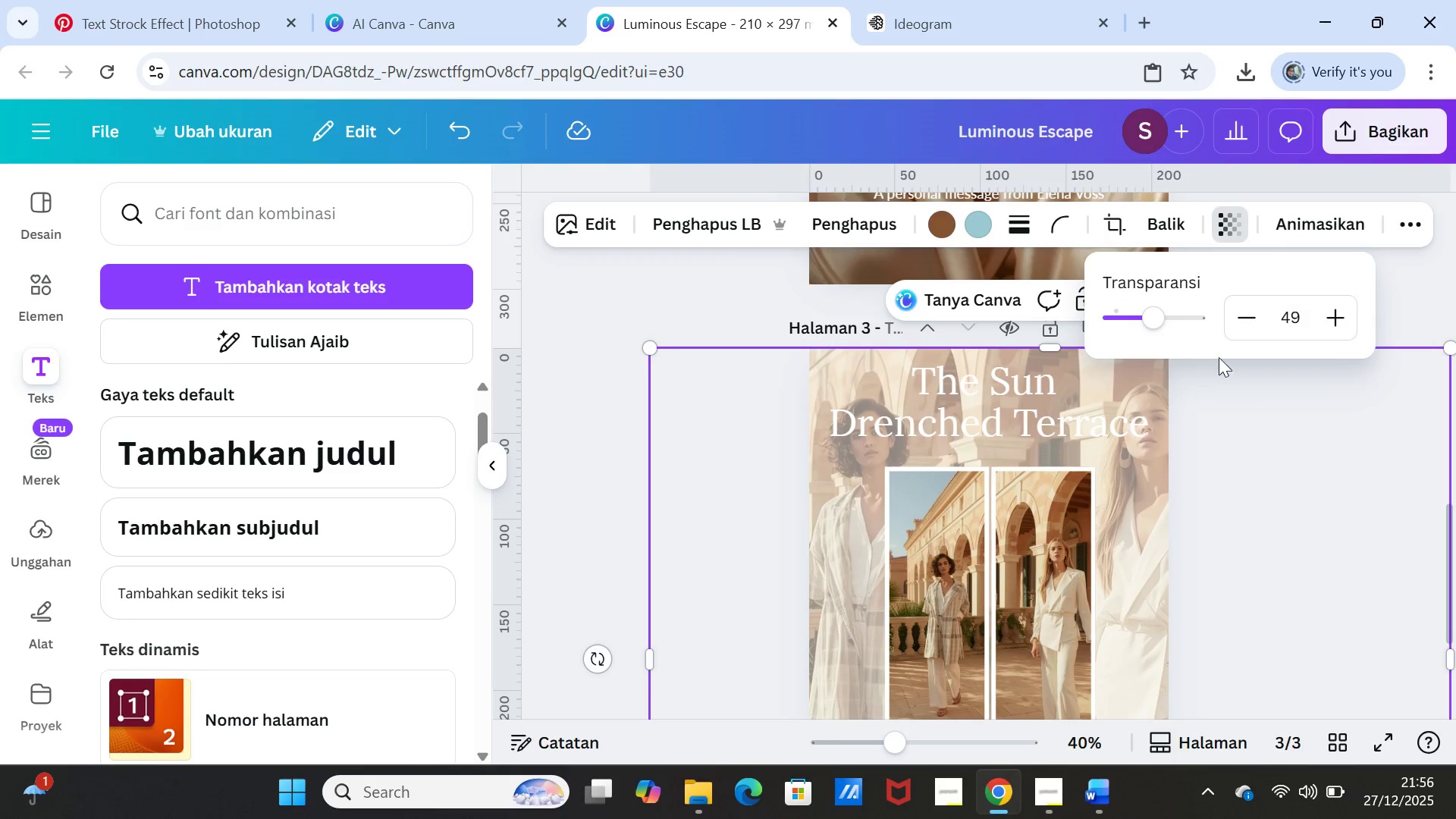 
left_click_drag(start_coordinate=[1157, 316], to_coordinate=[1170, 316])
 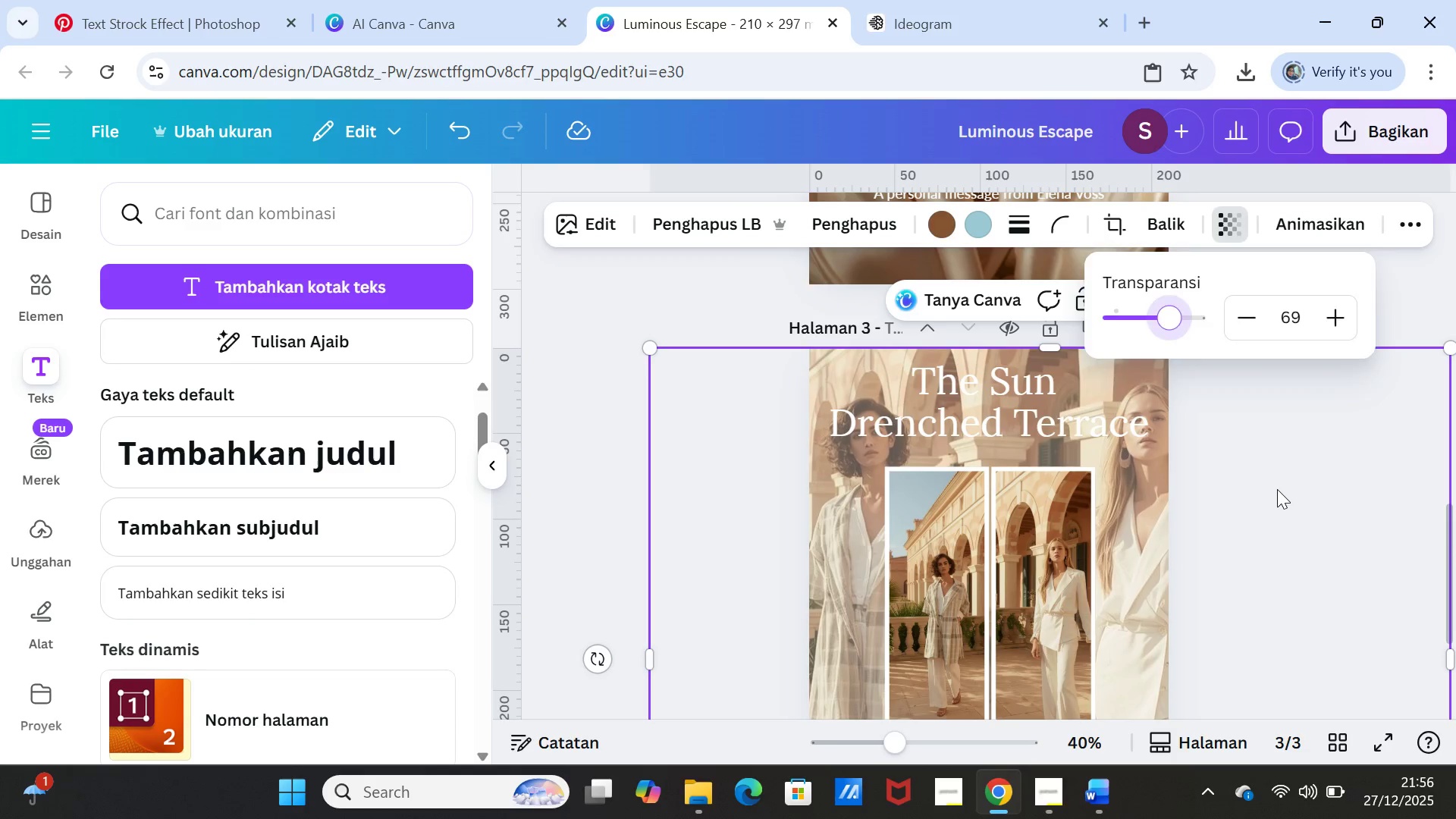 
left_click([1277, 489])
 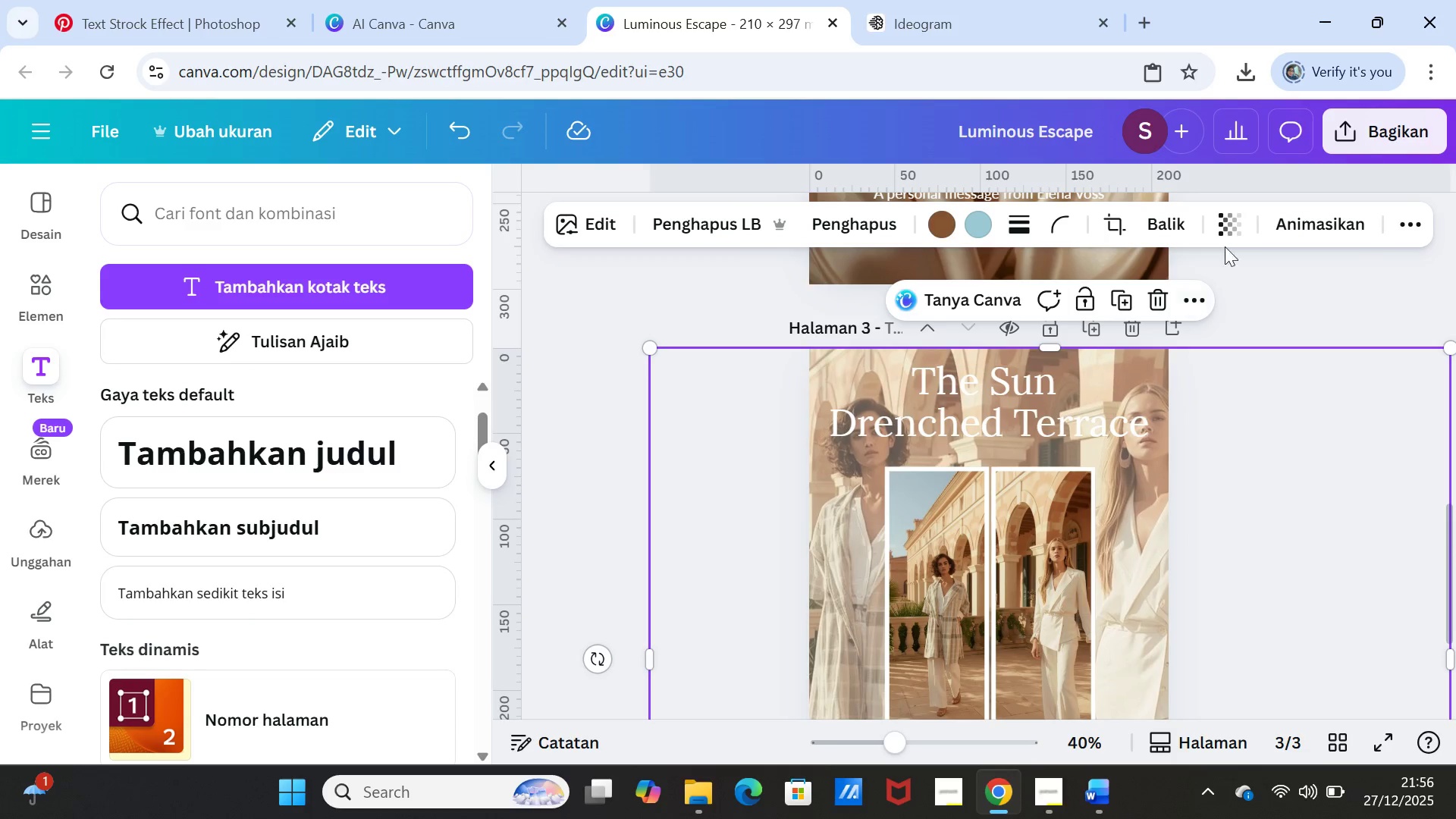 
left_click([1224, 222])
 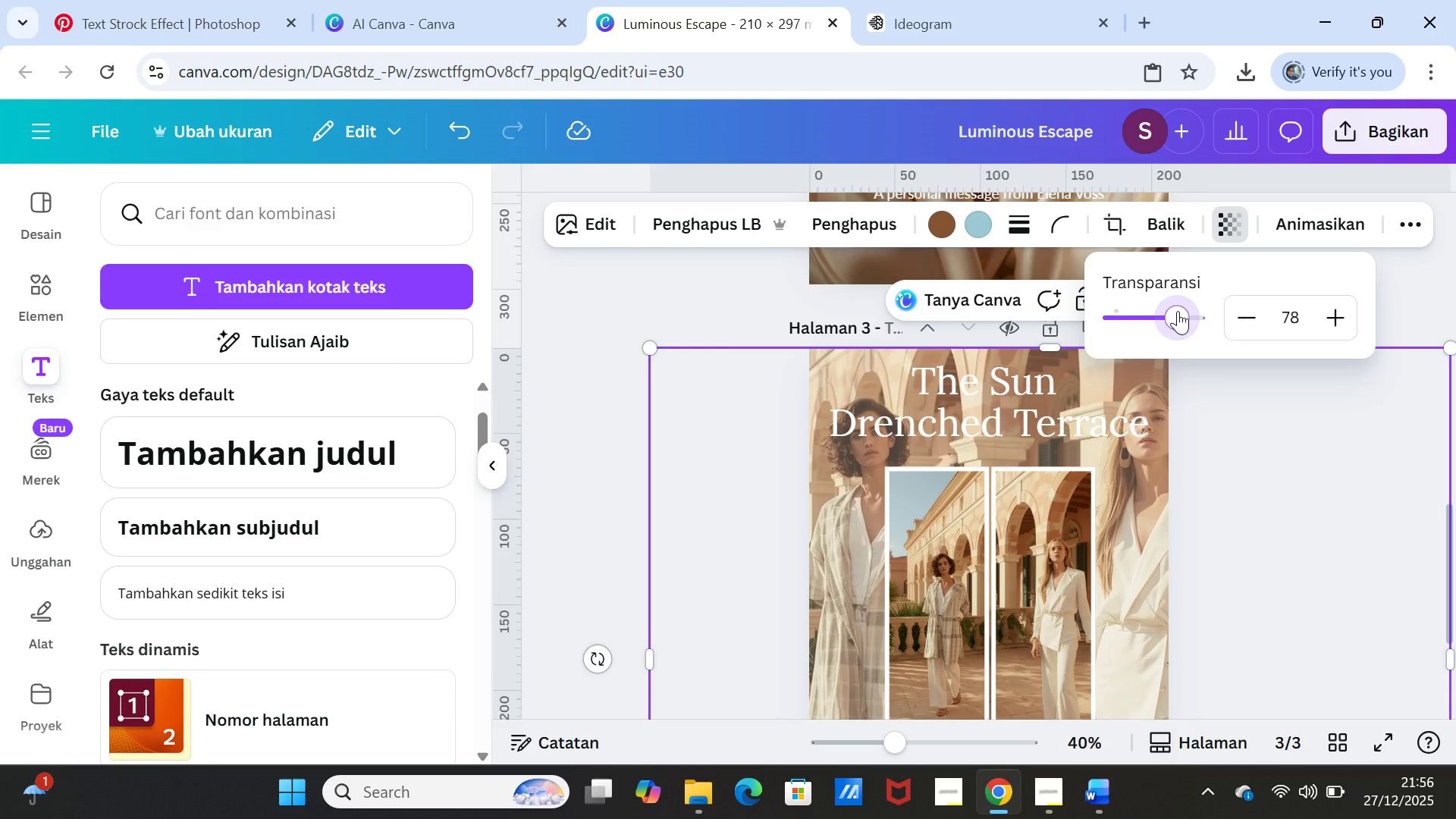 
left_click([1291, 471])
 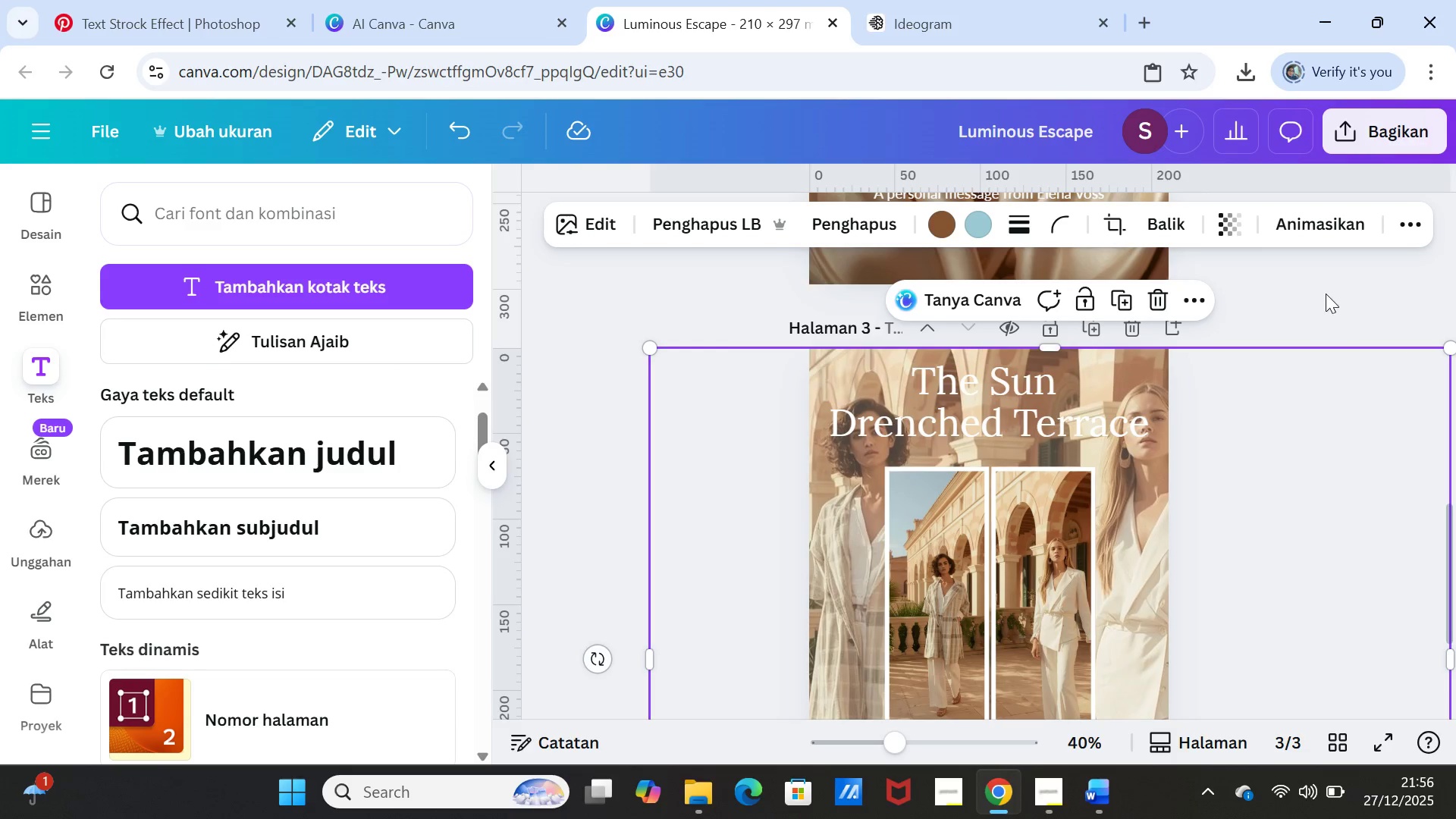 
left_click([1329, 287])
 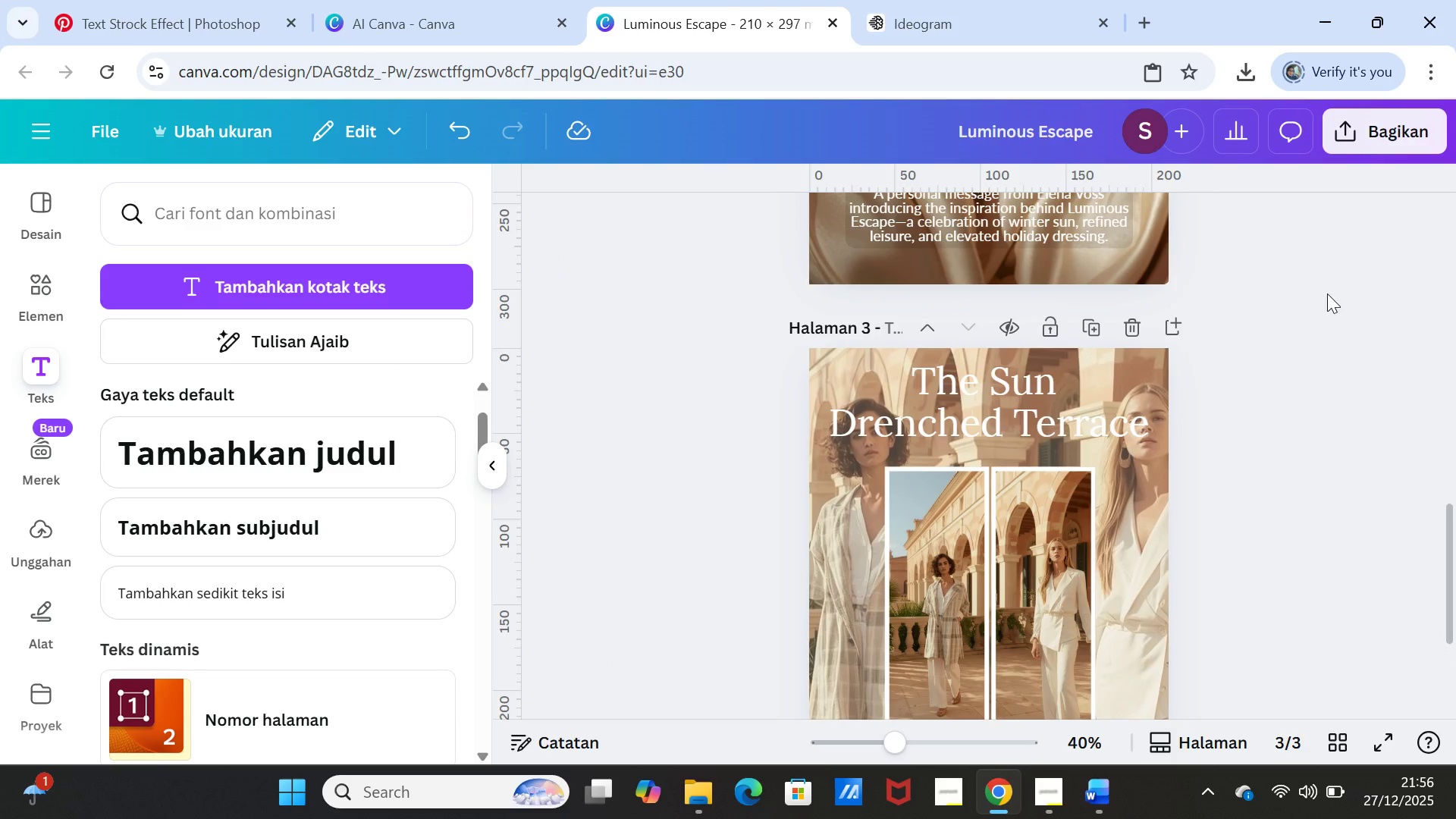 
left_click([1327, 293])
 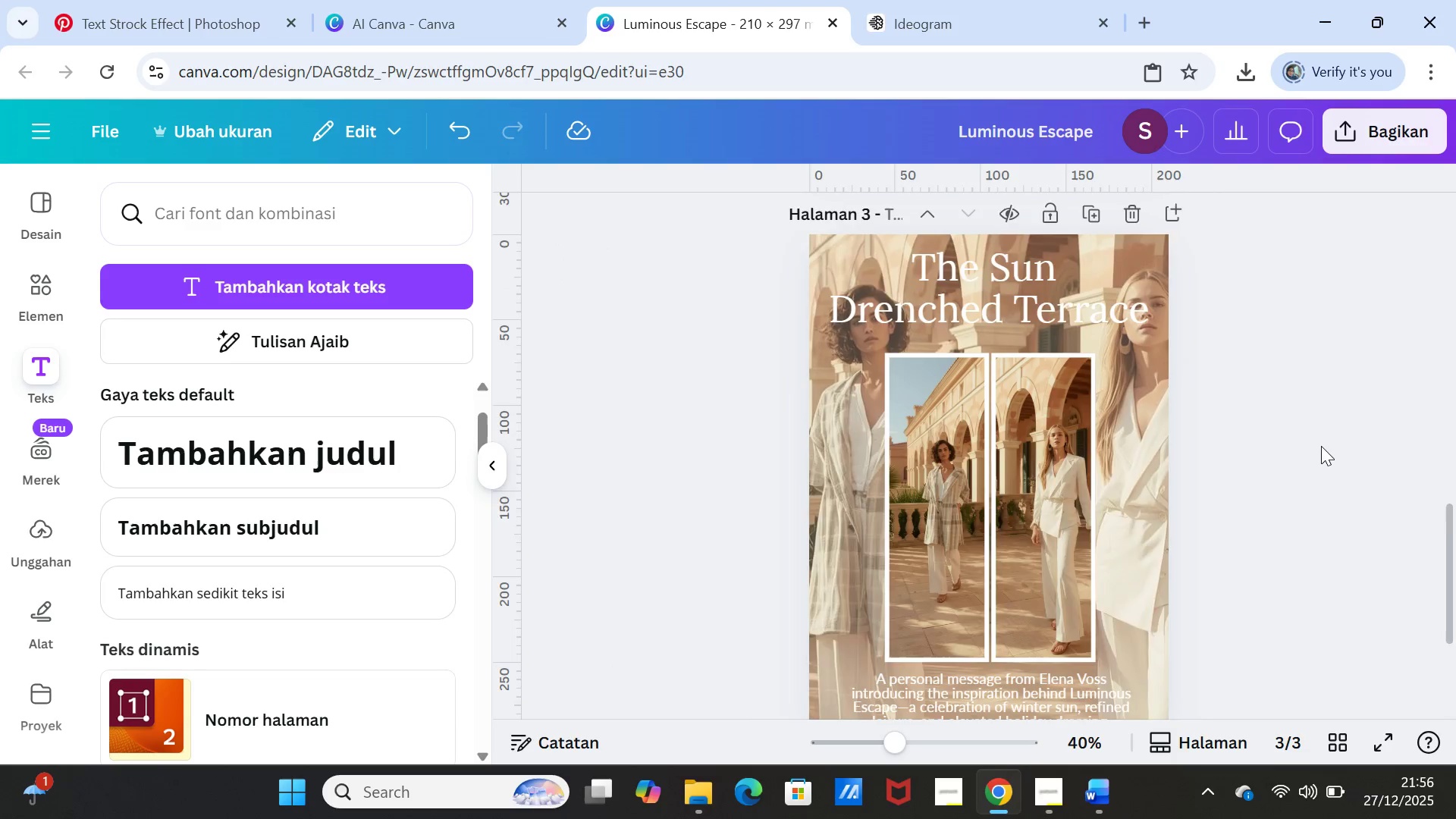 
scroll: coordinate [1321, 446], scroll_direction: down, amount: 2.0
 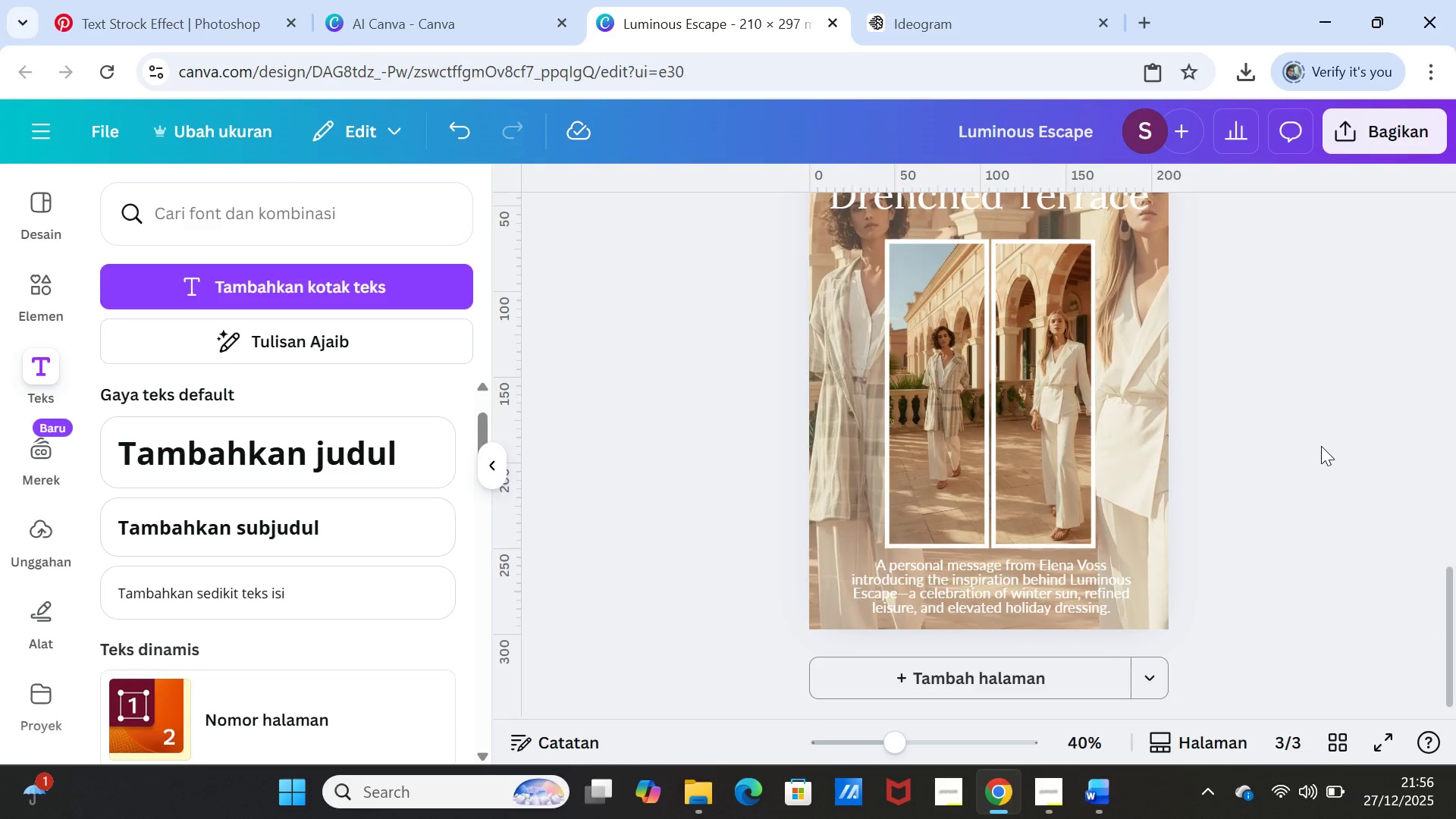 
scroll: coordinate [1321, 446], scroll_direction: up, amount: 1.0
 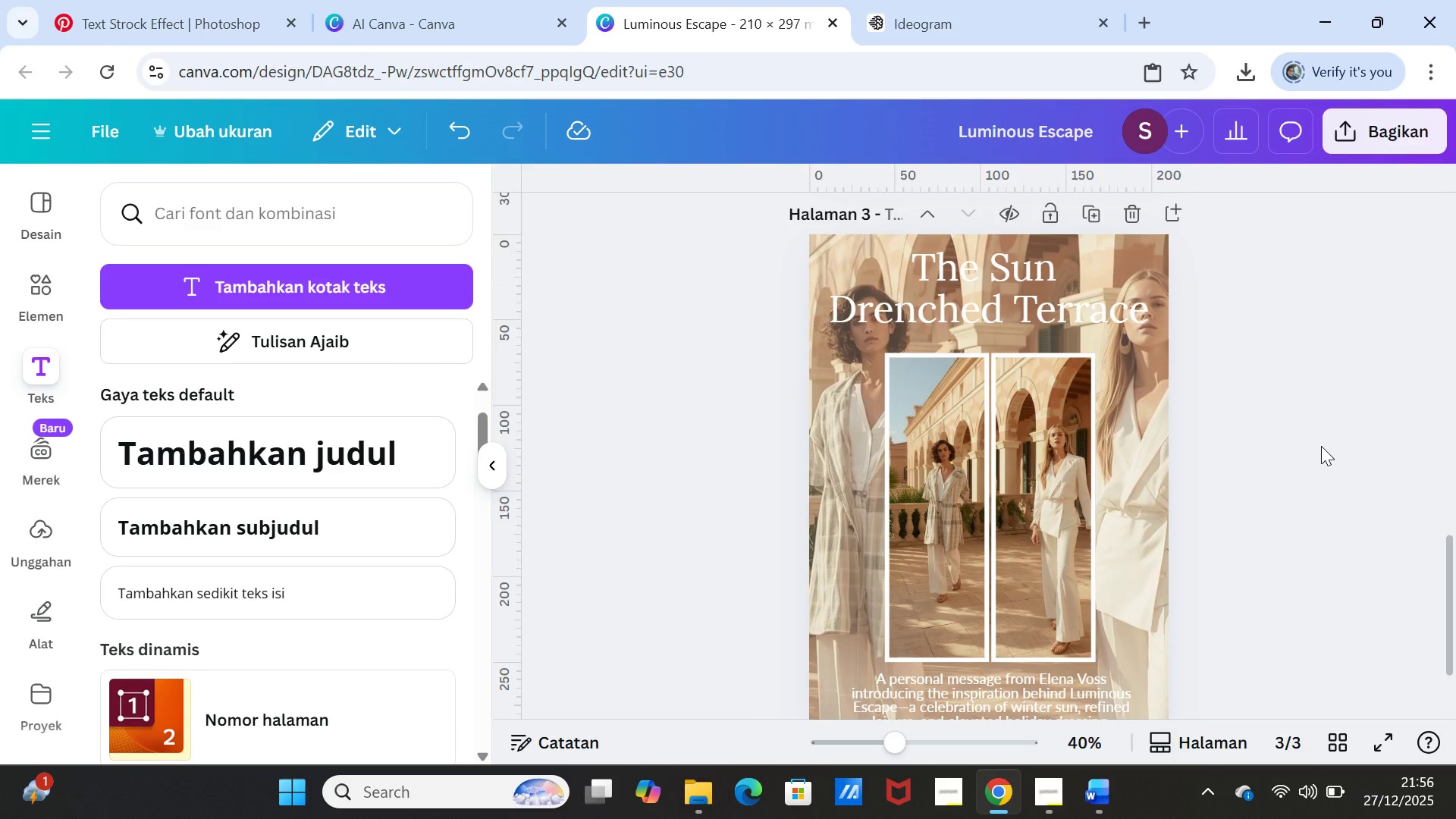 
wait(11.14)
 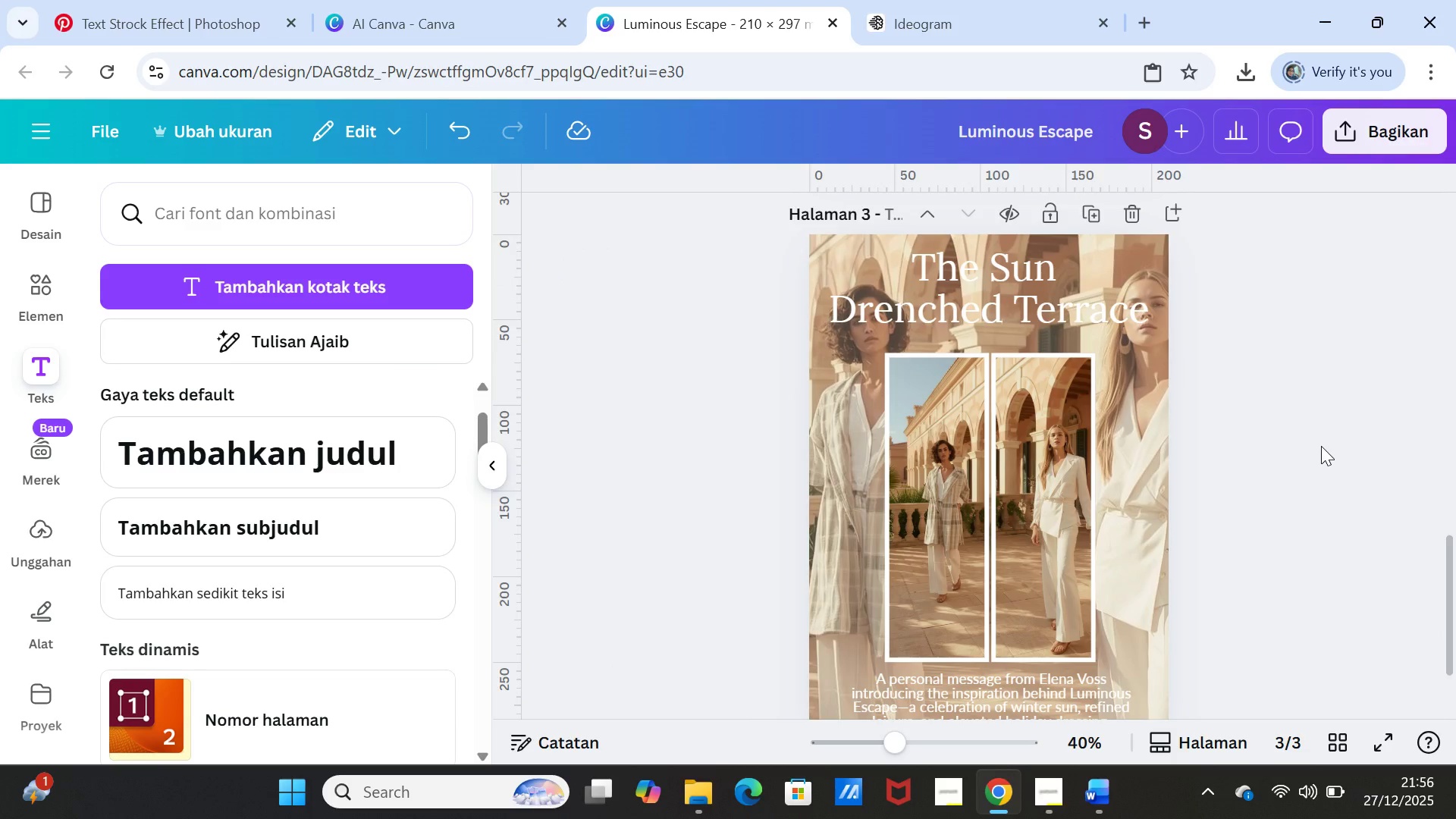 
scroll: coordinate [1321, 446], scroll_direction: up, amount: 4.0
 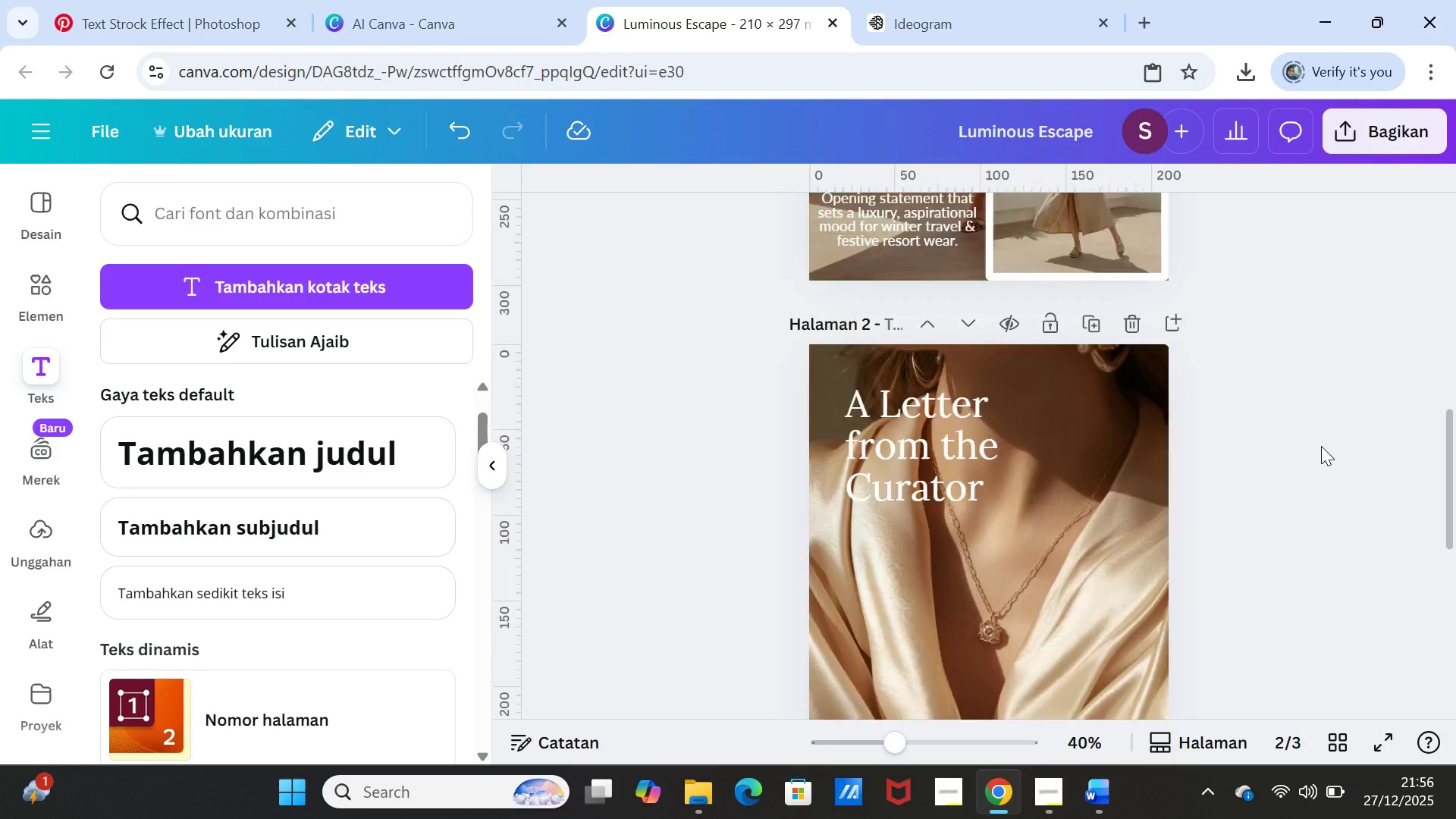 
scroll: coordinate [1321, 446], scroll_direction: down, amount: 5.0
 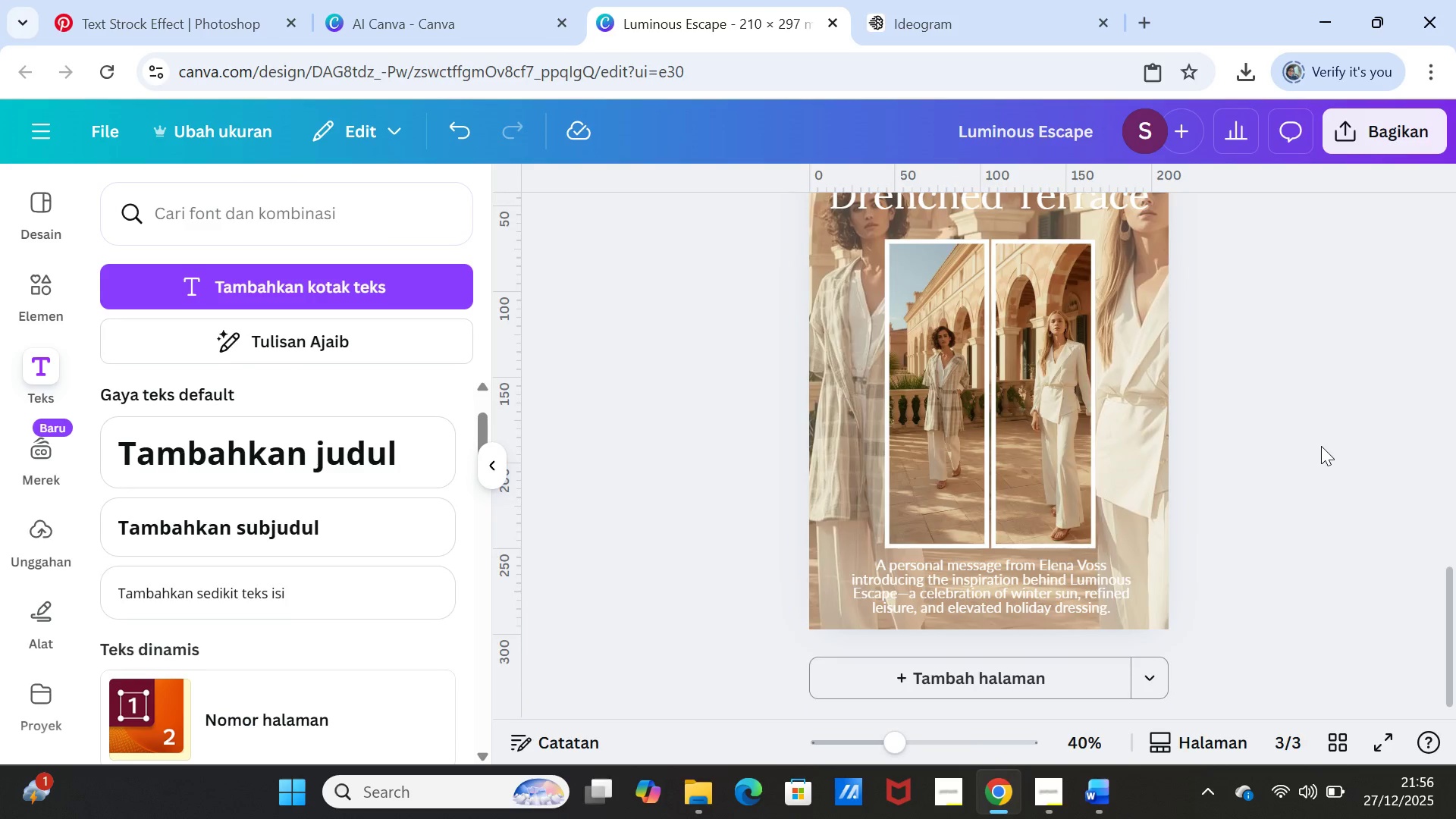 
scroll: coordinate [1321, 446], scroll_direction: up, amount: 1.0
 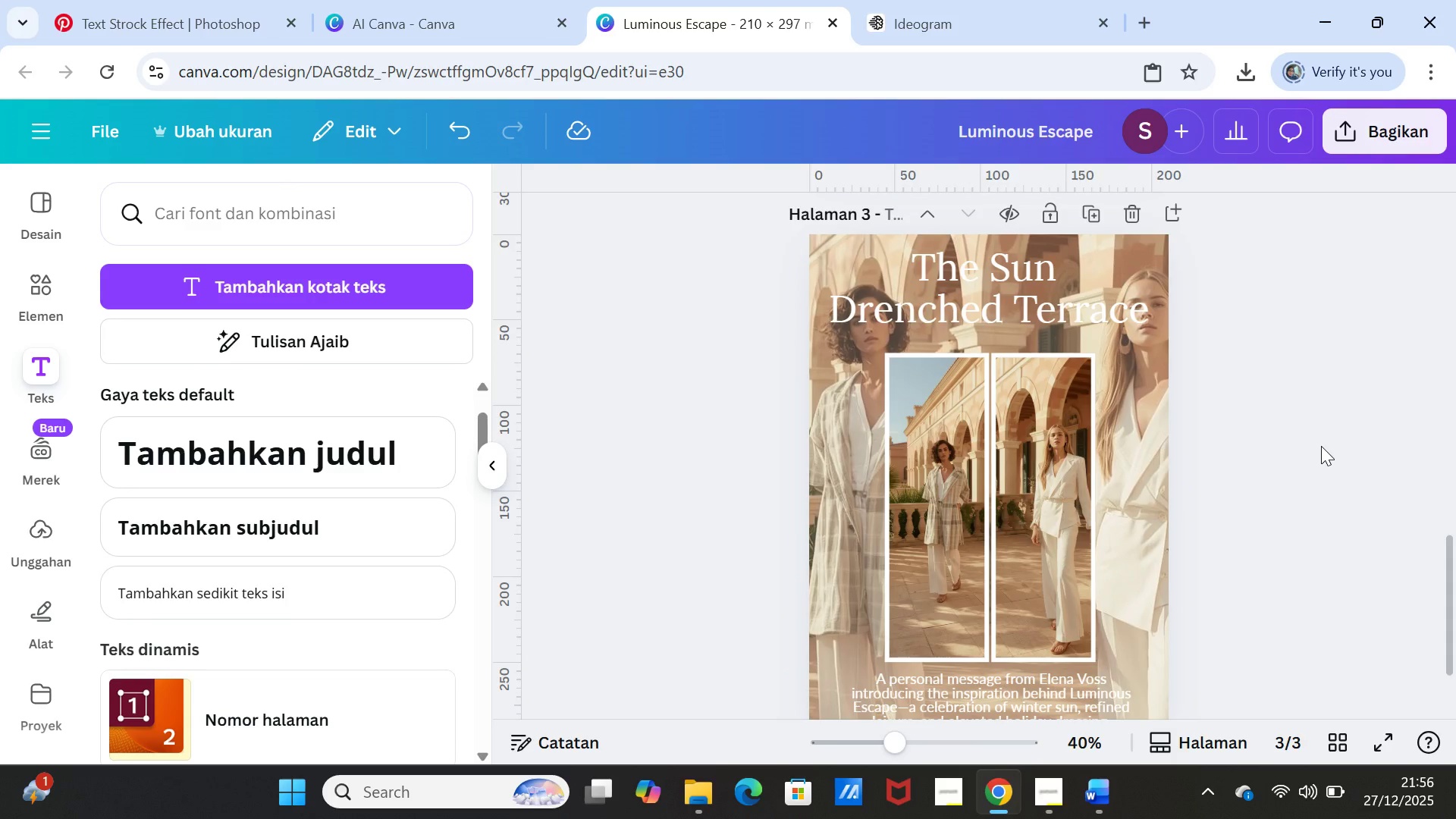 
wait(6.64)
 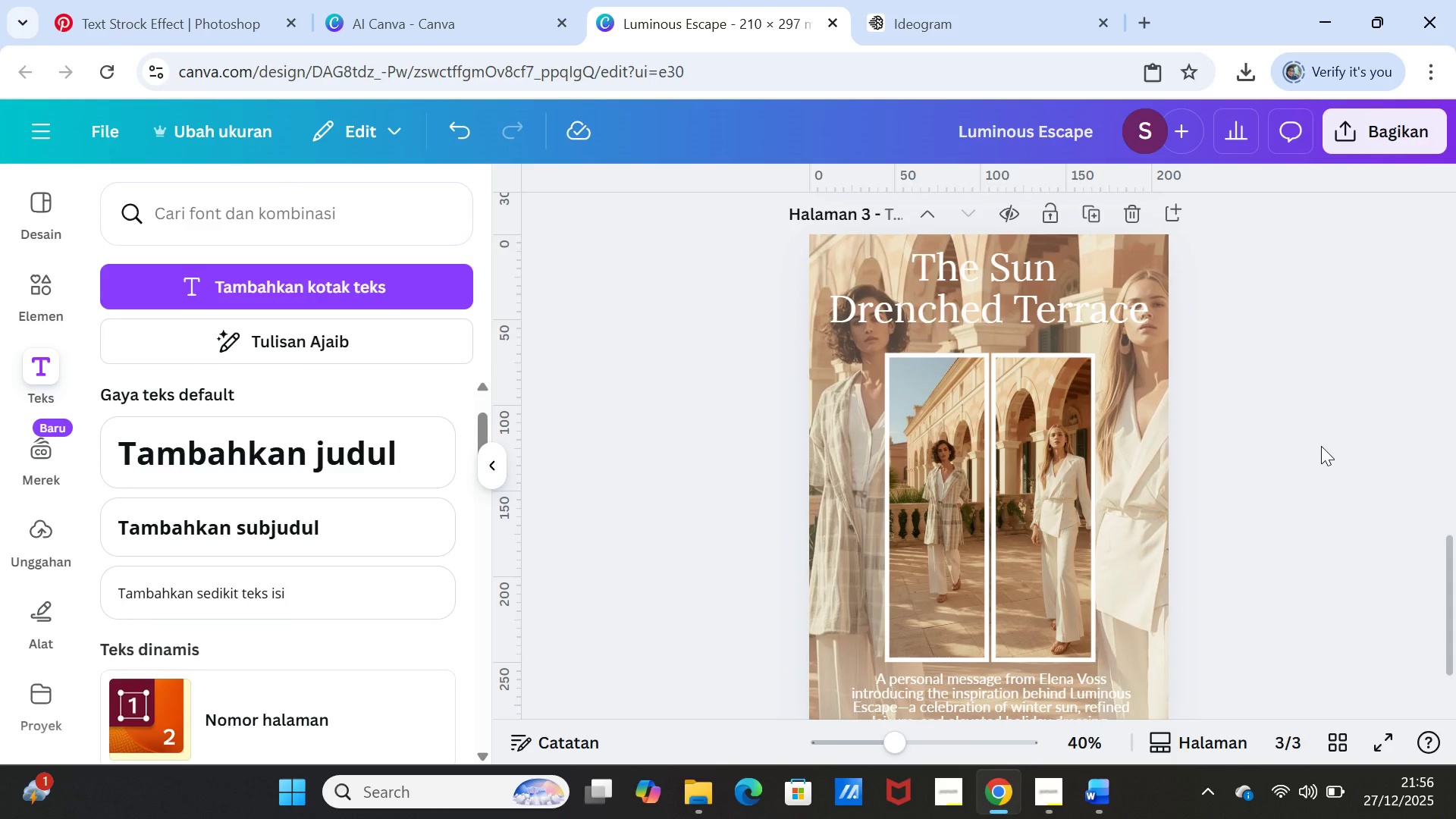 
left_click([1028, 526])
 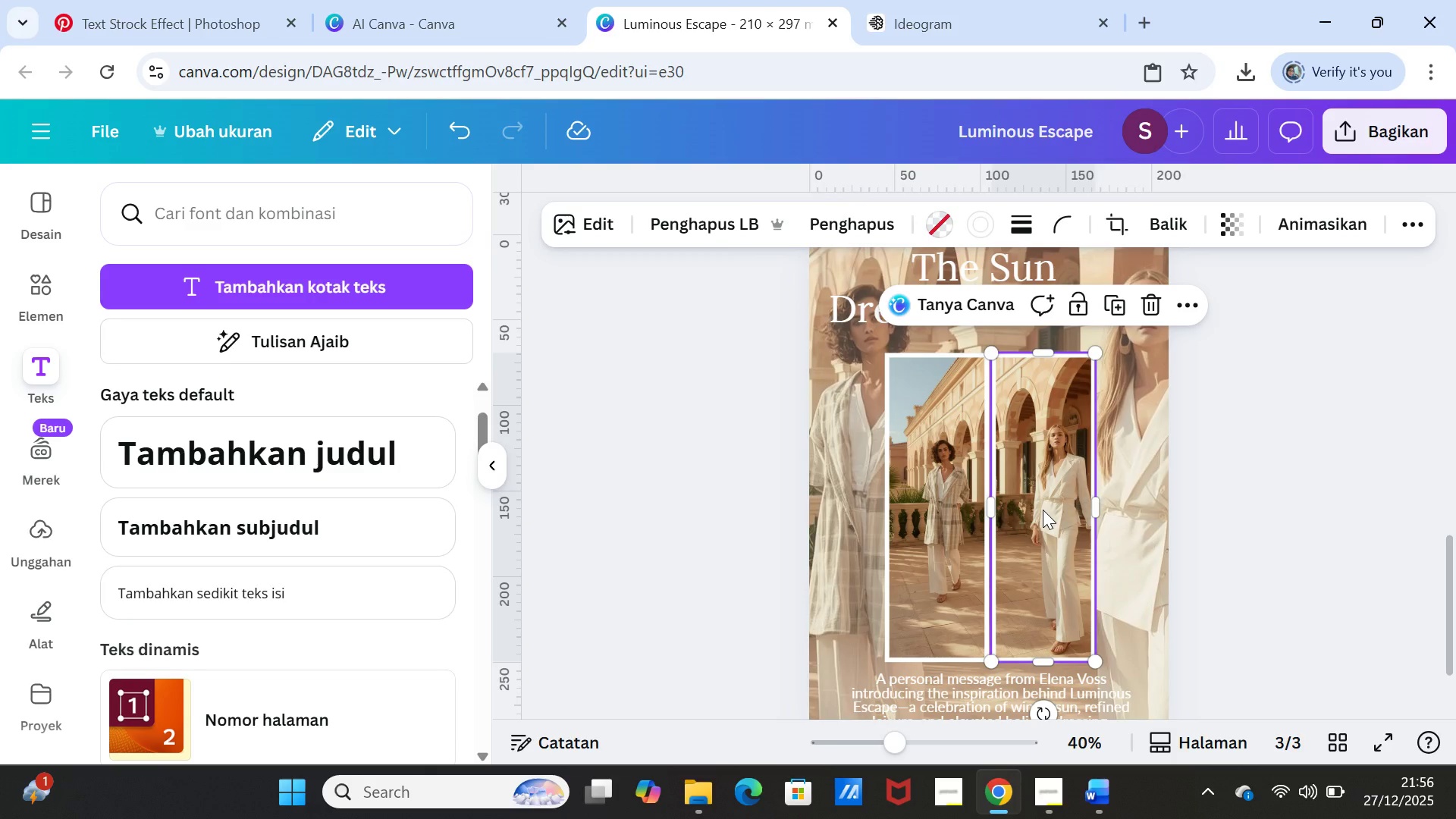 
double_click([1043, 510])
 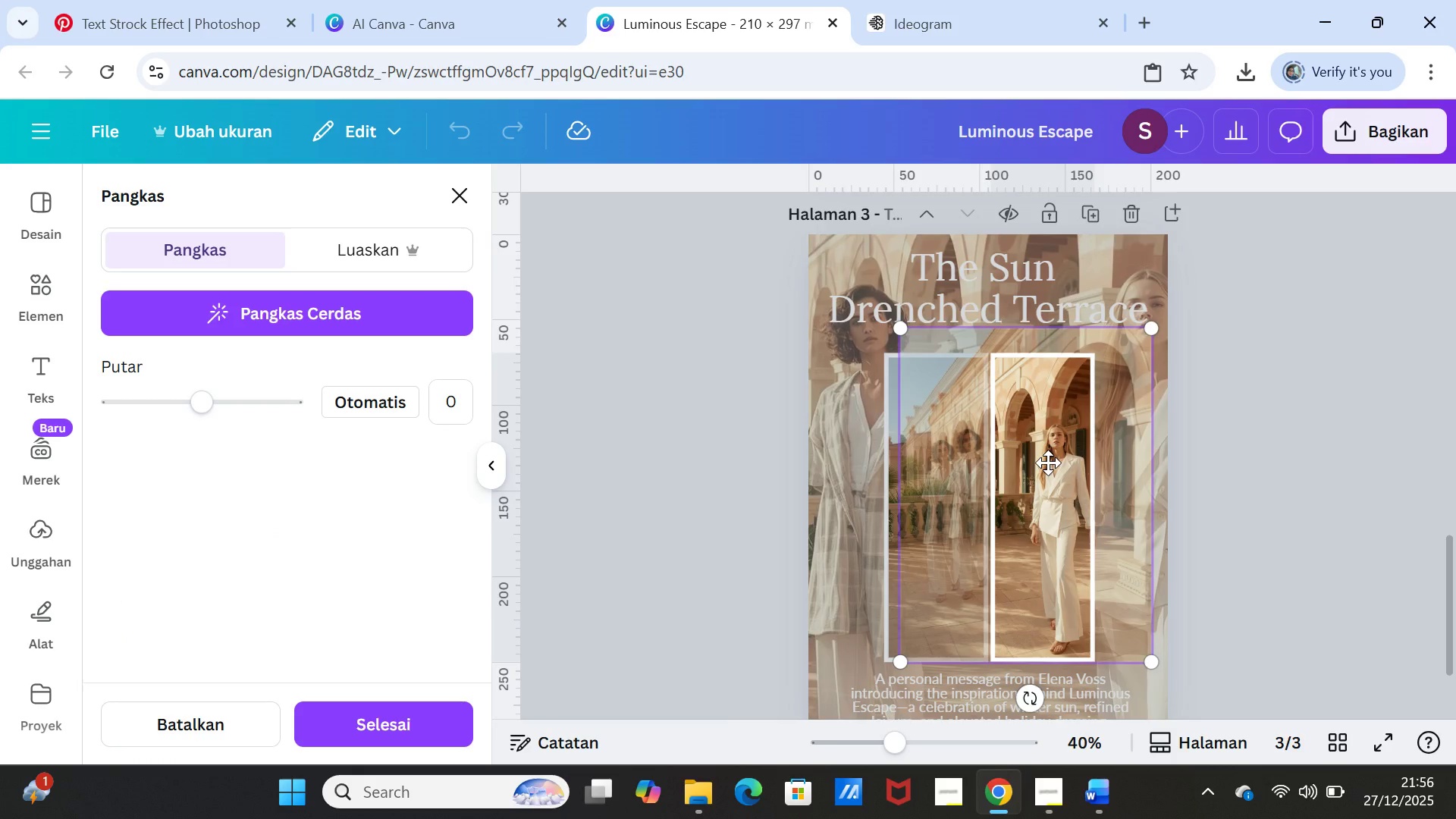 
left_click_drag(start_coordinate=[1048, 463], to_coordinate=[1028, 460])
 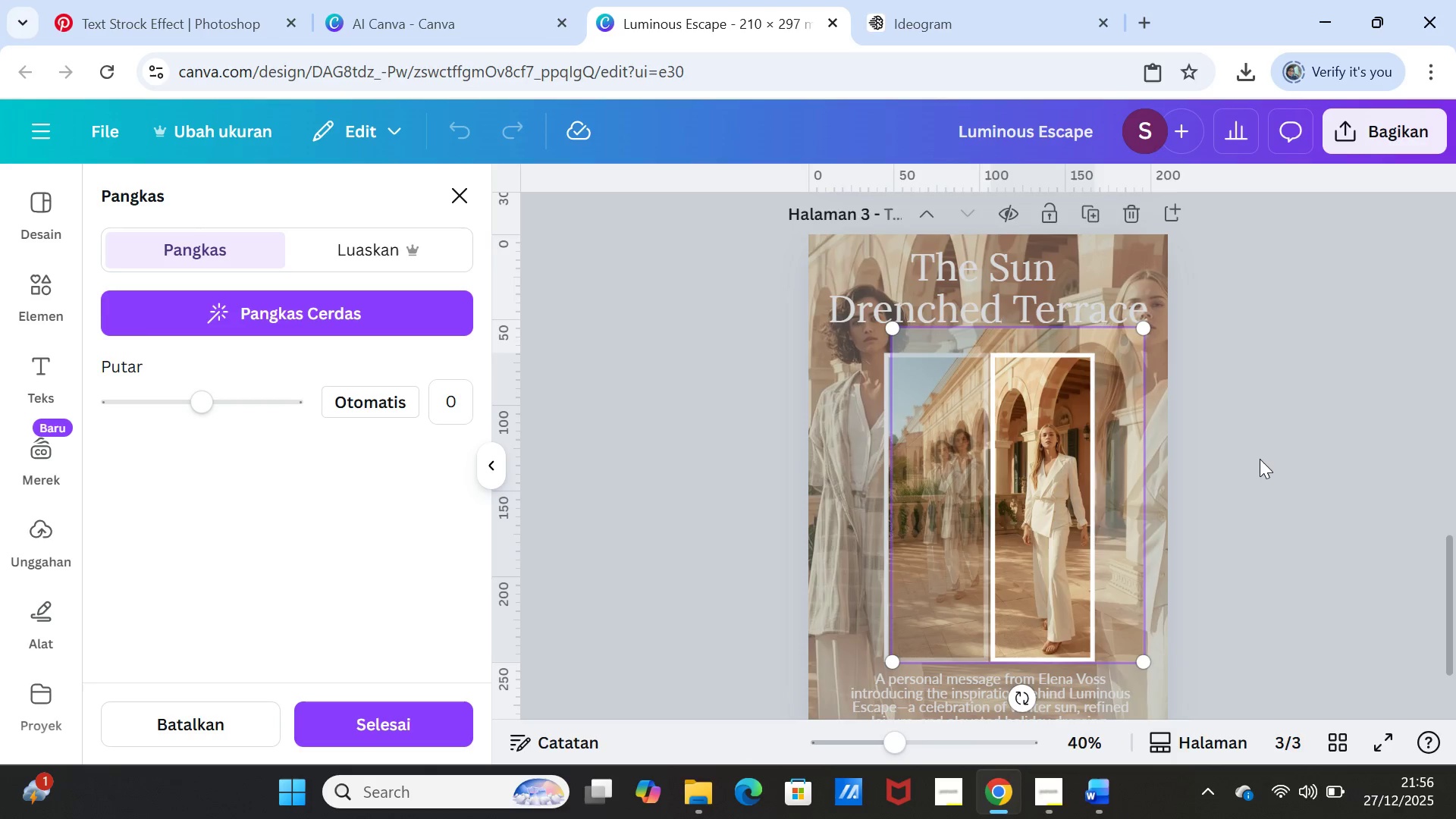 
left_click([1260, 459])
 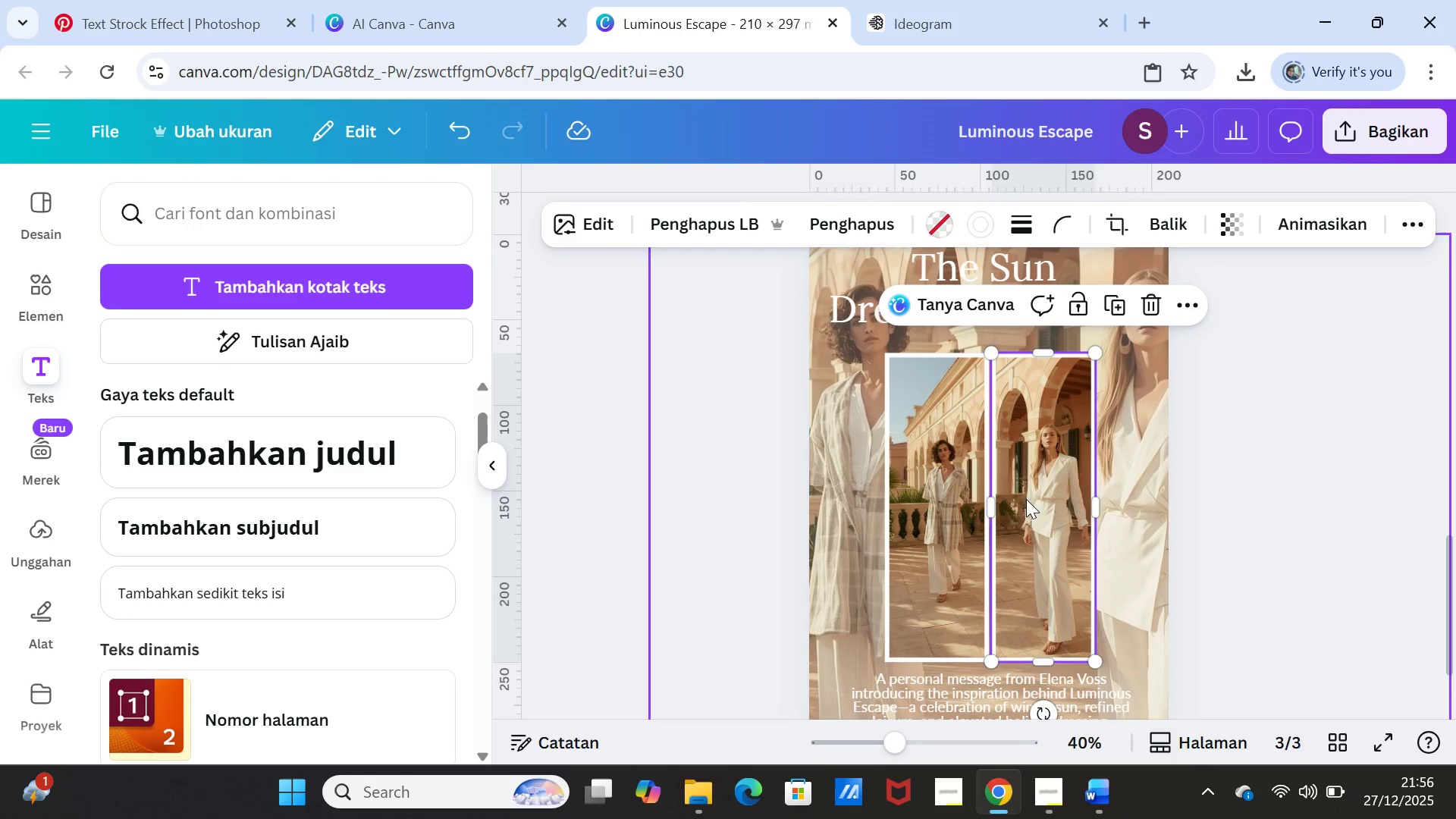 
double_click([950, 500])
 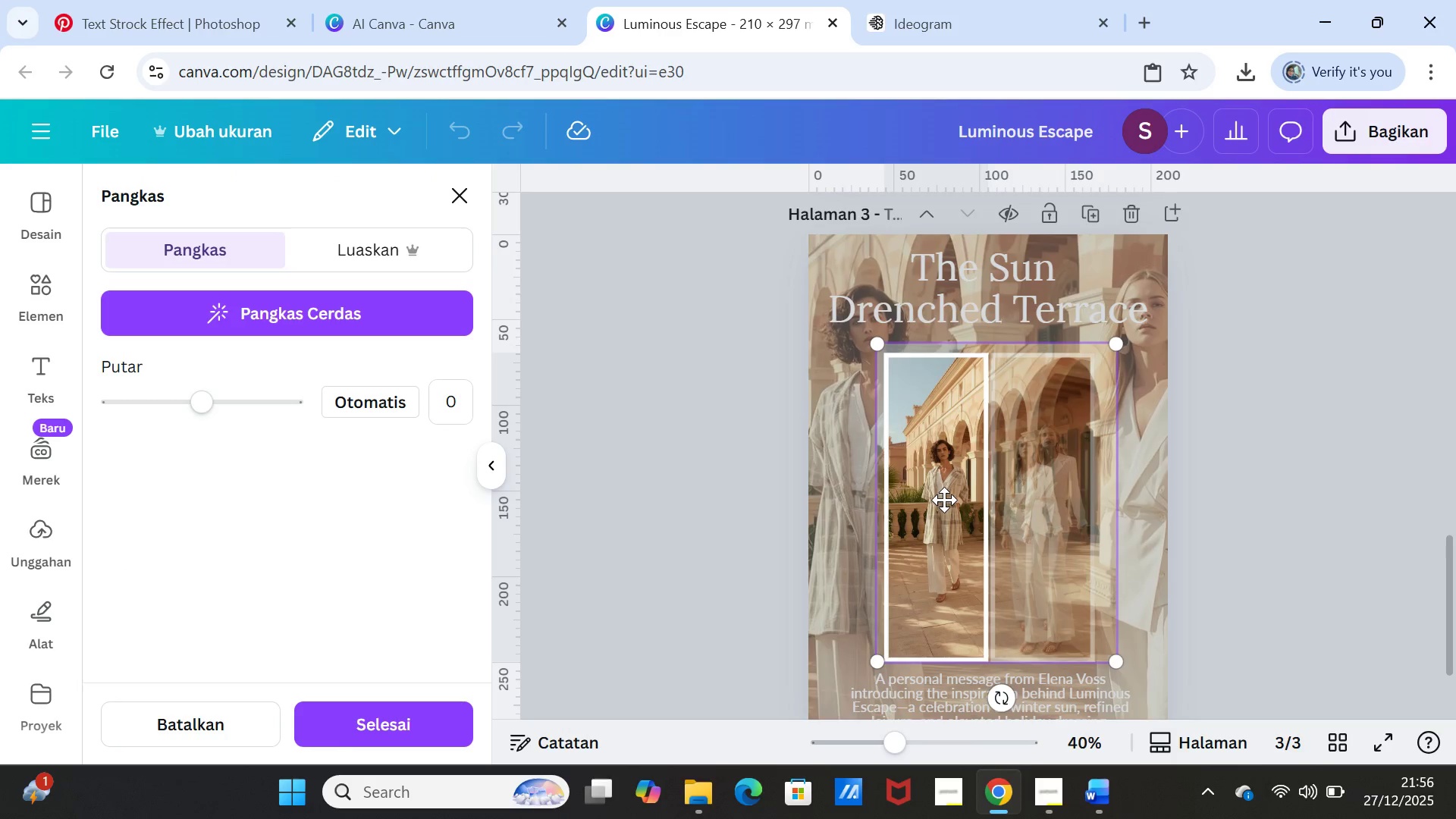 
left_click_drag(start_coordinate=[944, 500], to_coordinate=[926, 502])
 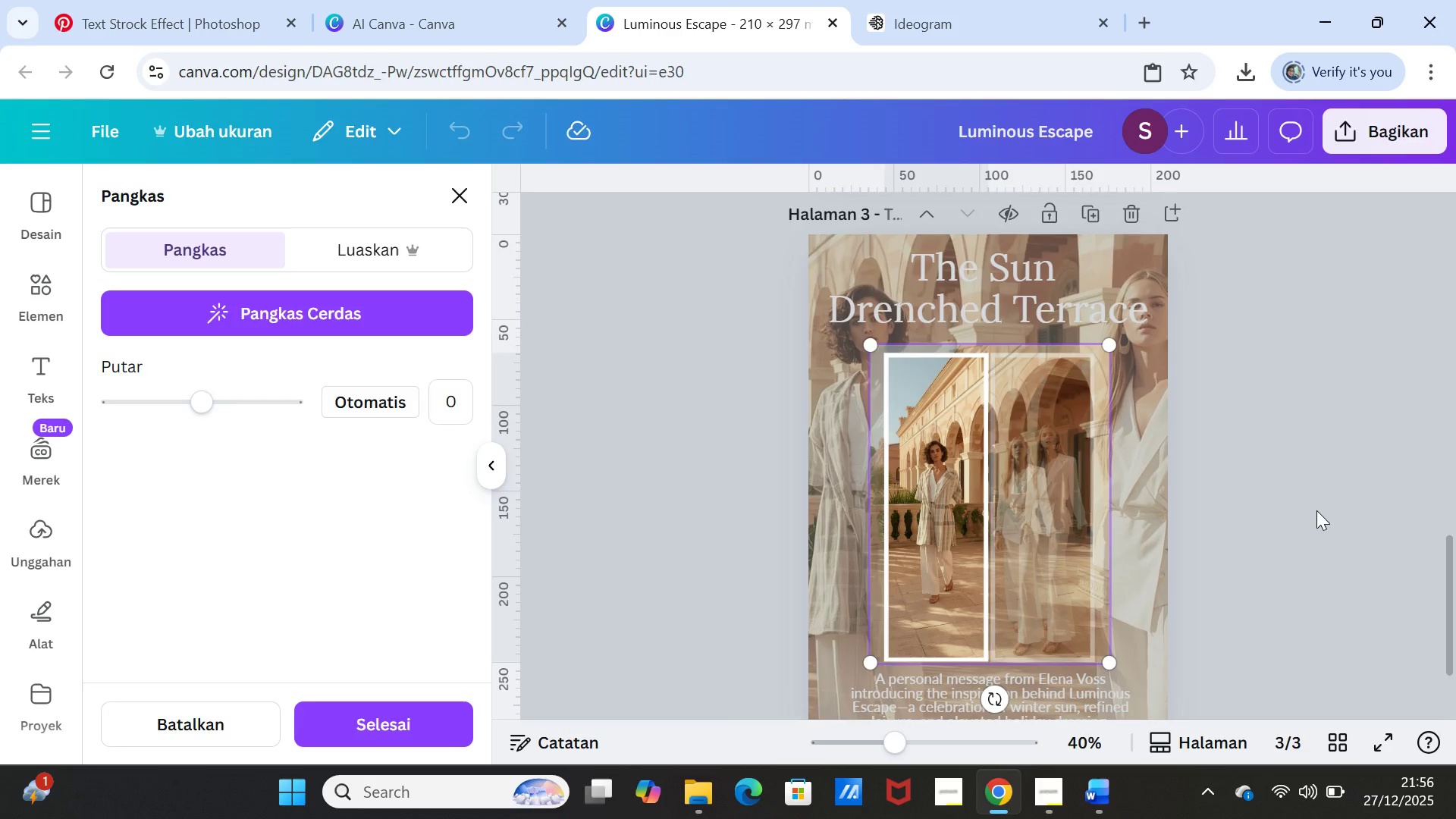 
left_click([1316, 510])
 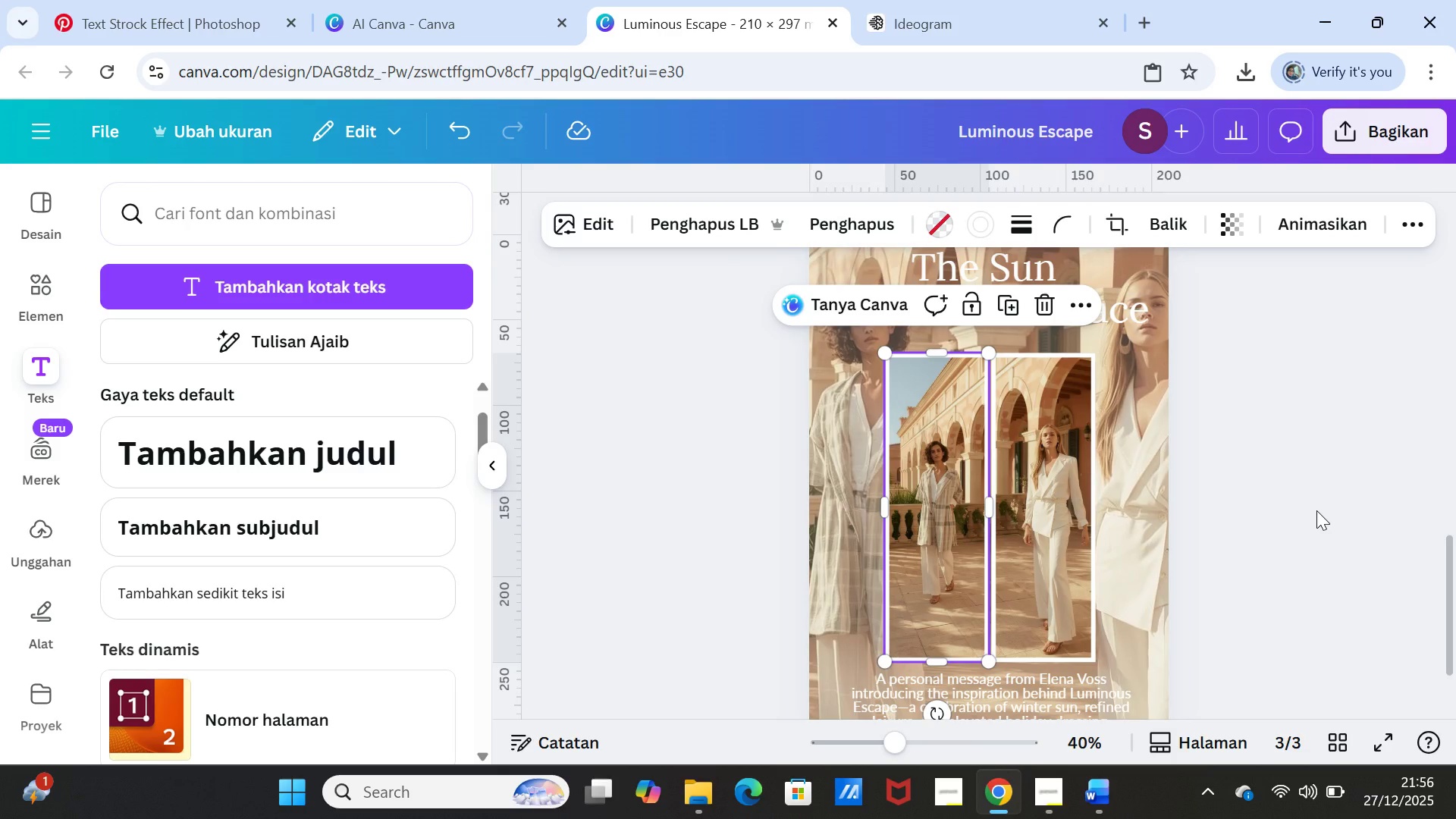 
left_click([1295, 505])
 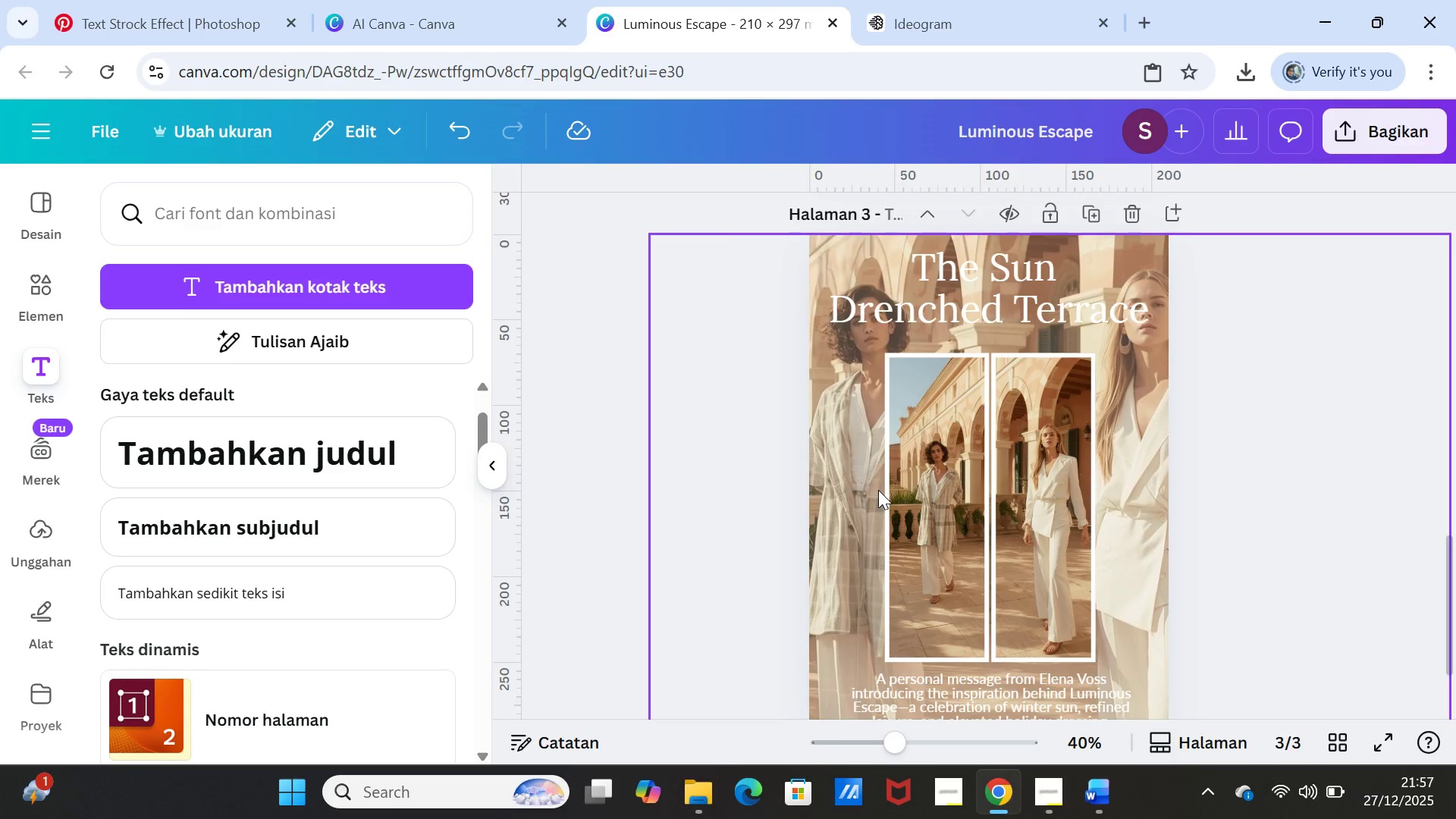 
double_click([936, 501])
 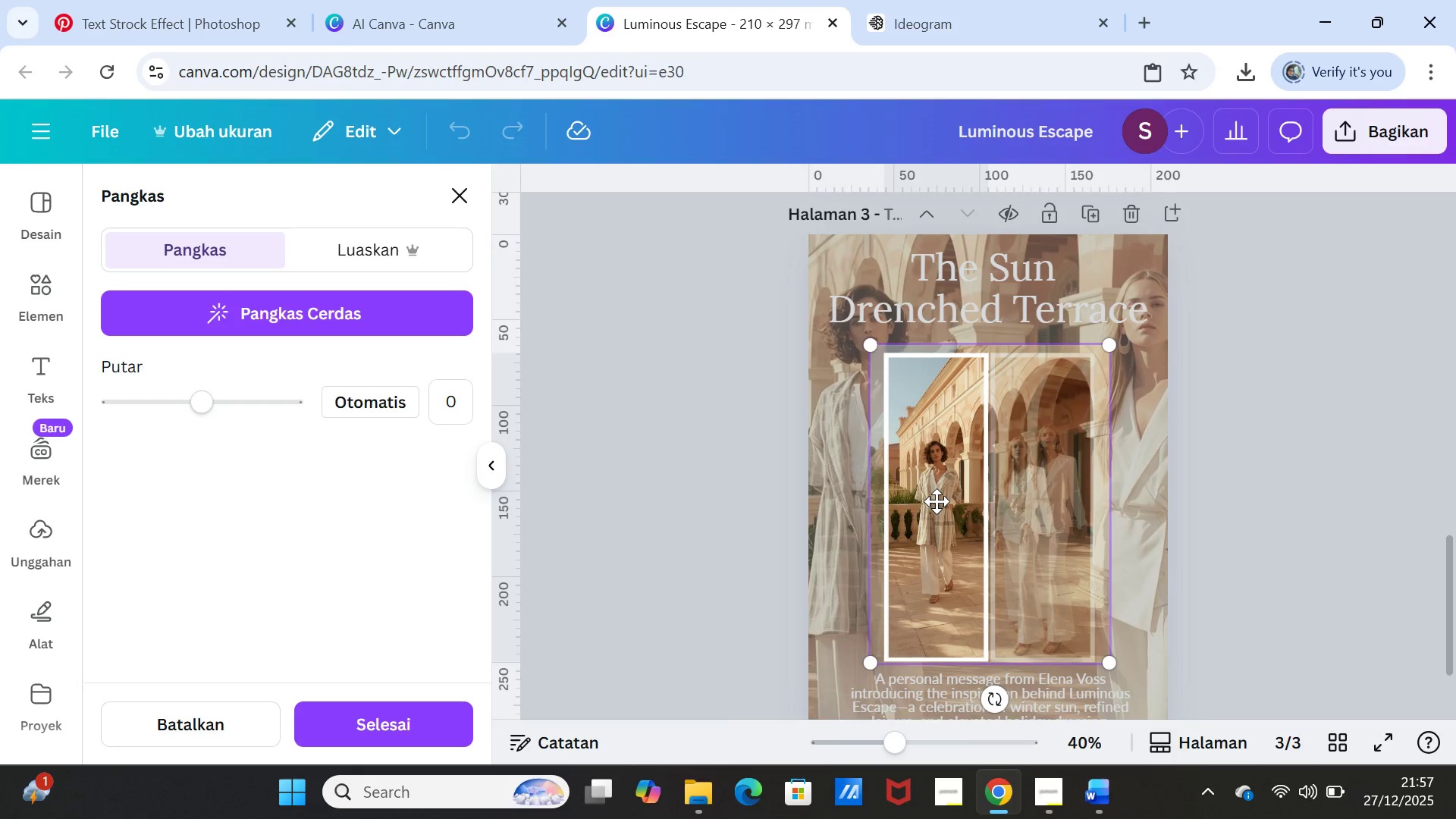 
left_click_drag(start_coordinate=[937, 501], to_coordinate=[922, 501])
 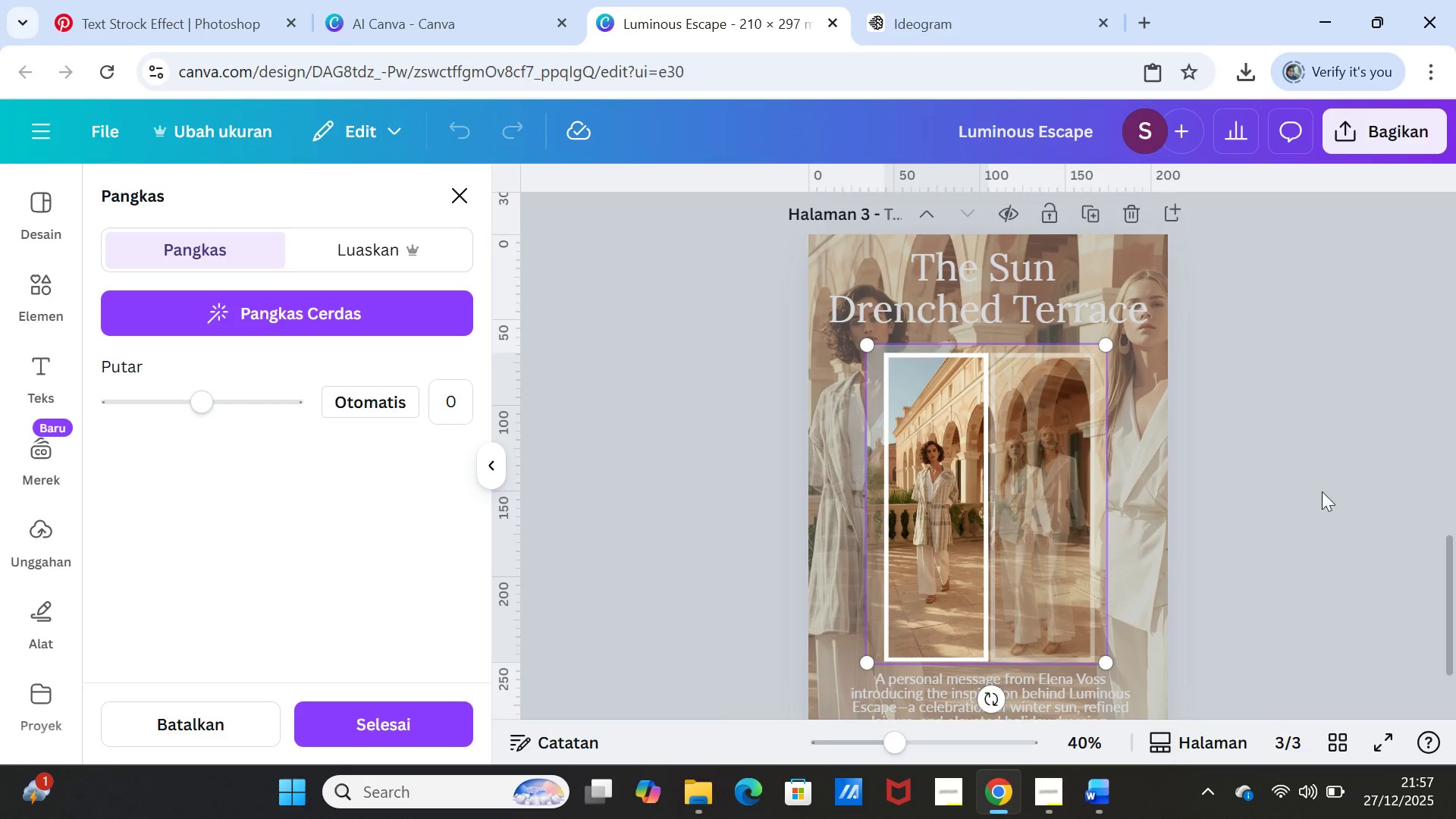 
left_click([1331, 554])
 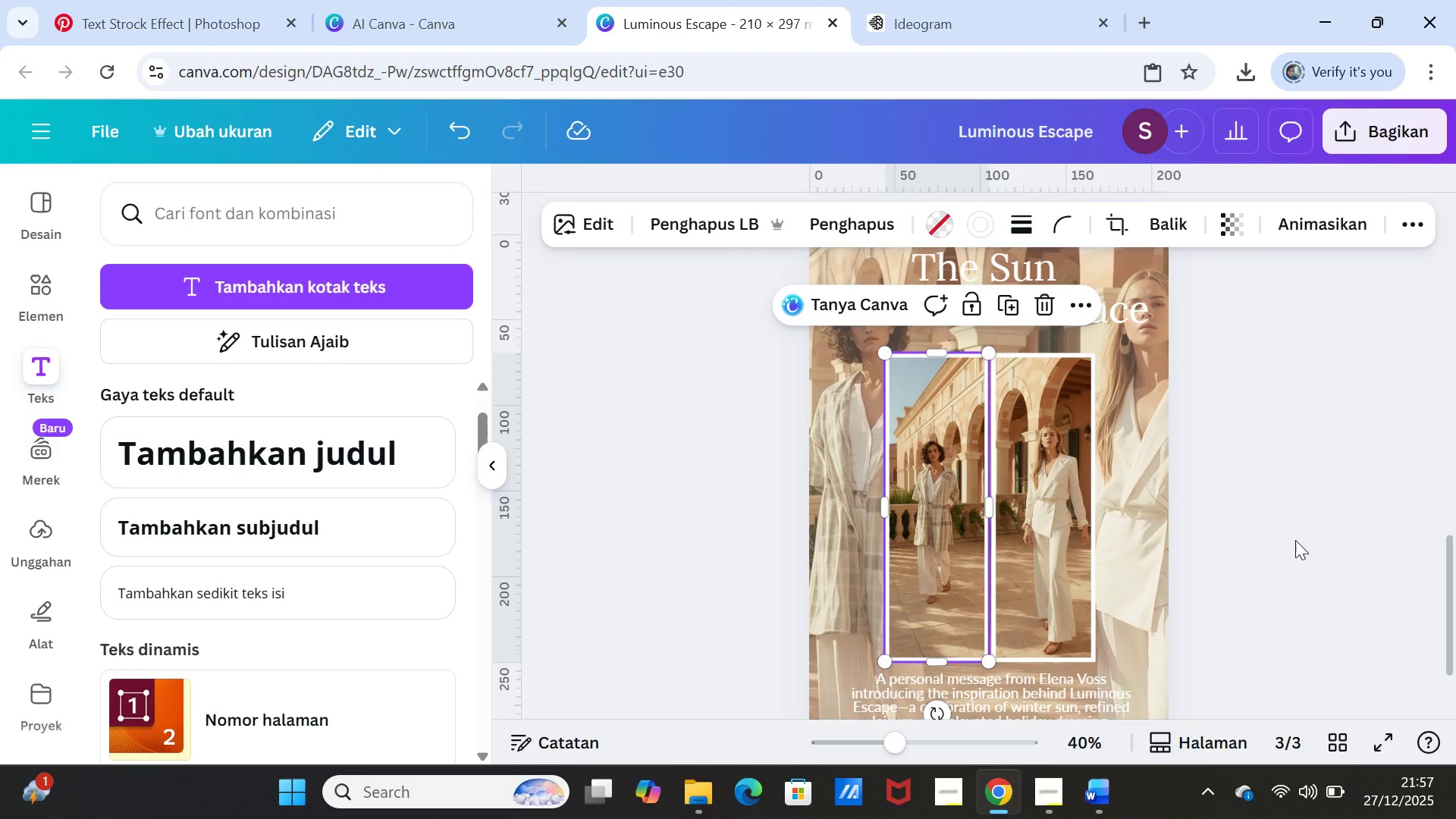 
scroll: coordinate [1289, 535], scroll_direction: up, amount: 1.0
 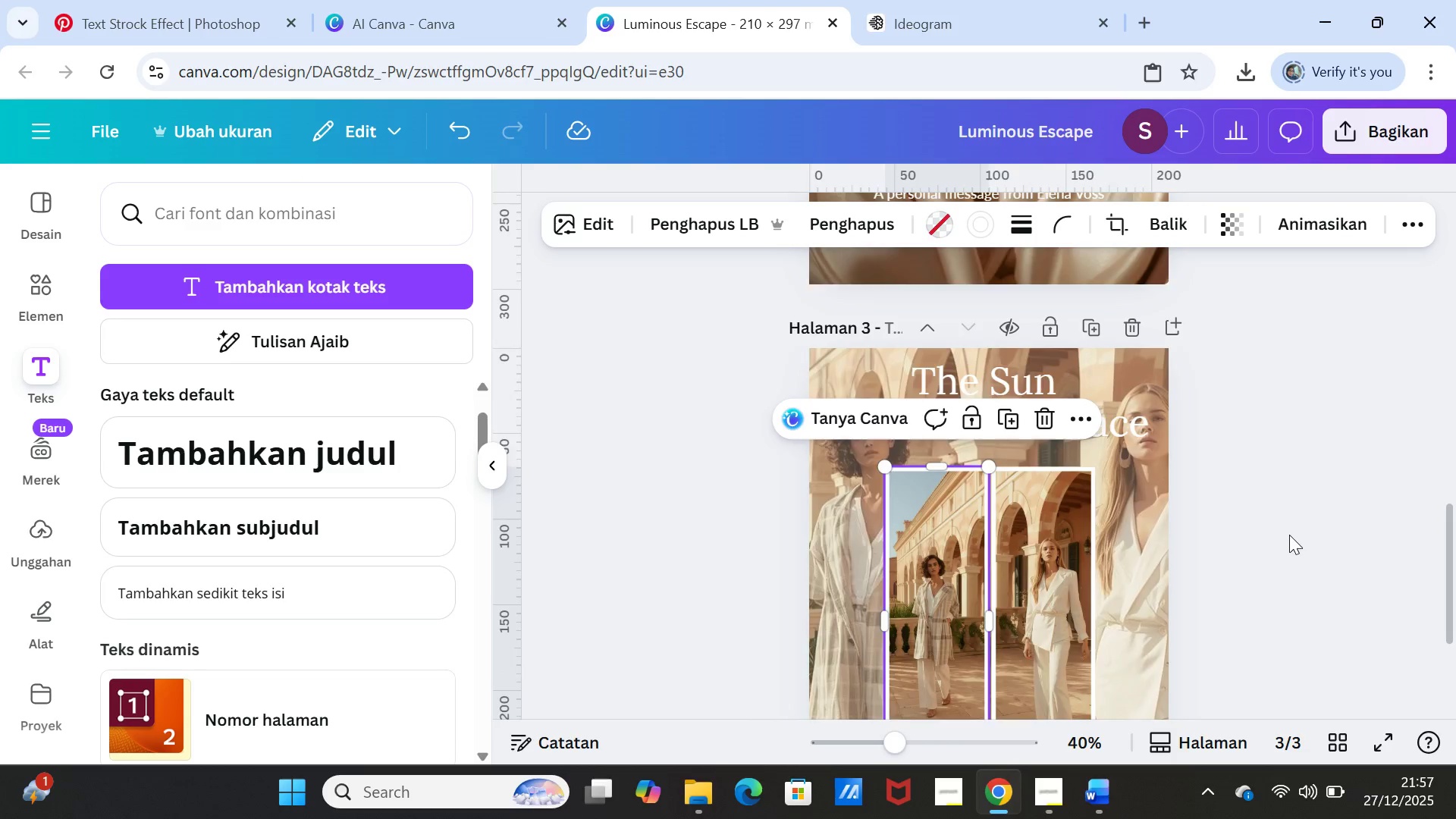 
scroll: coordinate [1289, 535], scroll_direction: down, amount: 2.0
 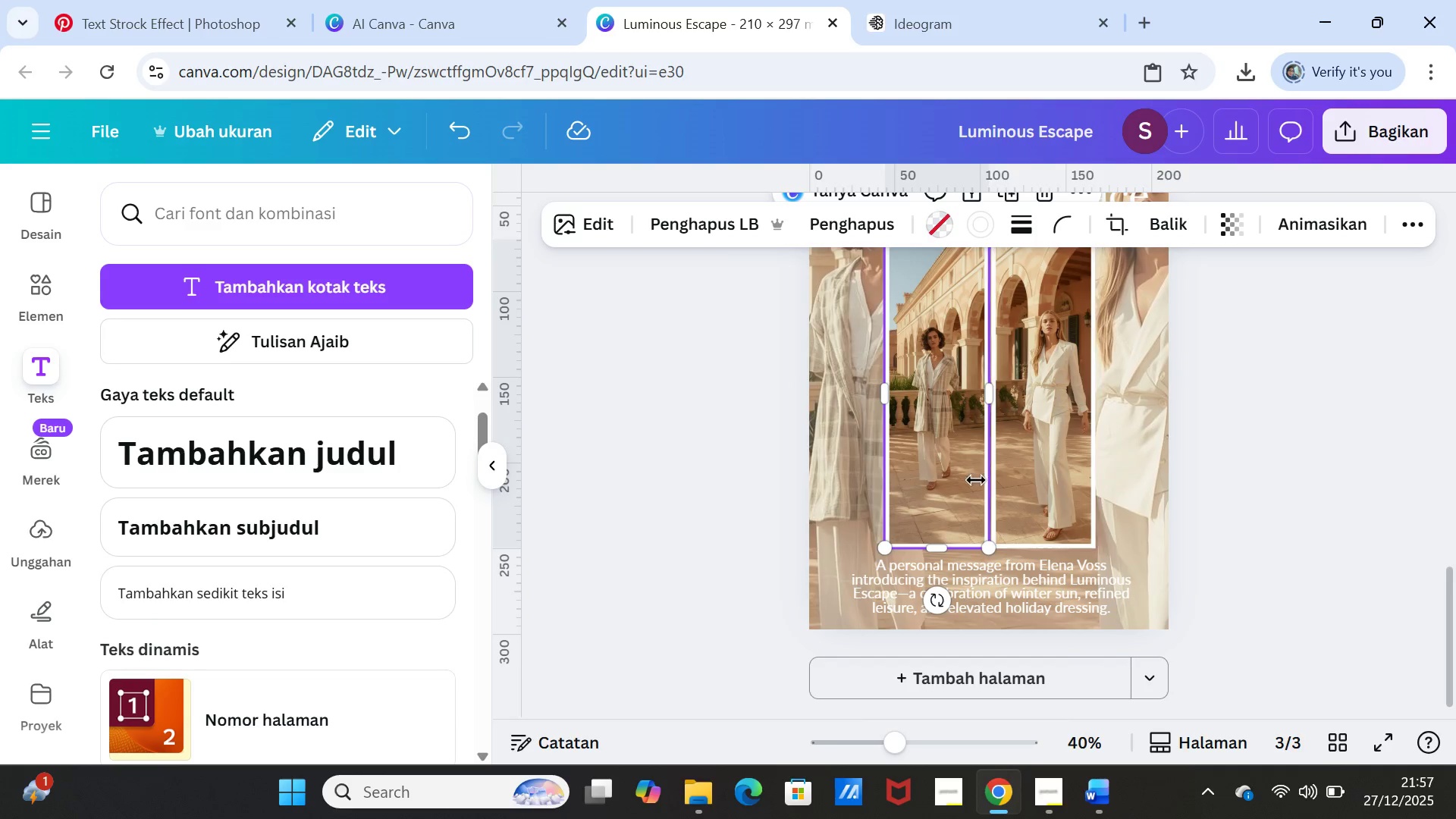 
double_click([927, 440])
 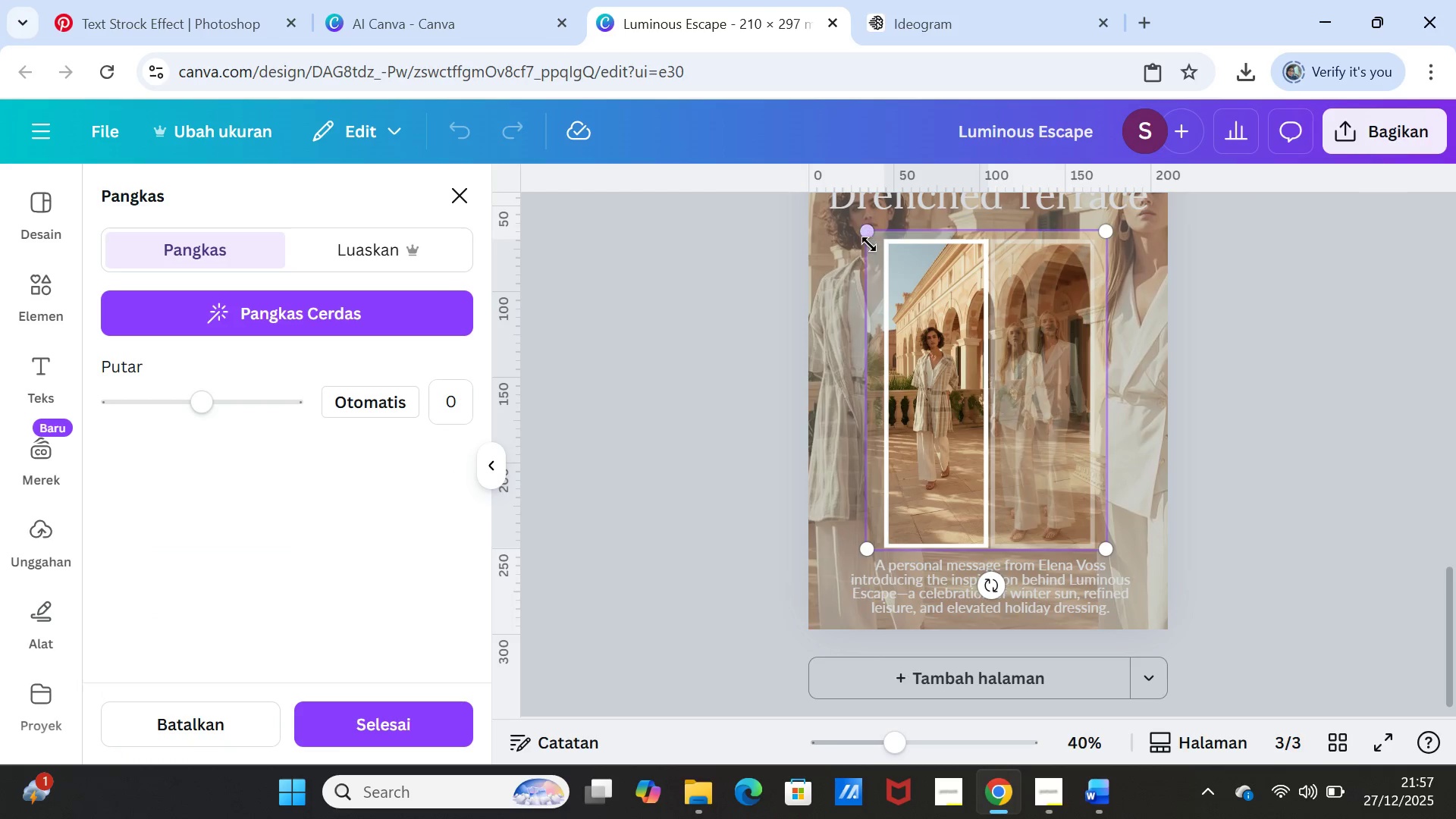 
left_click_drag(start_coordinate=[867, 231], to_coordinate=[861, 218])
 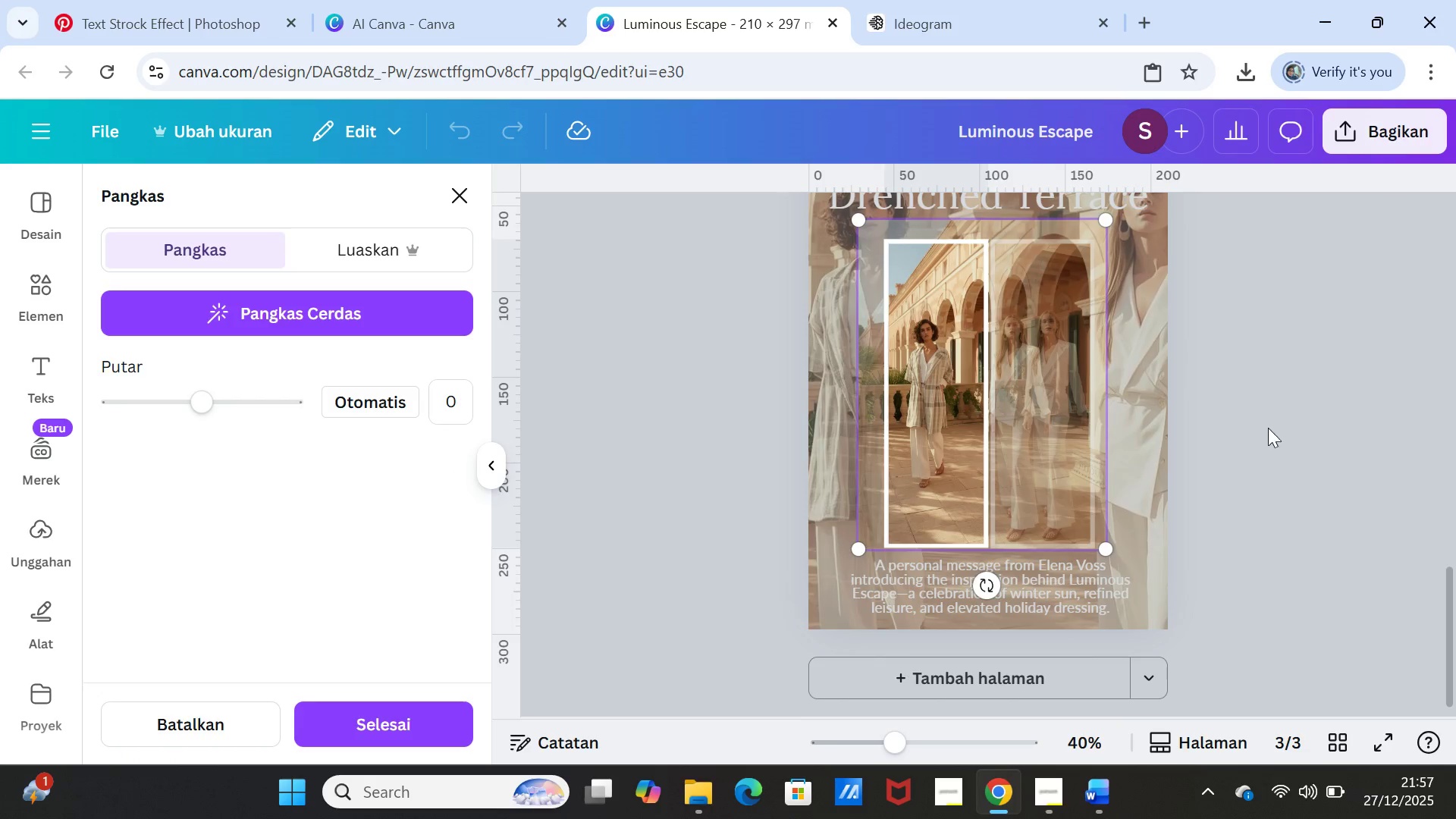 
left_click([1268, 428])
 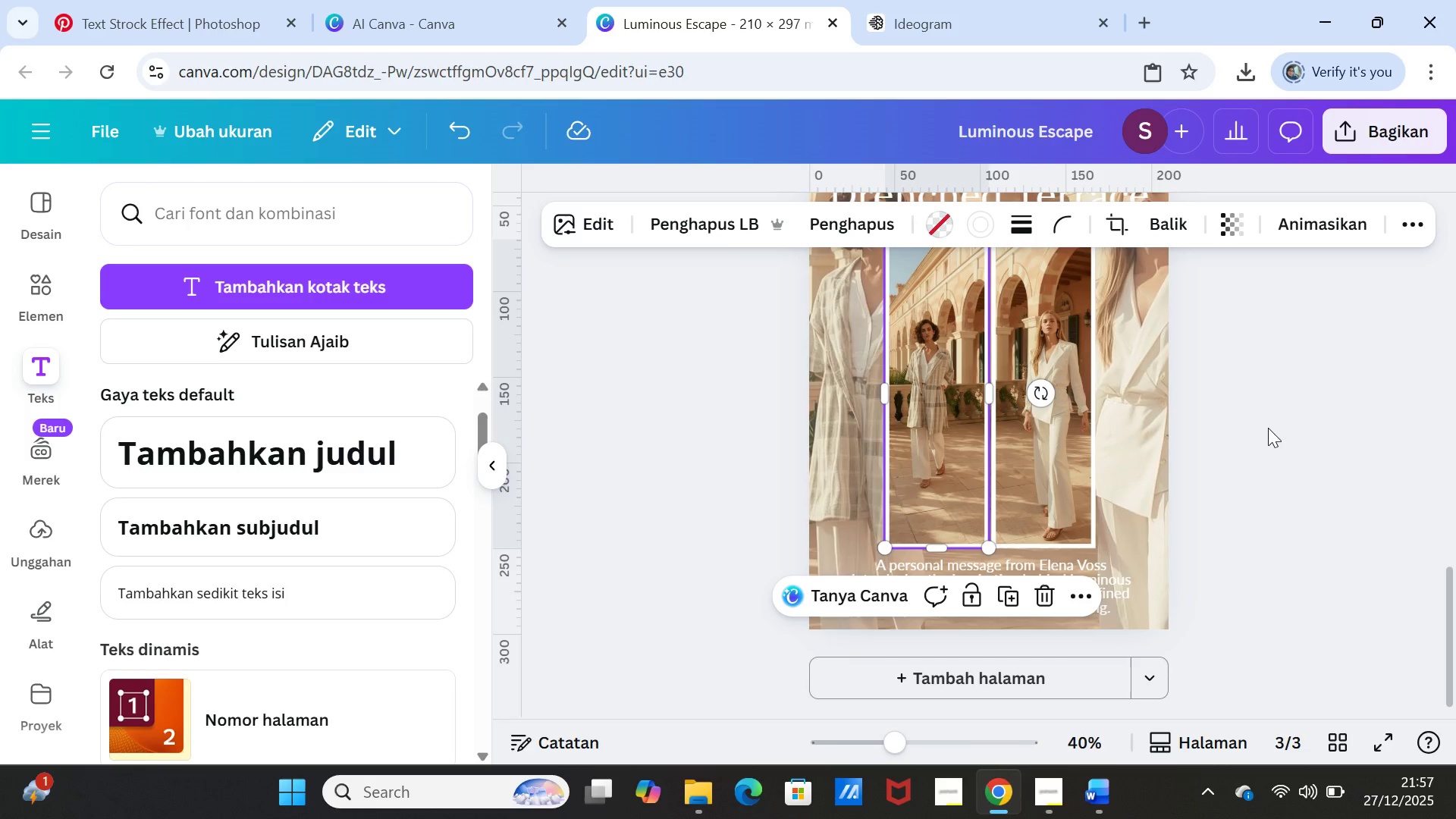 
wait(5.11)
 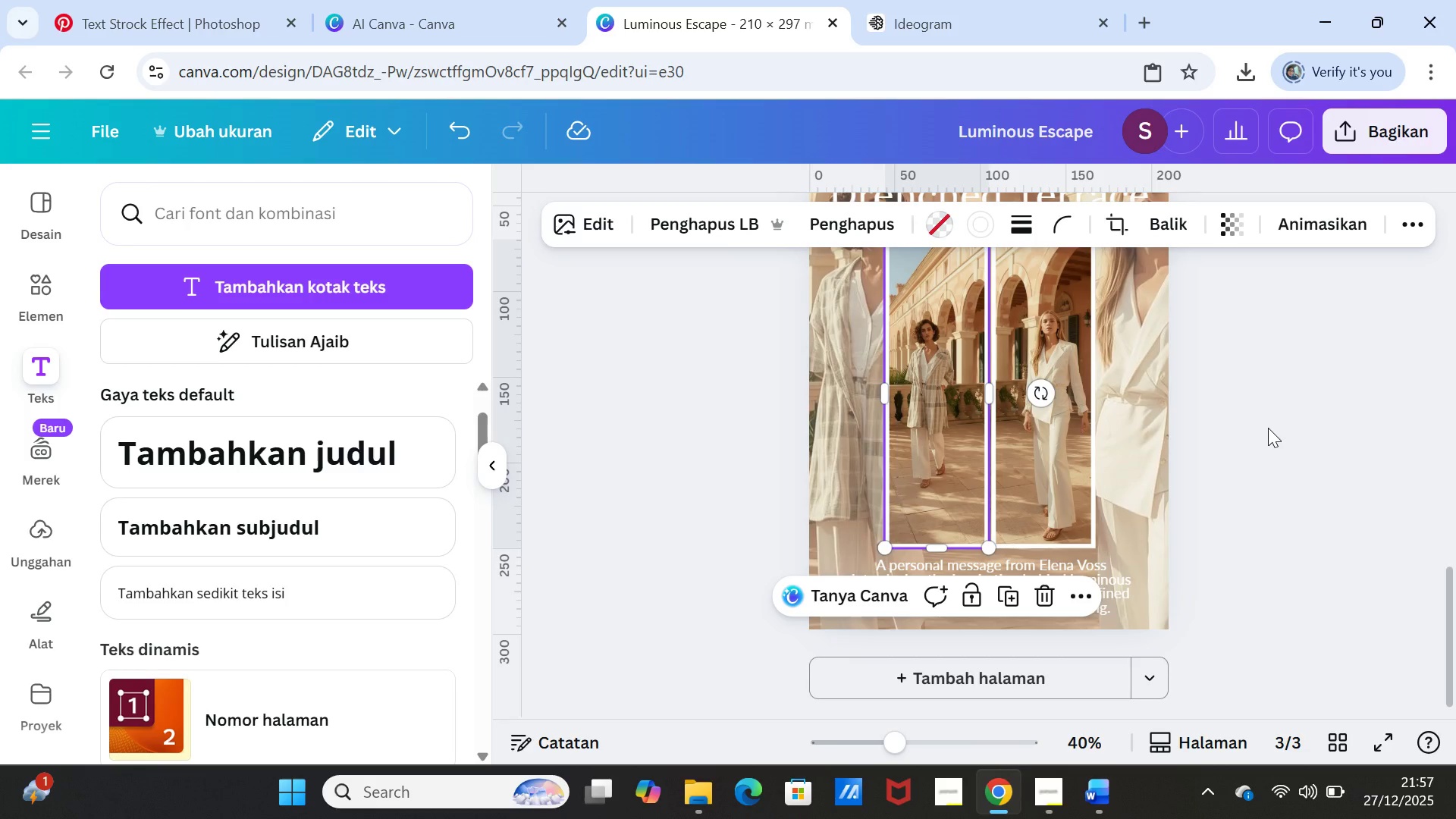 
left_click([1268, 428])
 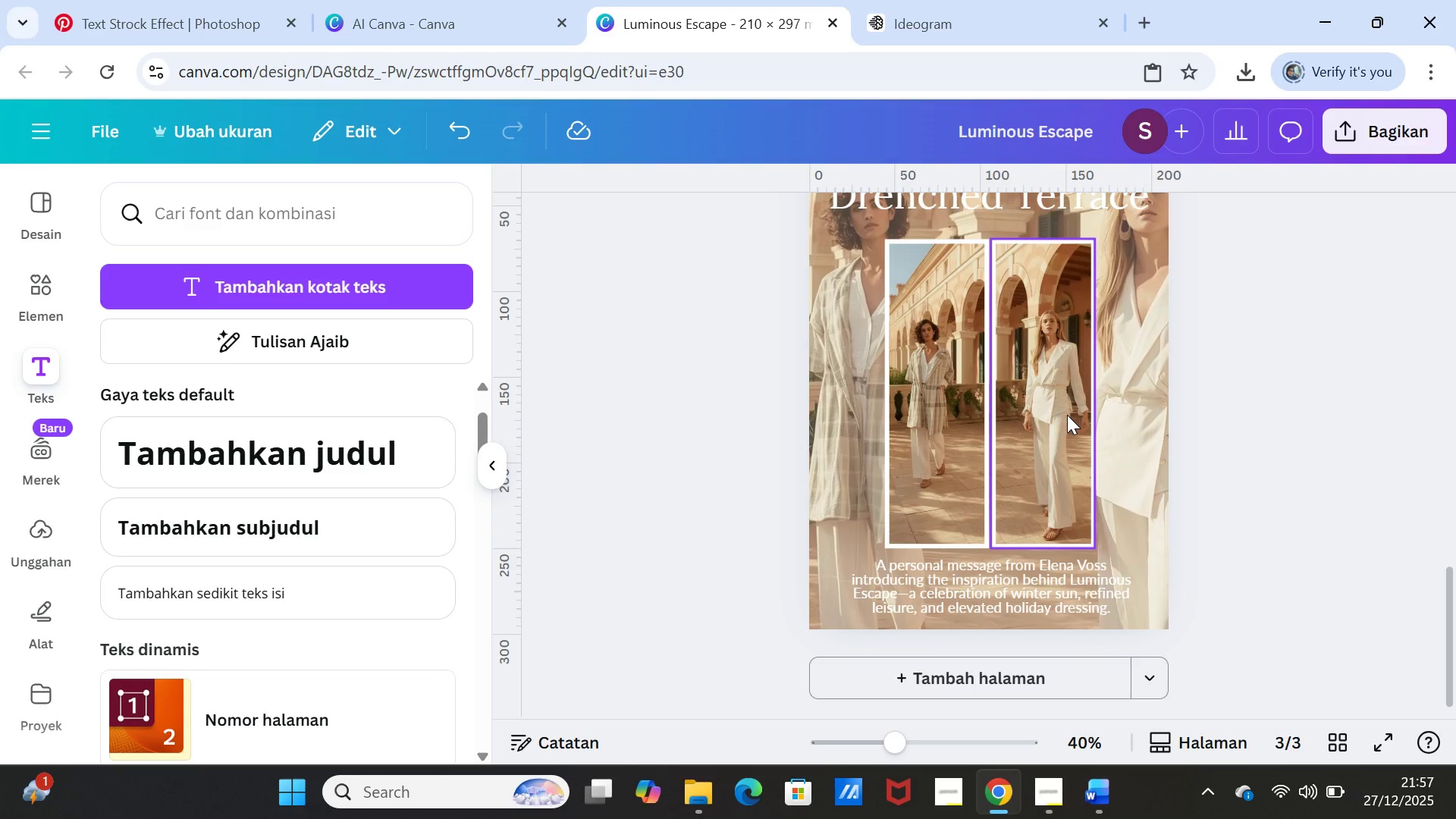 
left_click([1256, 422])
 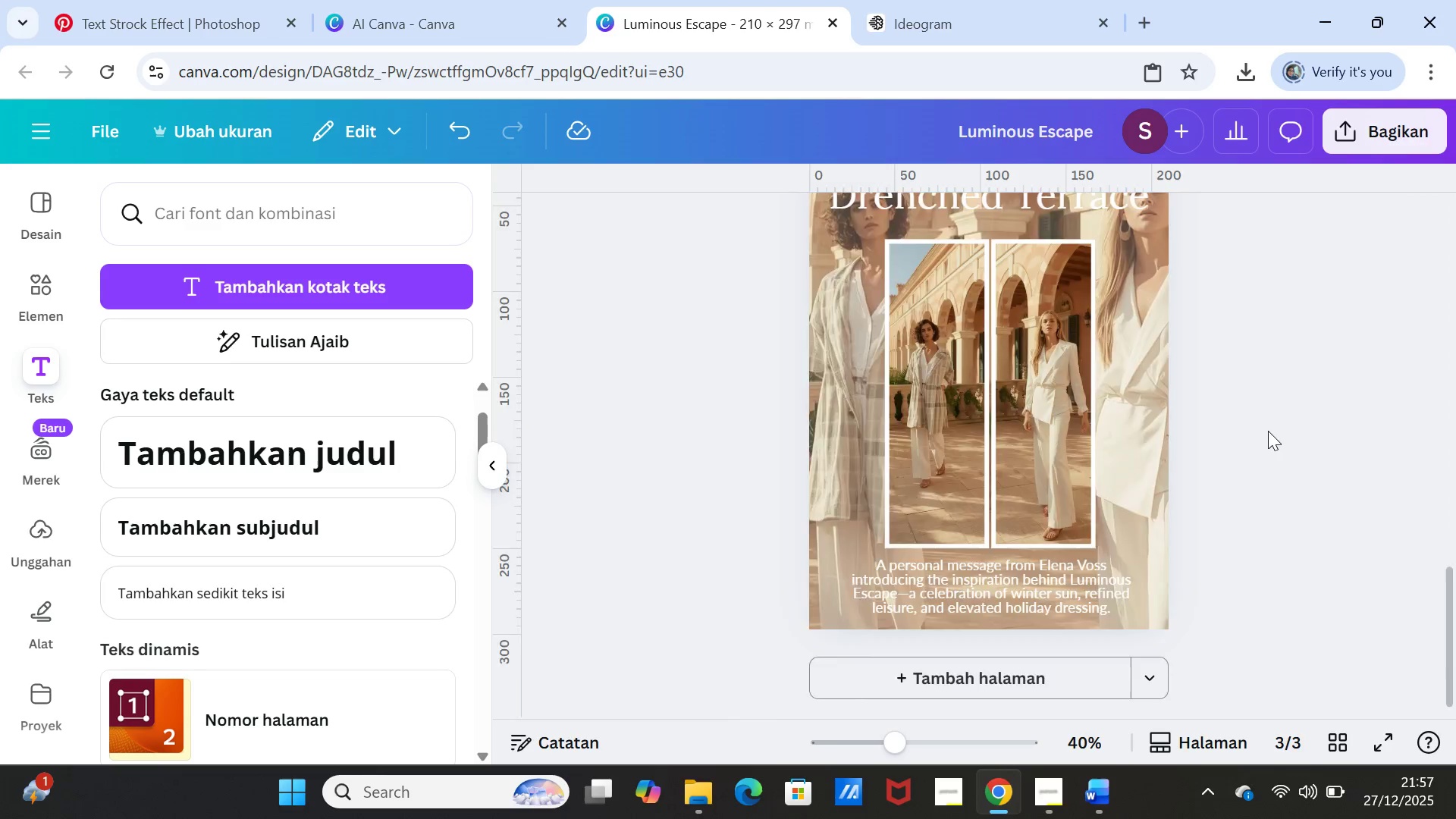 
scroll: coordinate [1268, 431], scroll_direction: up, amount: 1.0
 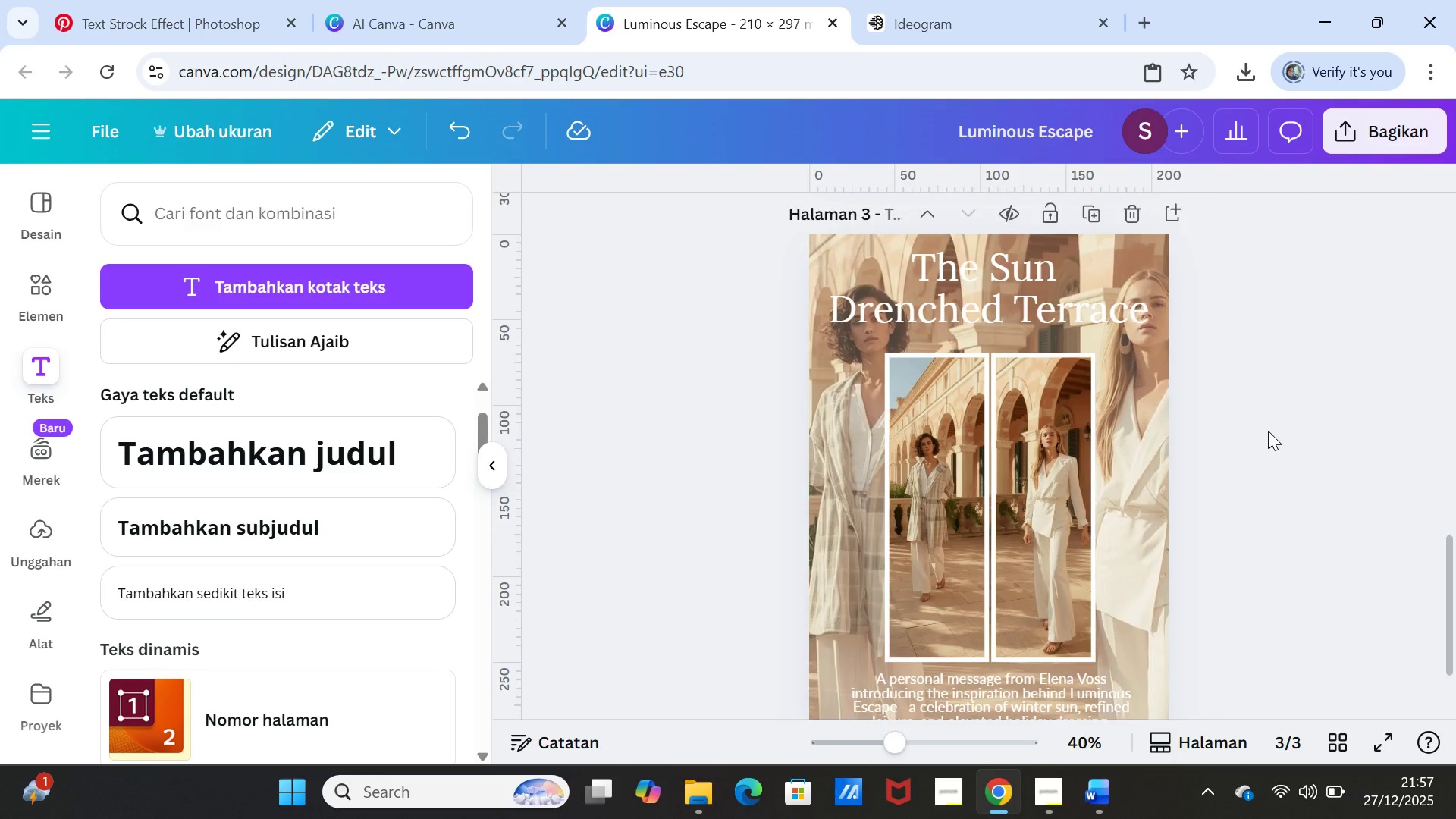 
scroll: coordinate [1268, 431], scroll_direction: down, amount: 1.0
 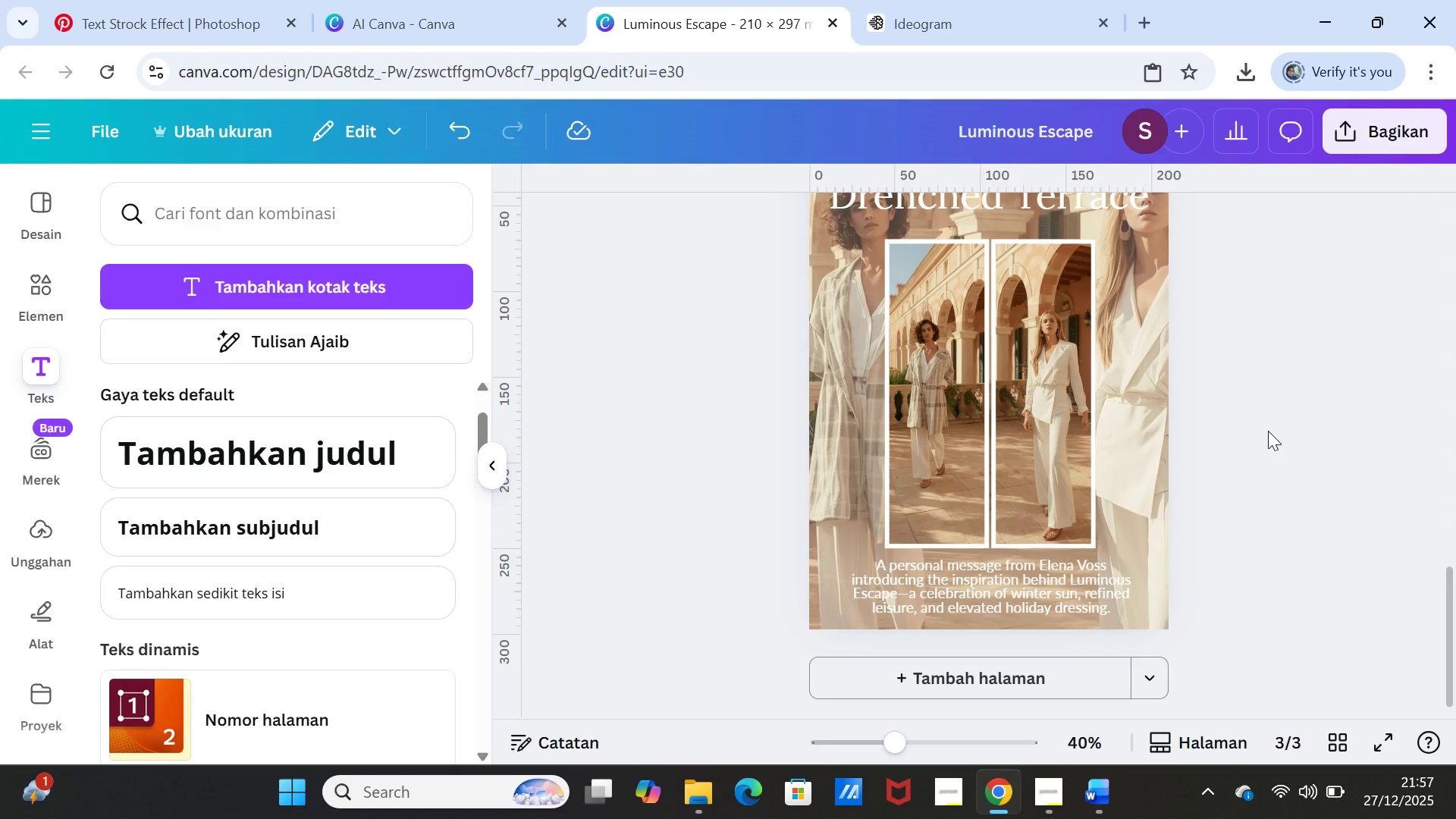 
wait(9.2)
 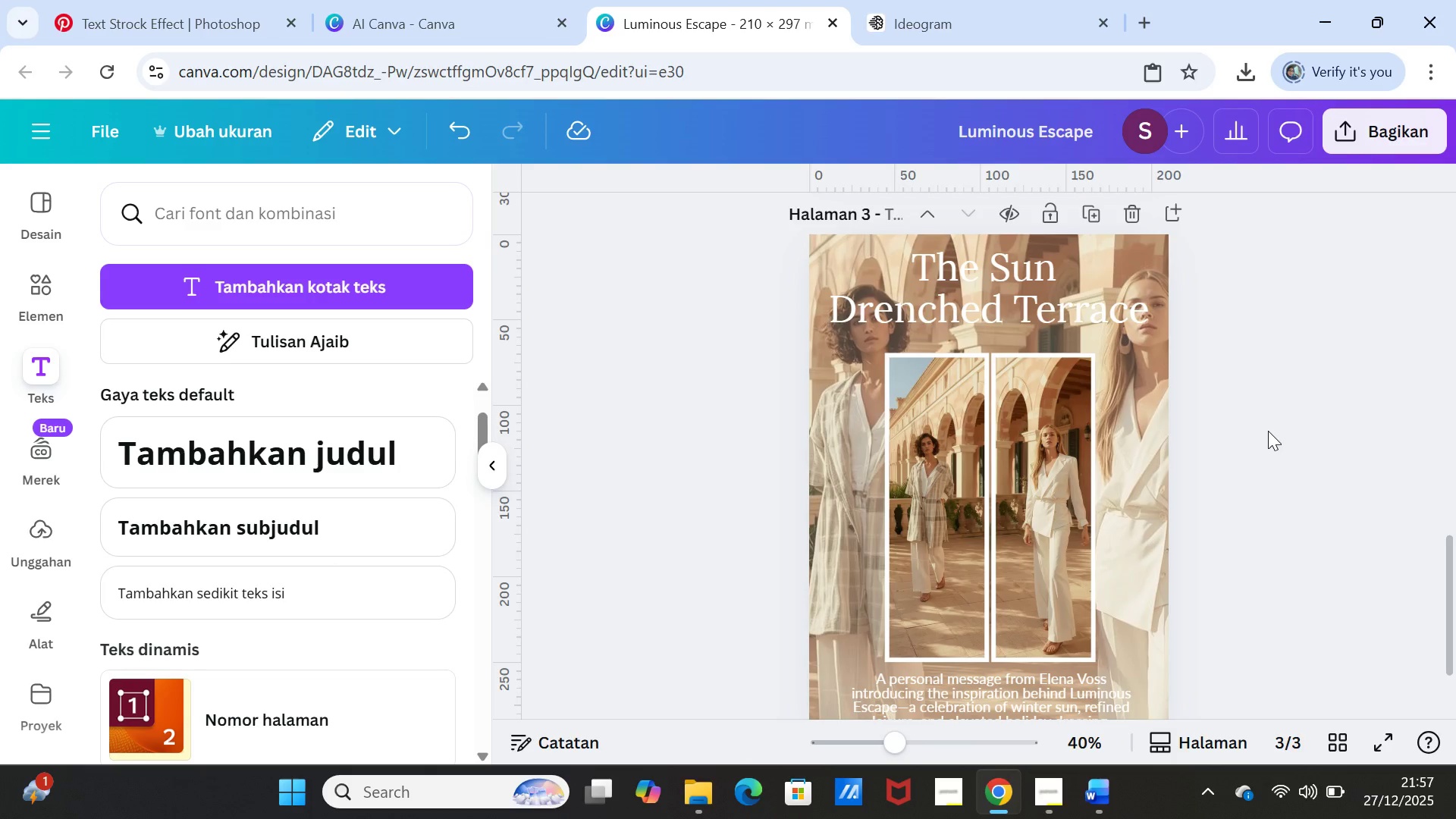 
left_click([1268, 431])
 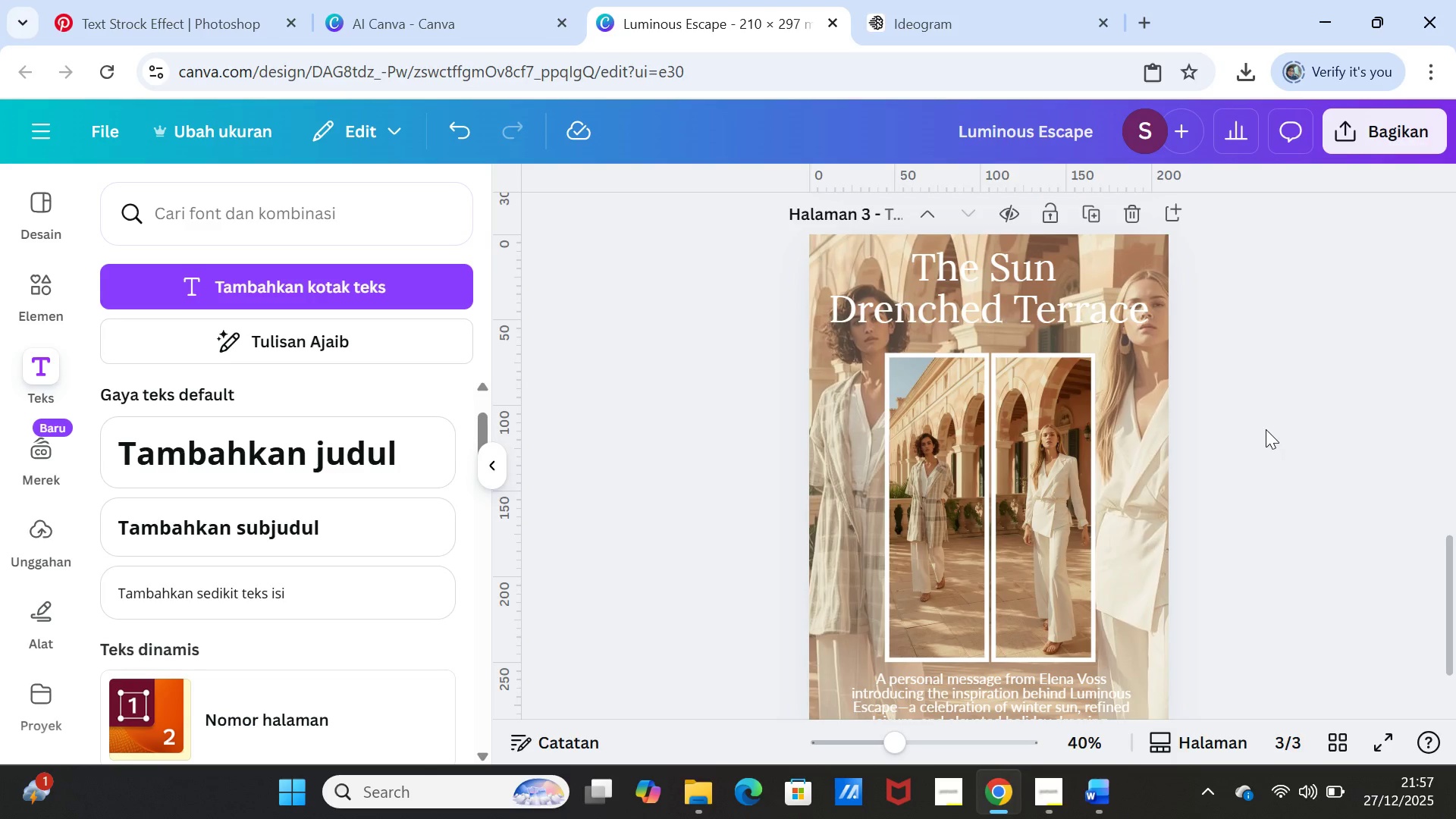 
scroll: coordinate [1268, 431], scroll_direction: up, amount: 1.0
 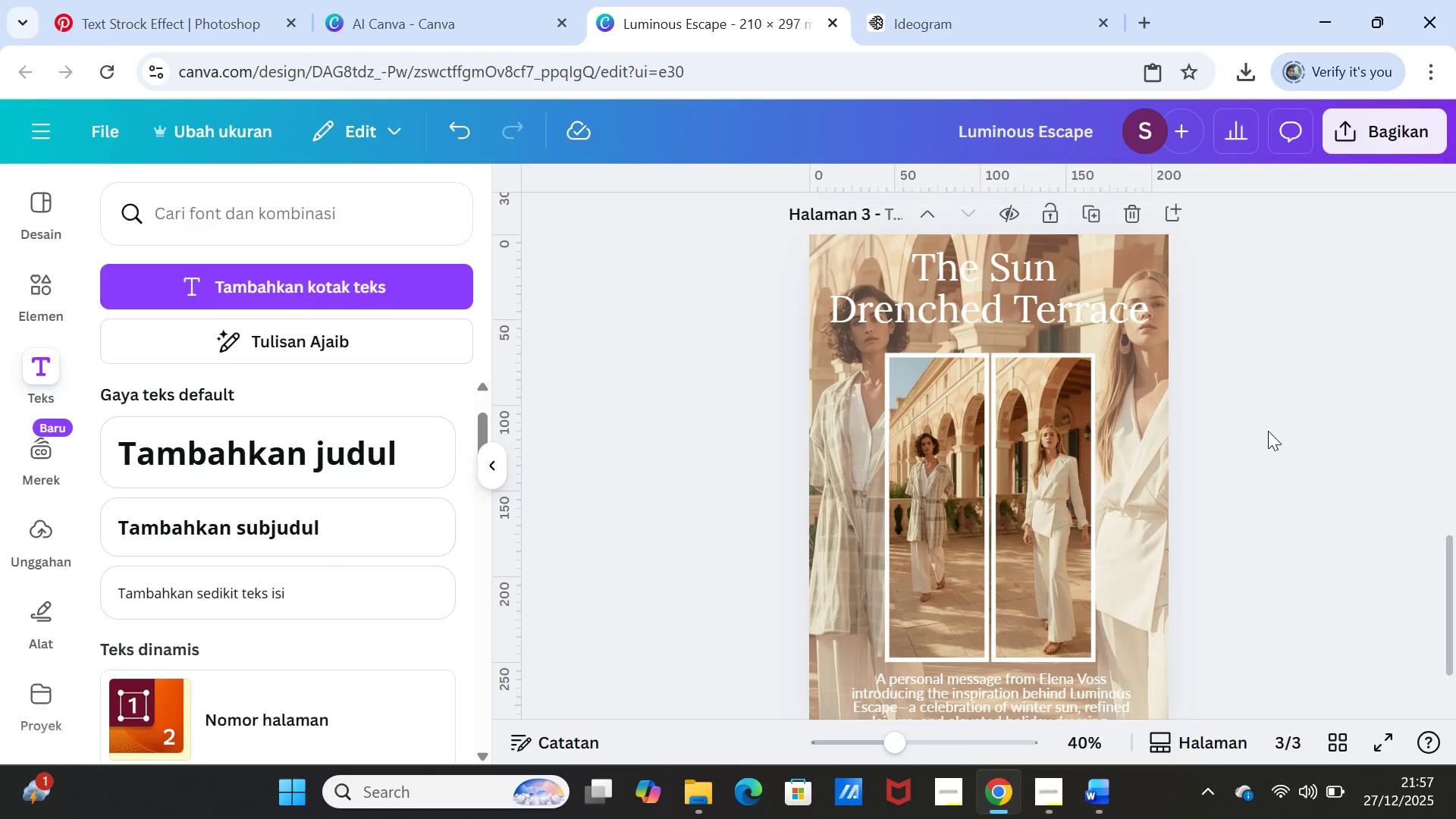 
scroll: coordinate [1266, 429], scroll_direction: down, amount: 1.0
 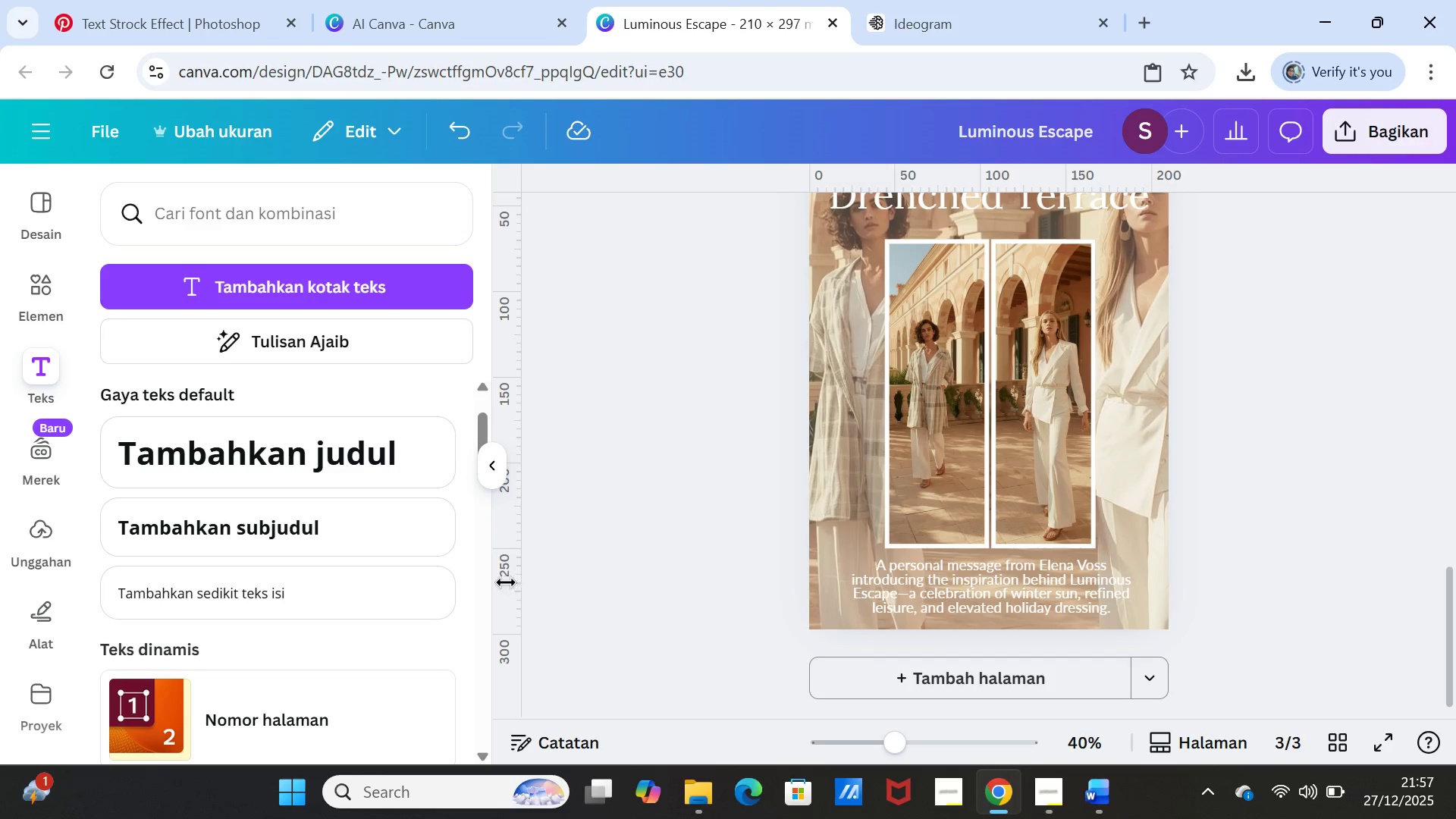 
wait(5.25)
 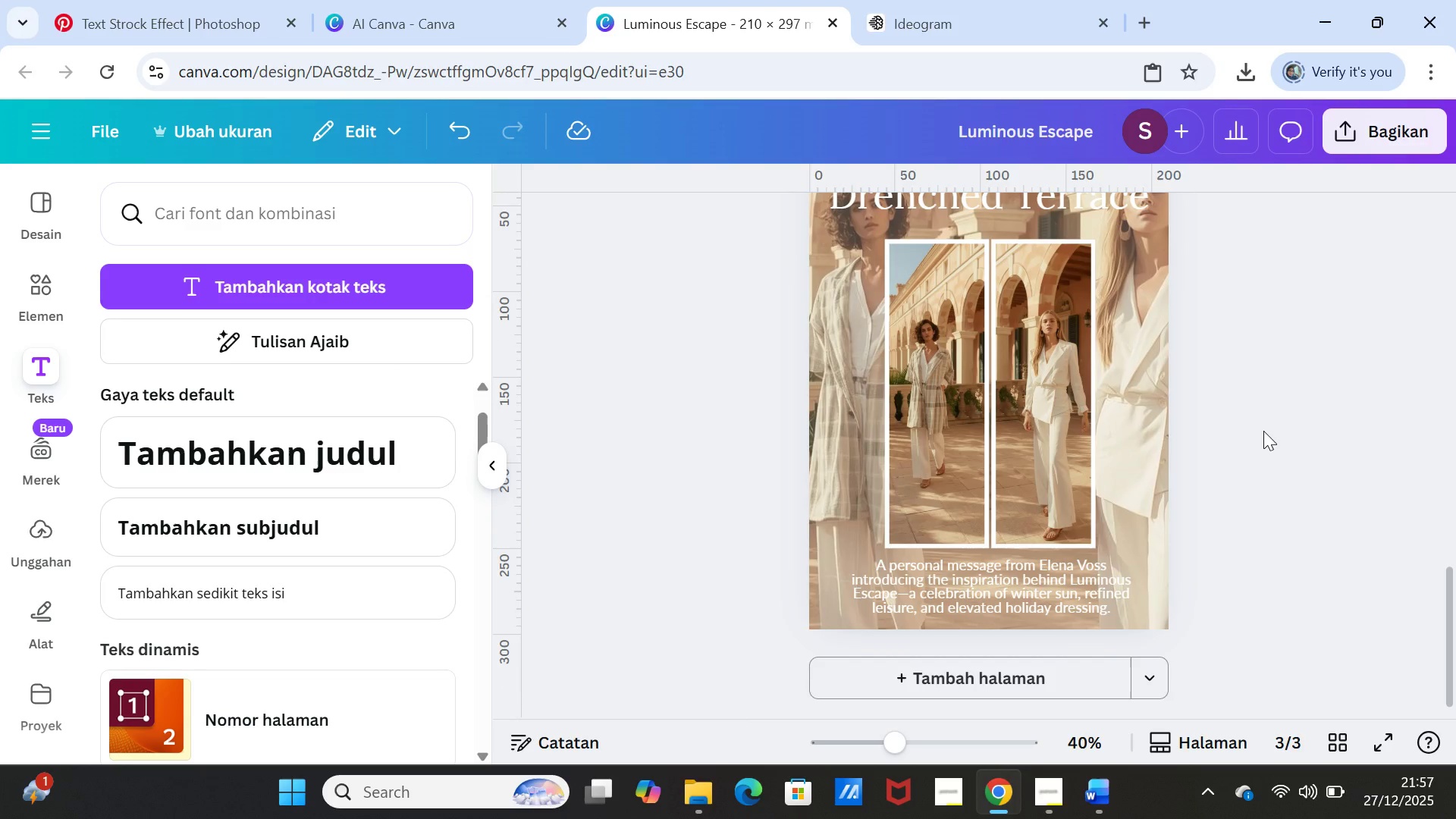 
left_click([195, 528])
 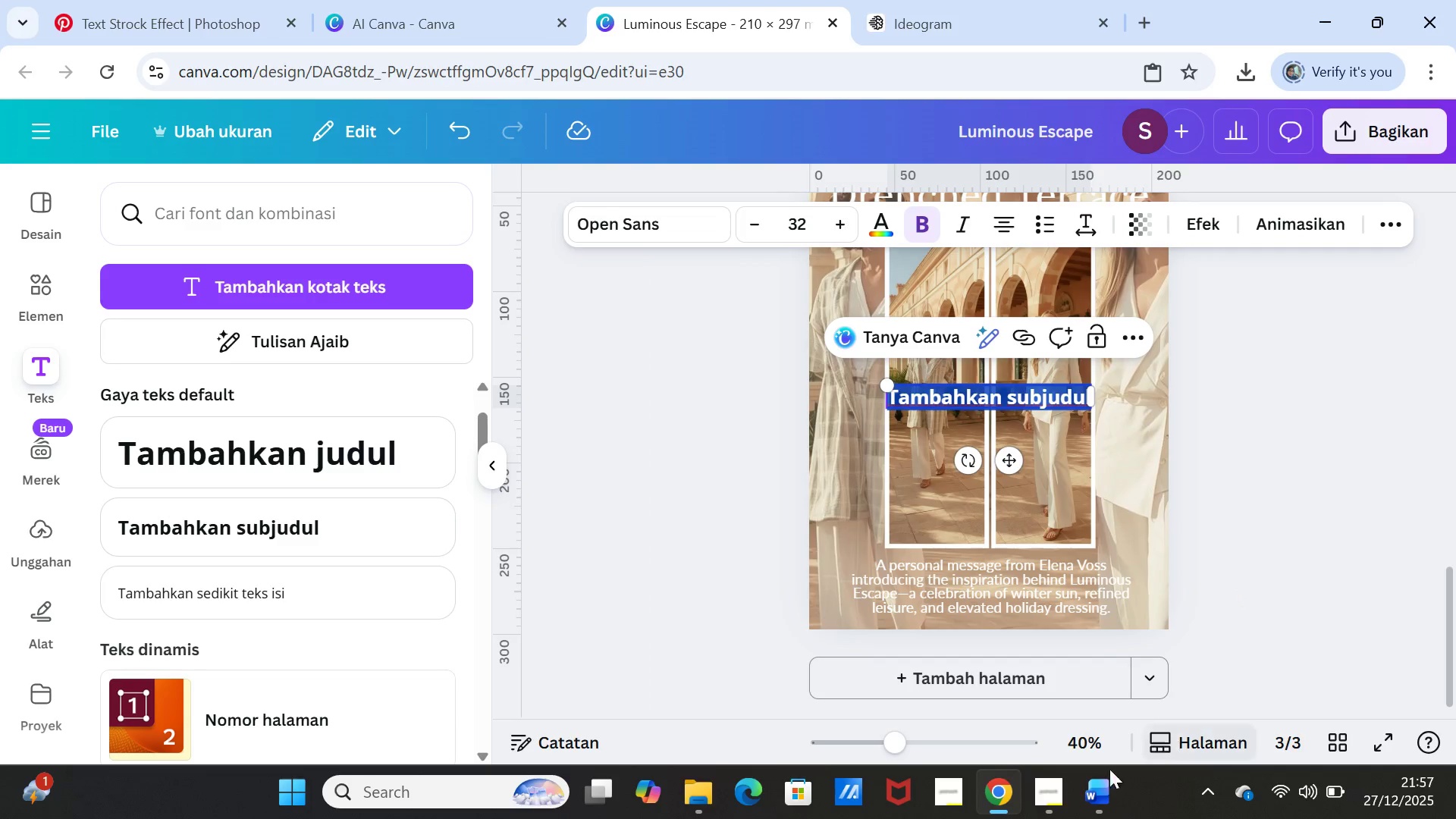 
left_click([1098, 795])
 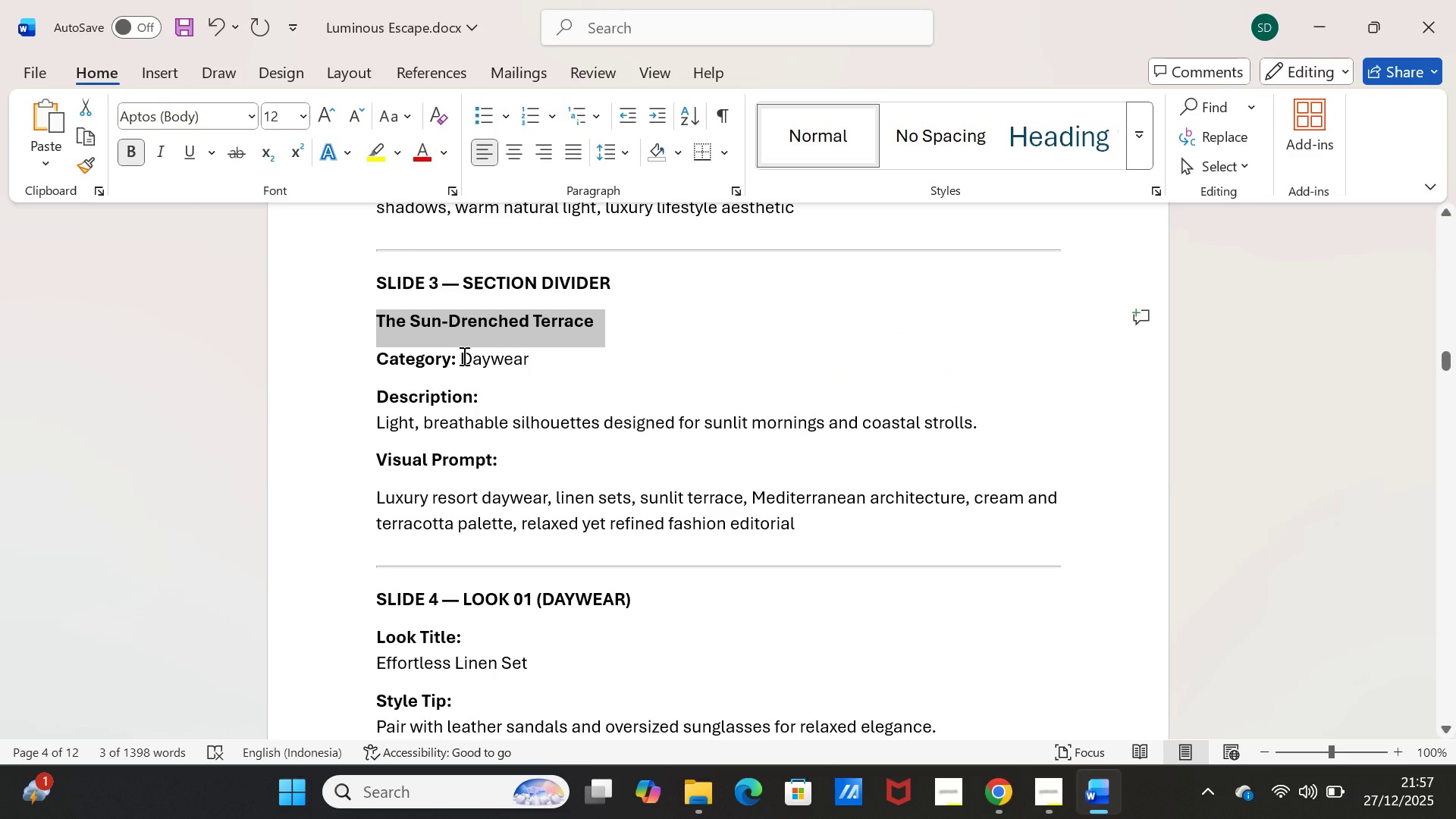 
left_click_drag(start_coordinate=[463, 356], to_coordinate=[541, 364])
 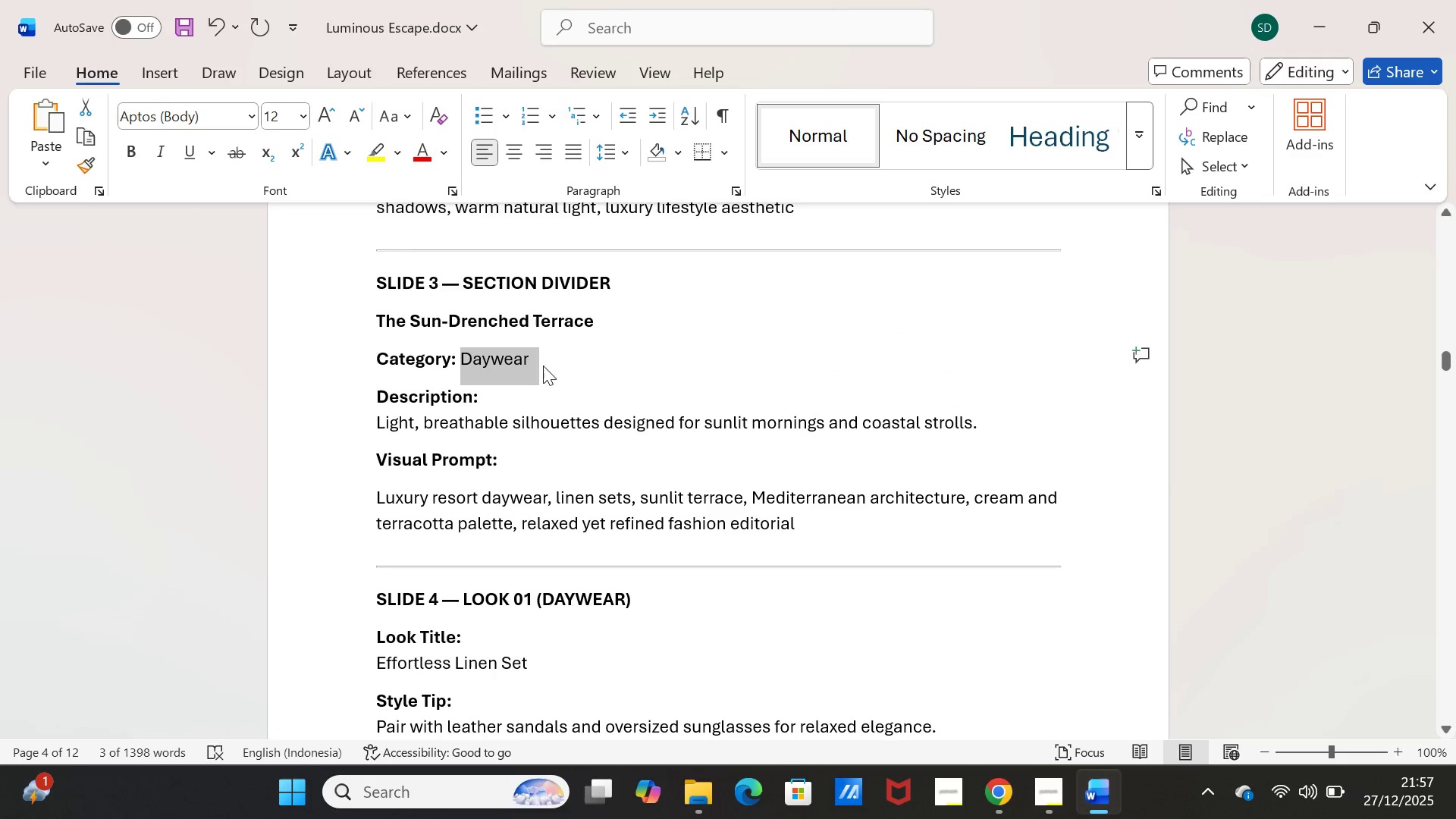 
key(Control+C)
 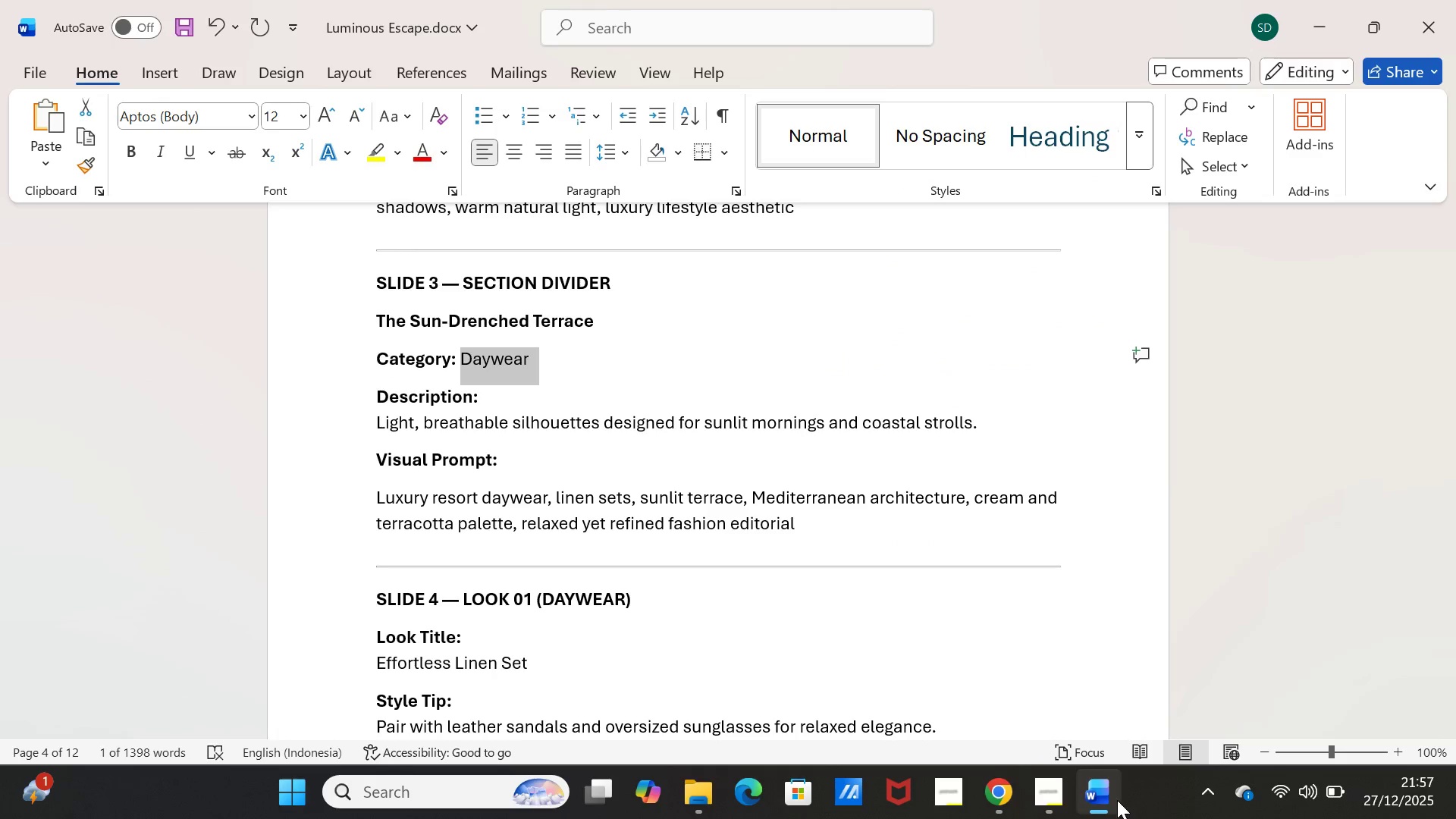 
left_click([1117, 800])
 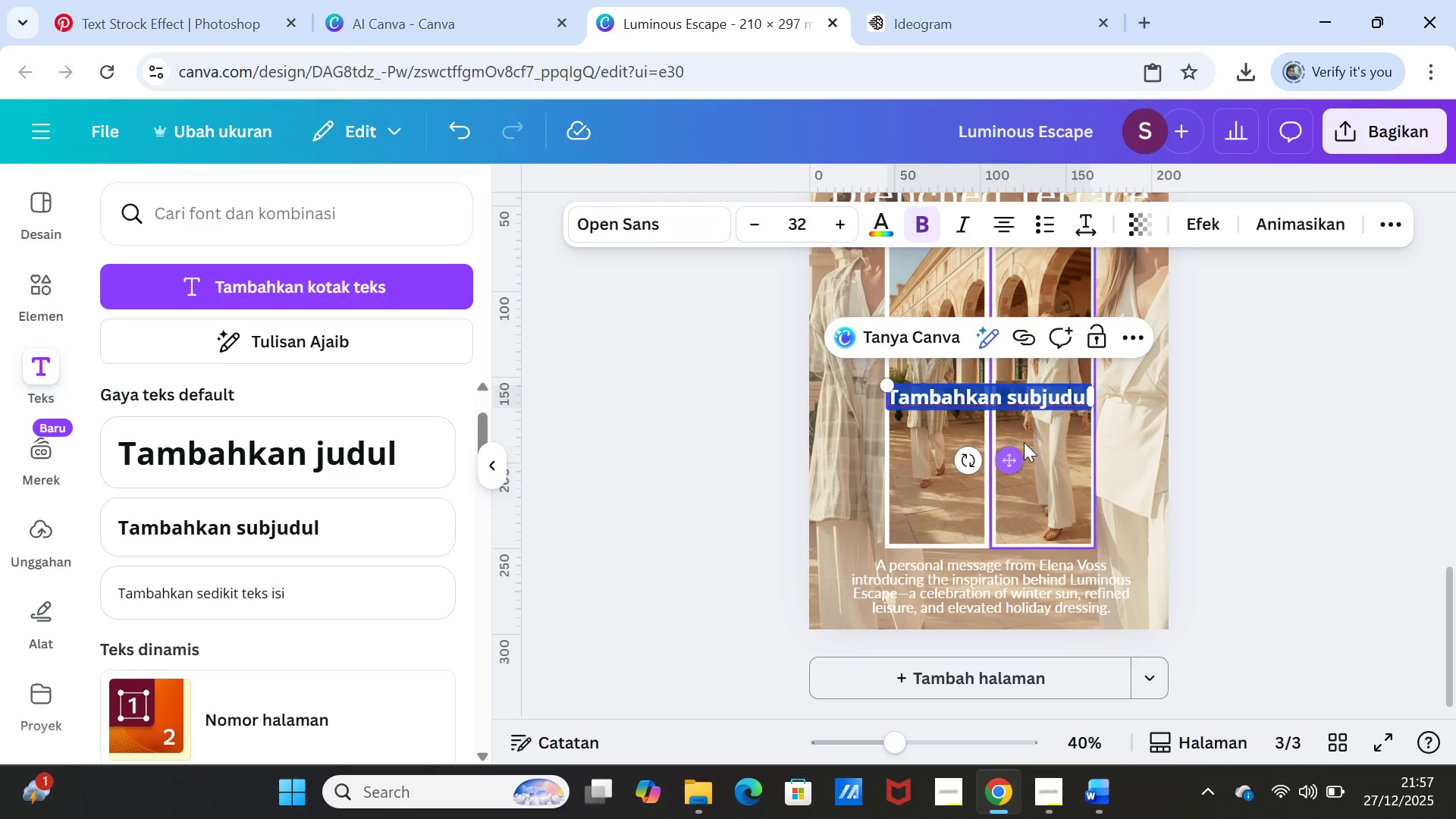 
key(Control+V)
 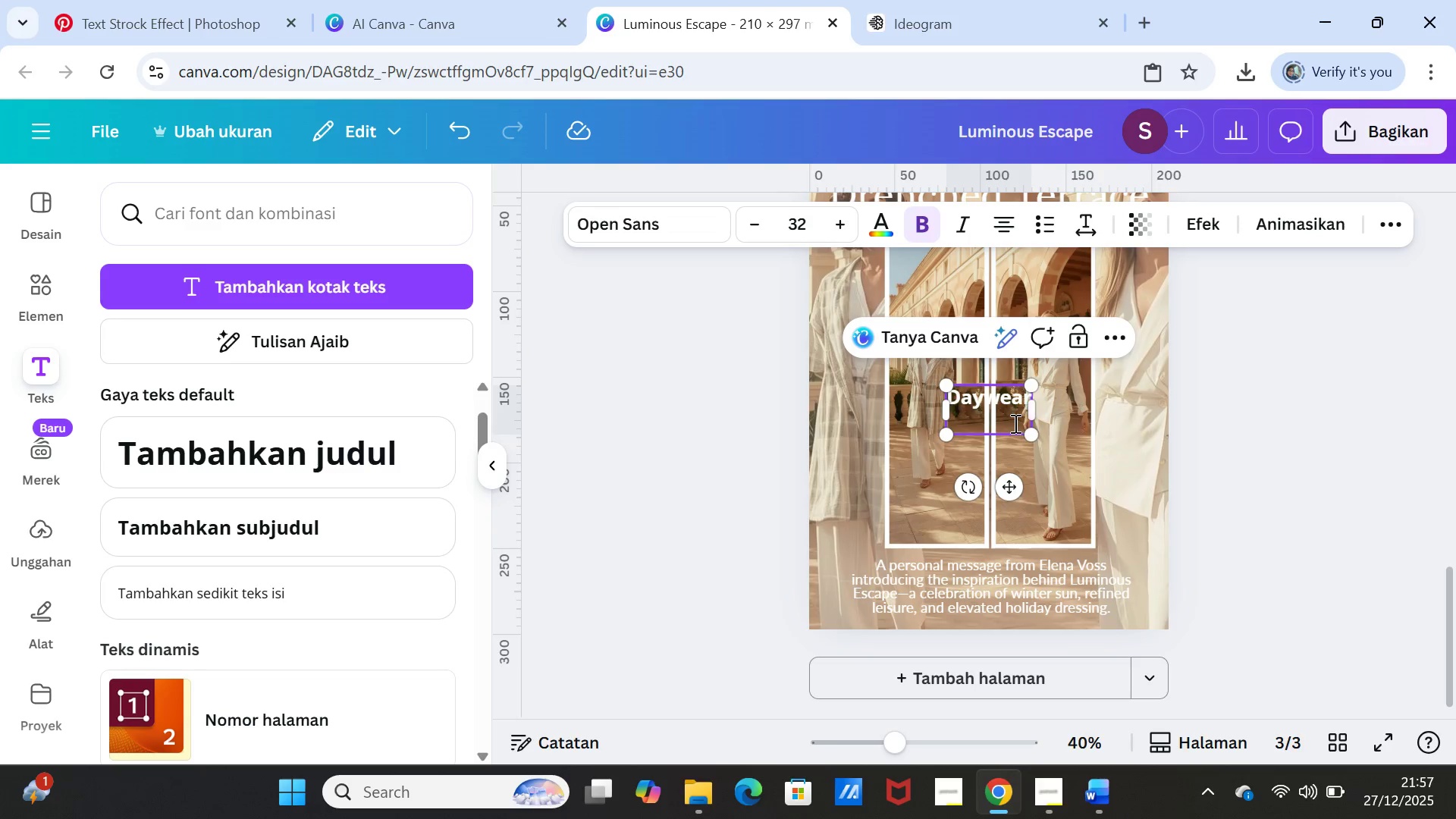 
left_click([1014, 423])
 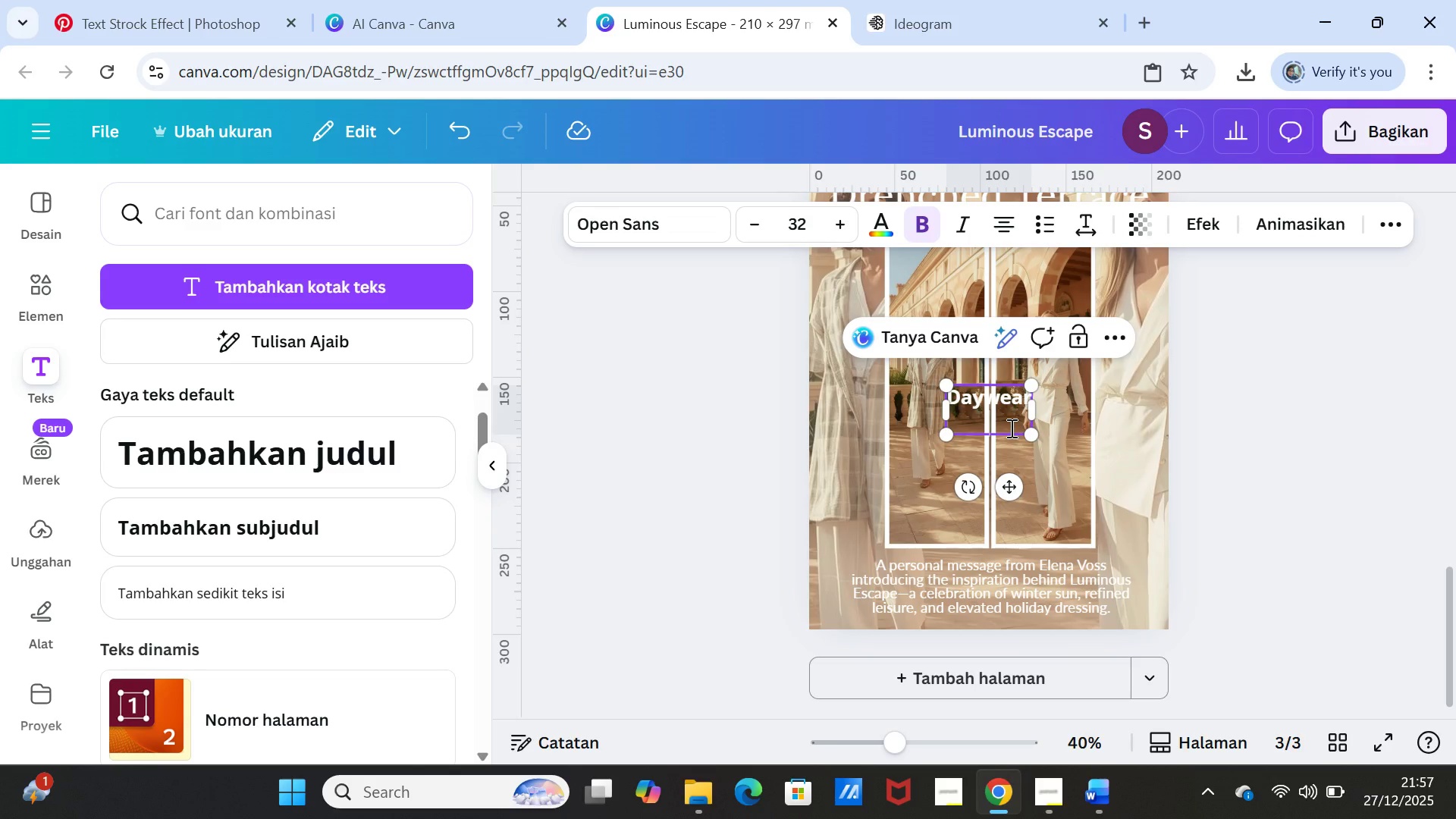 
key(Backspace)
 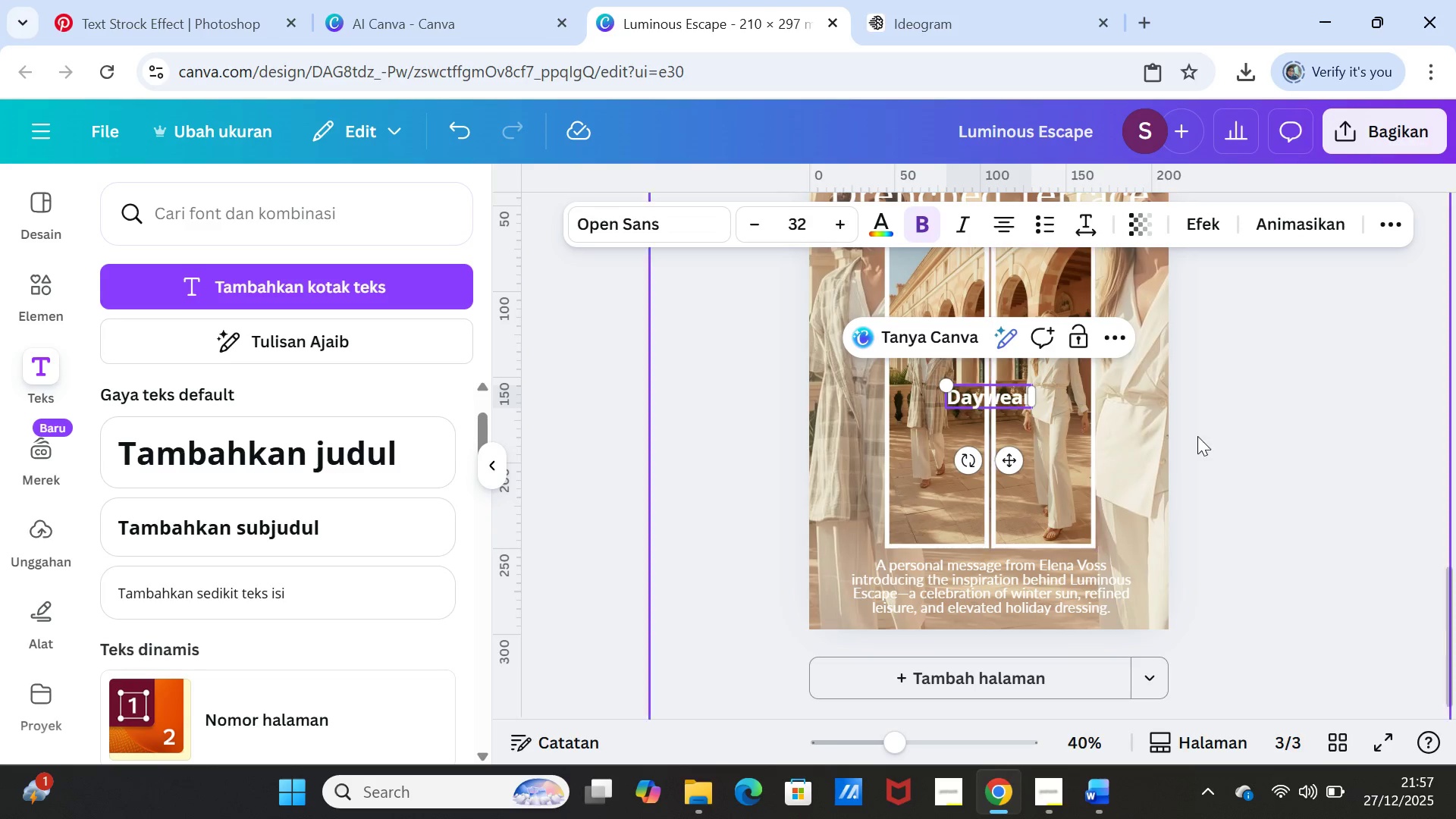 
left_click([1199, 438])
 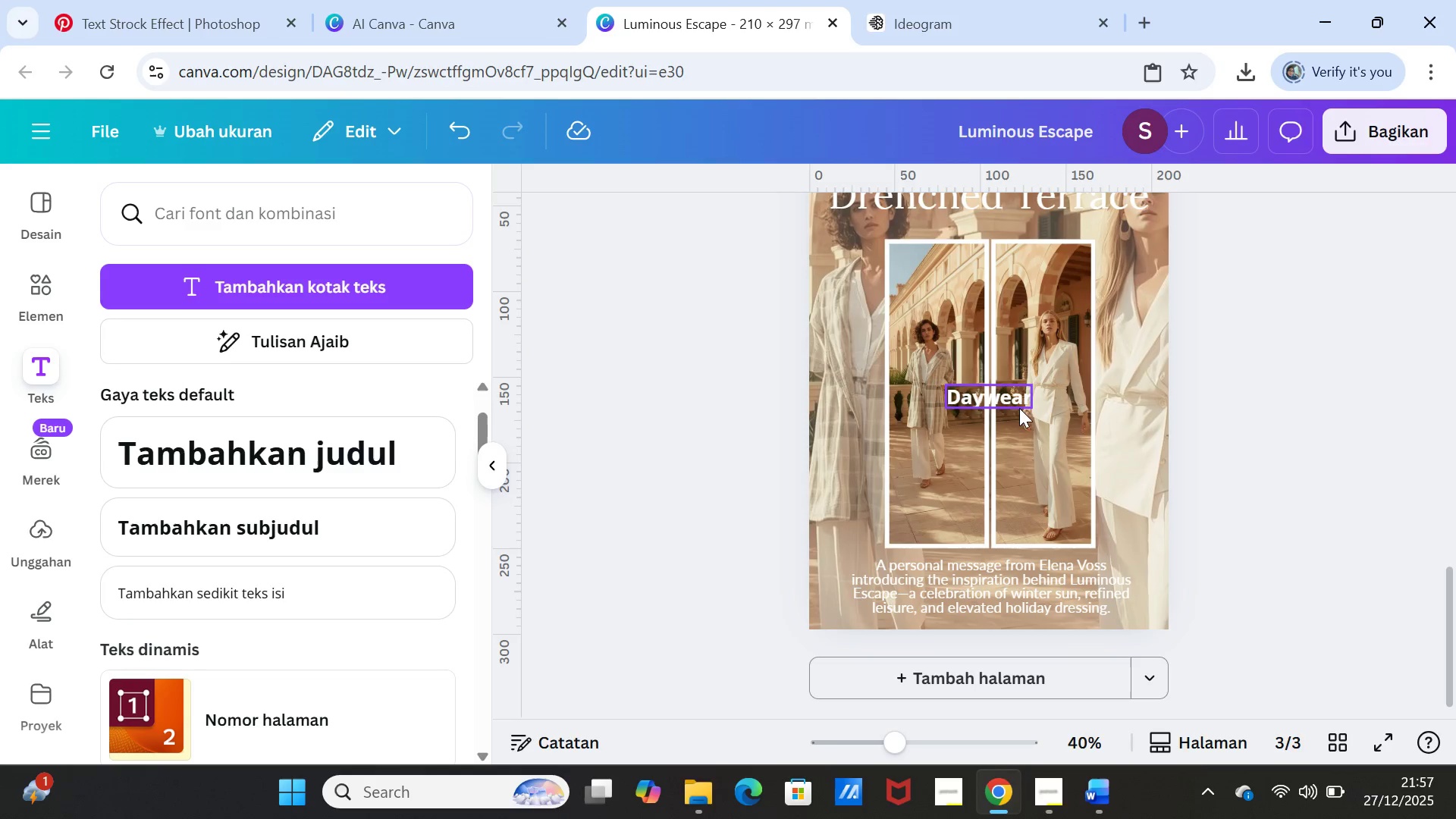 
left_click([1018, 405])
 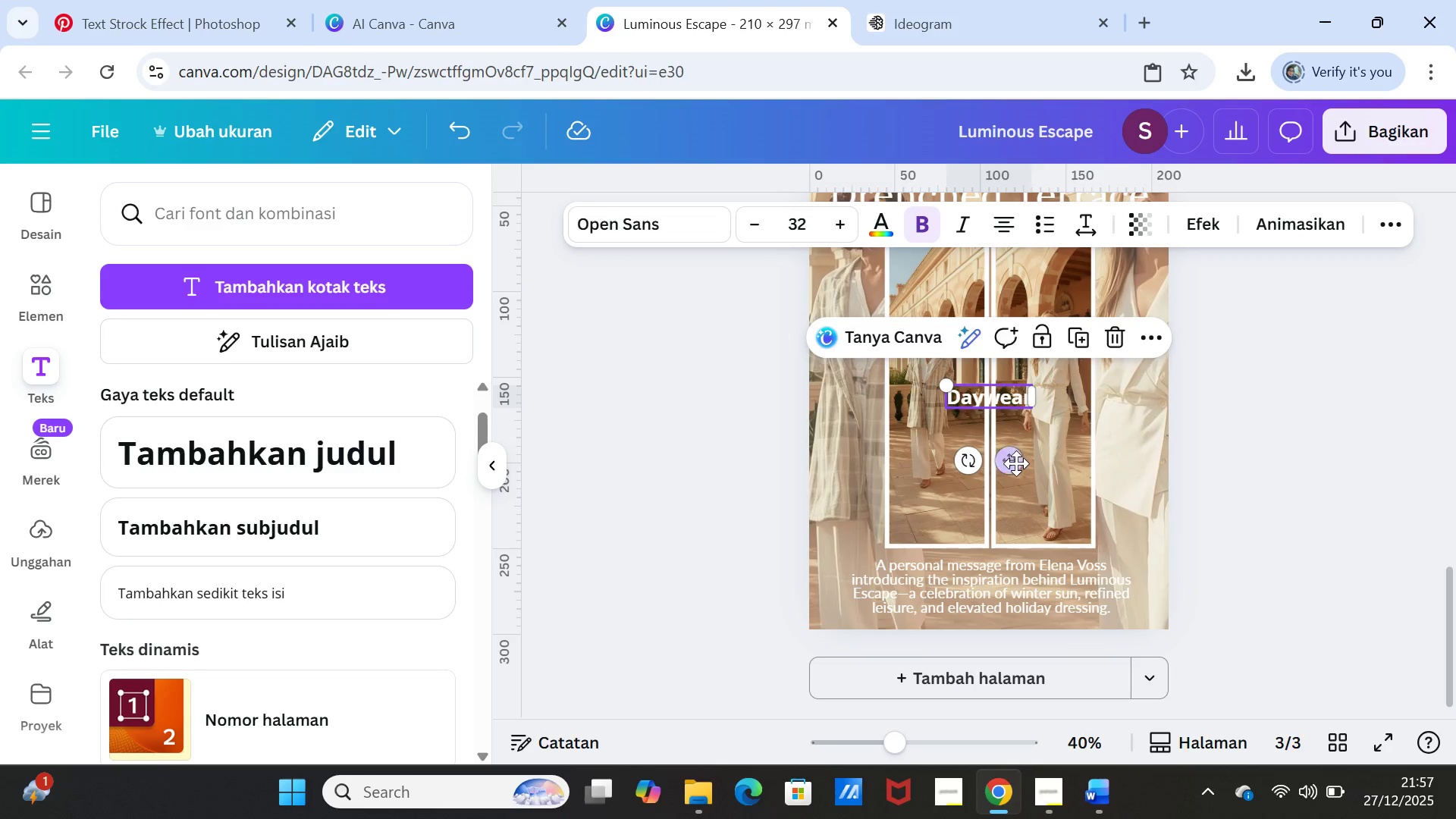 
left_click_drag(start_coordinate=[1014, 463], to_coordinate=[1014, 595])
 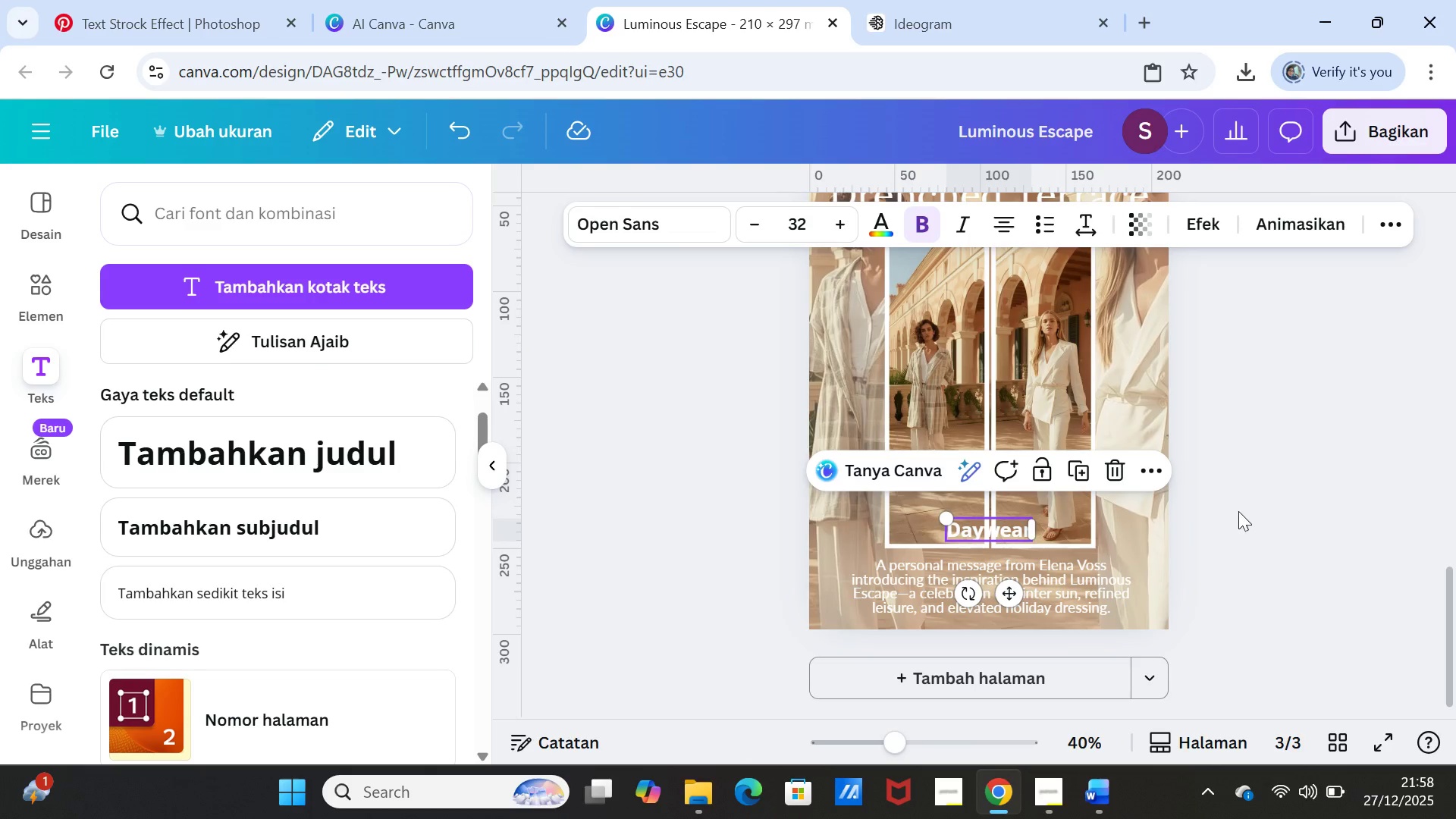 
left_click([1238, 510])
 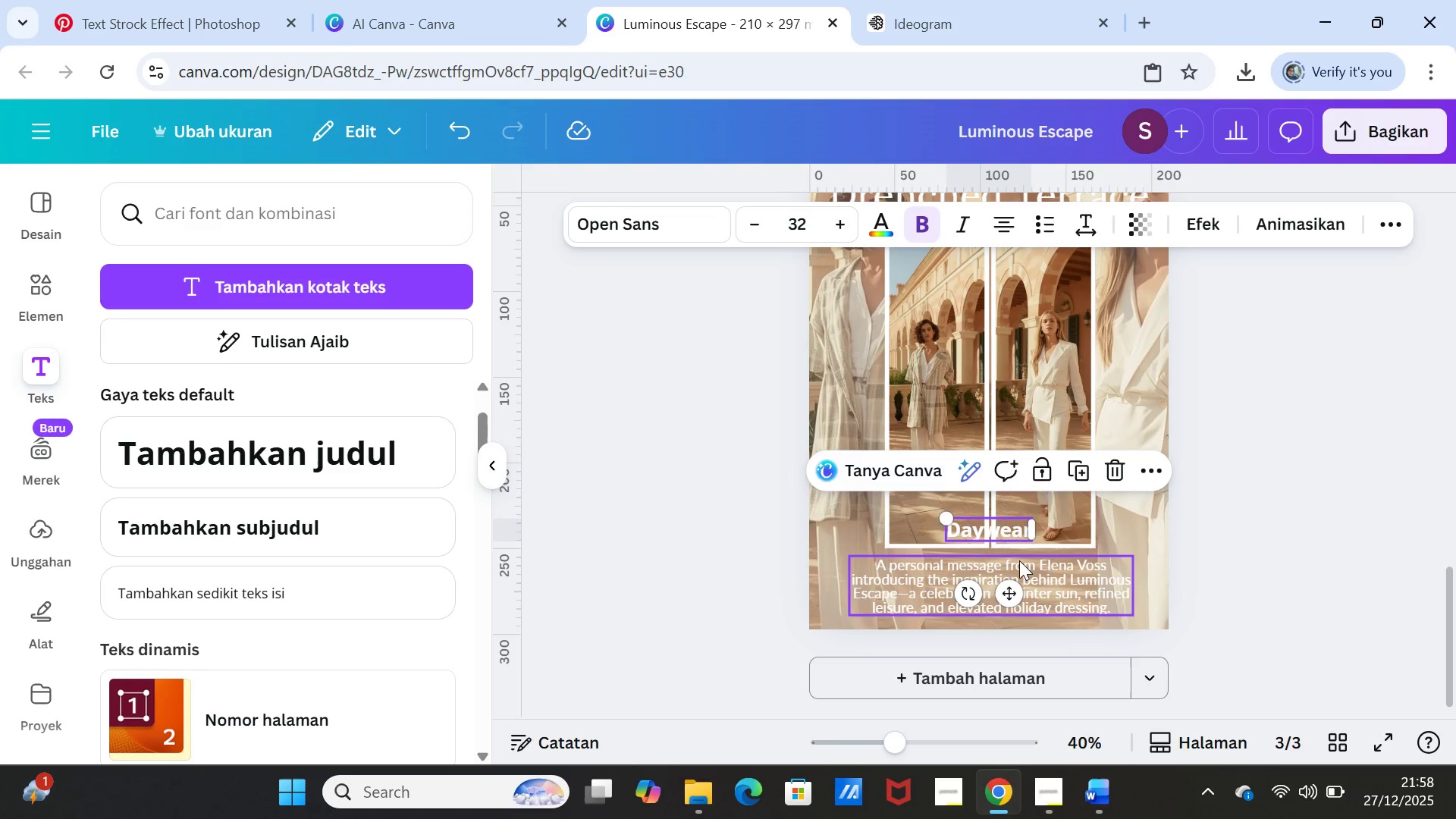 
left_click([1210, 530])
 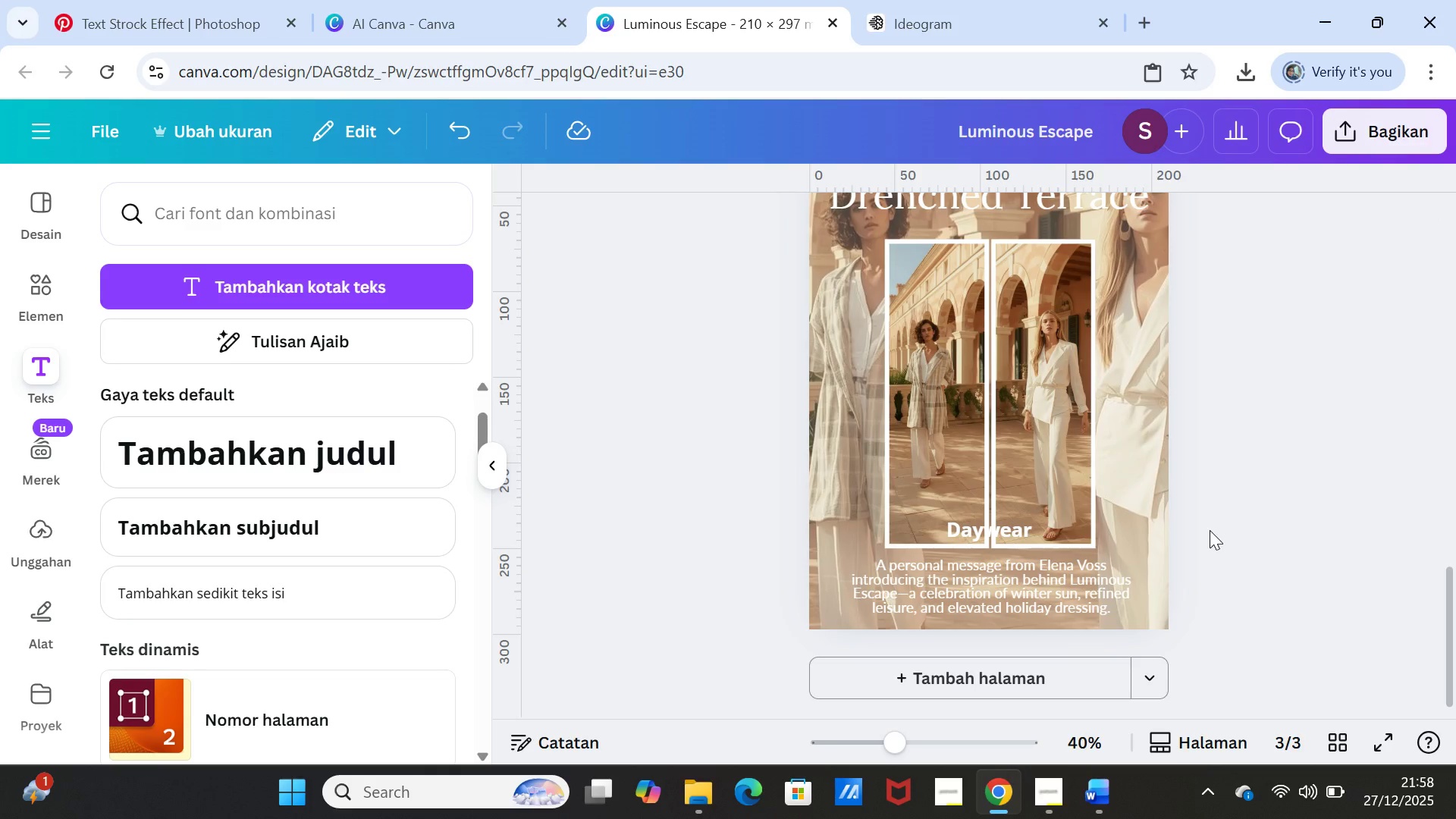 
scroll: coordinate [1210, 529], scroll_direction: up, amount: 1.0
 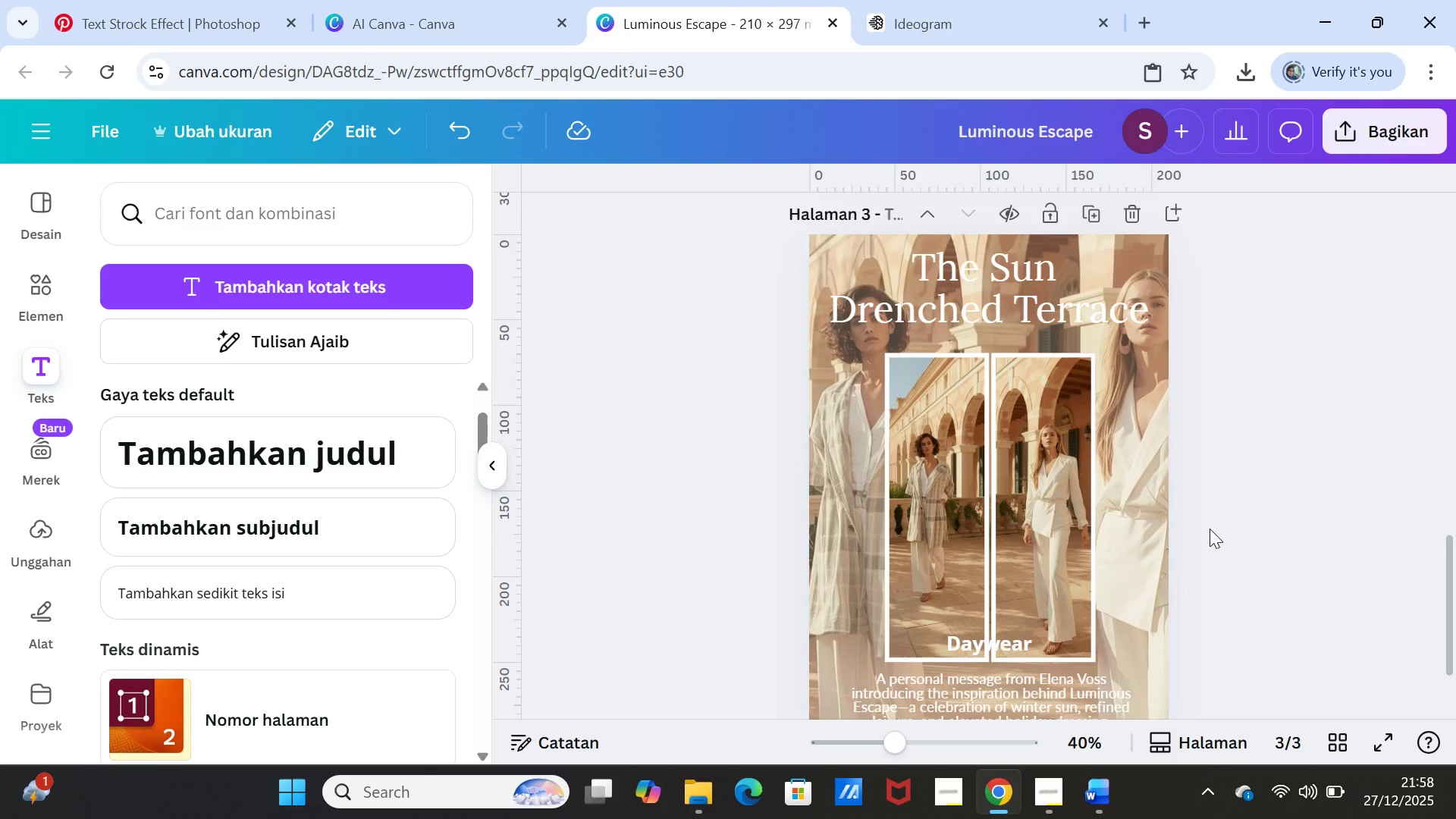 
scroll: coordinate [1210, 529], scroll_direction: down, amount: 1.0
 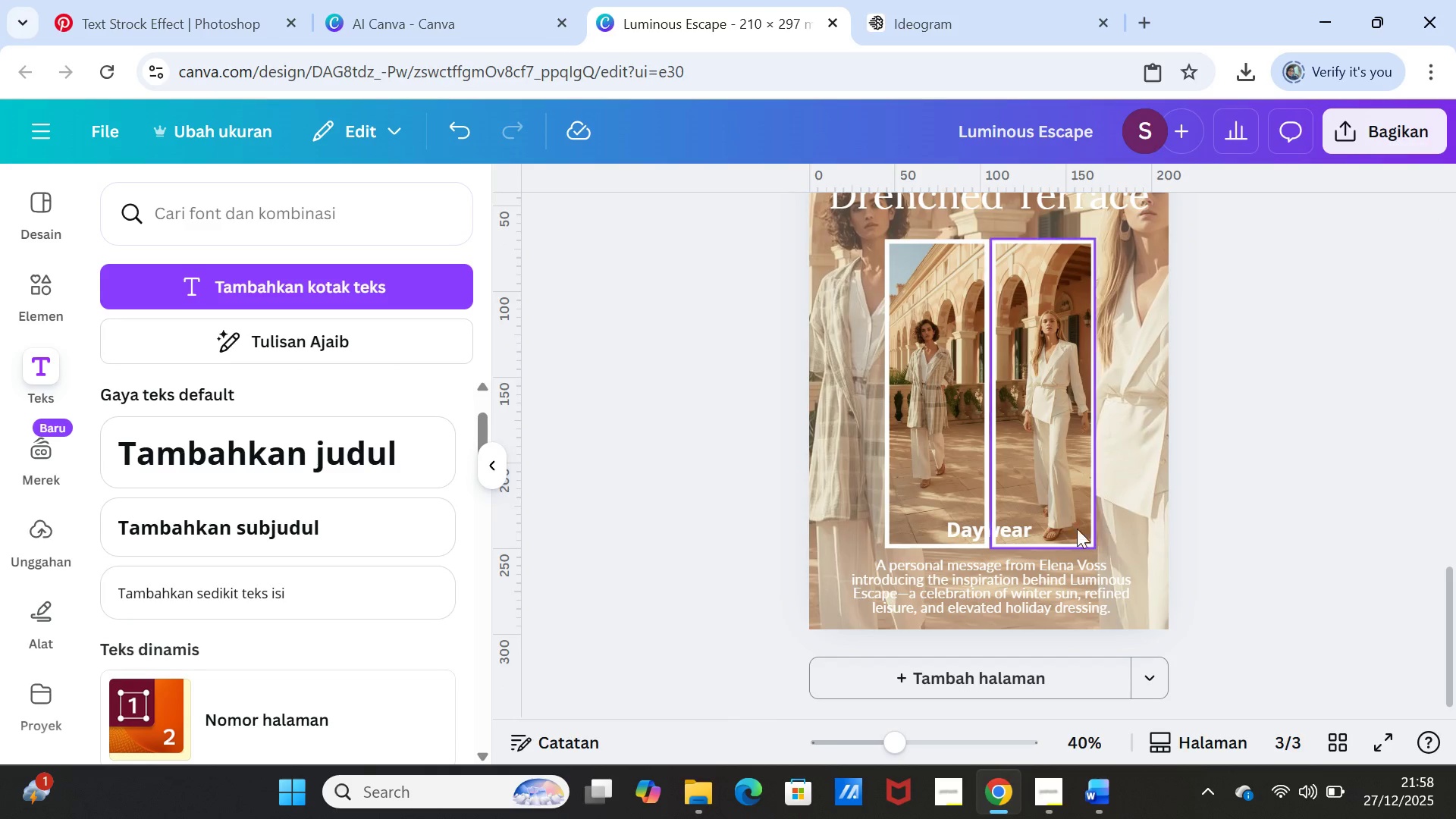 
left_click([1004, 532])
 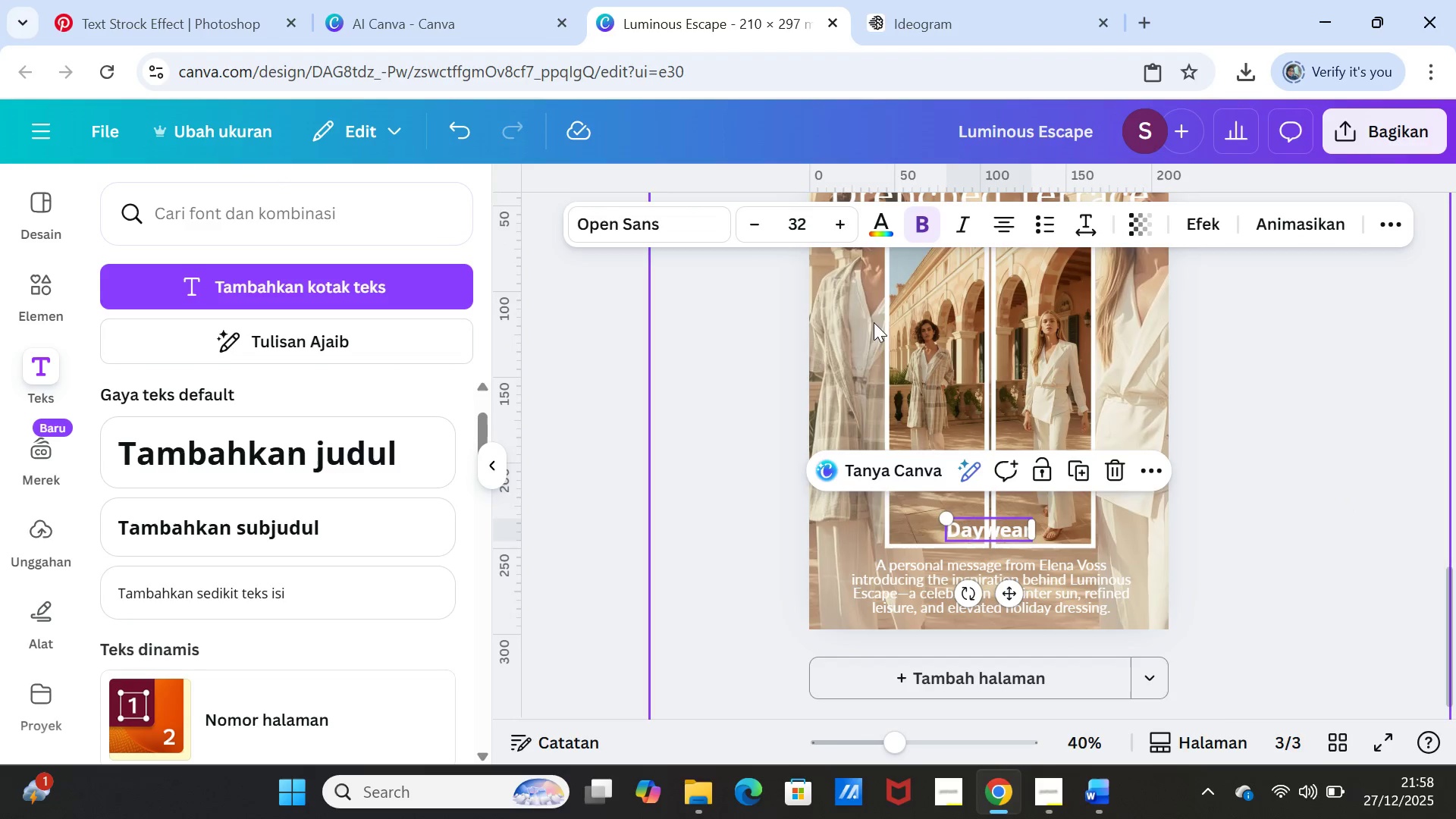 
scroll: coordinate [1193, 388], scroll_direction: up, amount: 10.0
 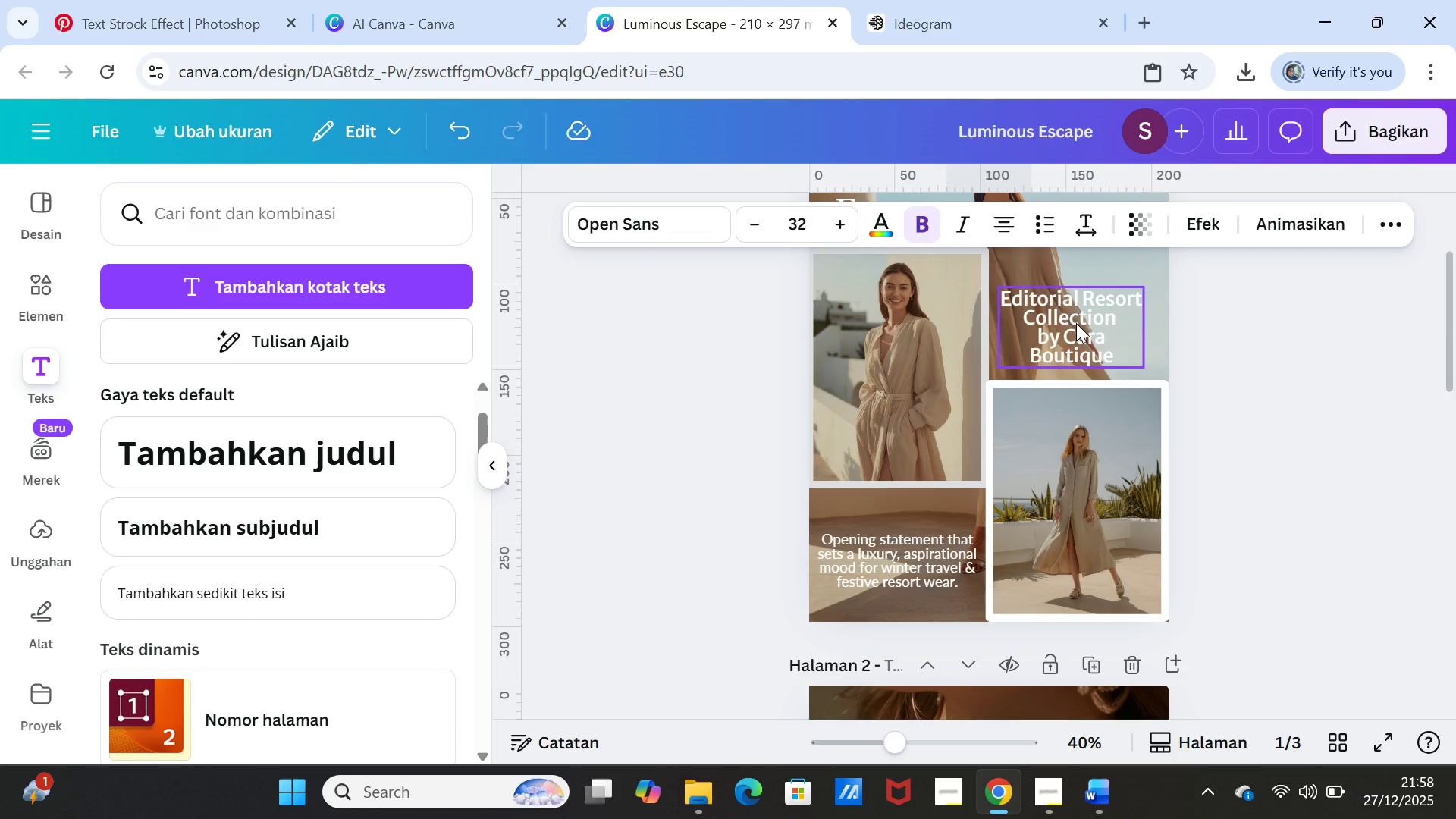 
left_click([1076, 323])
 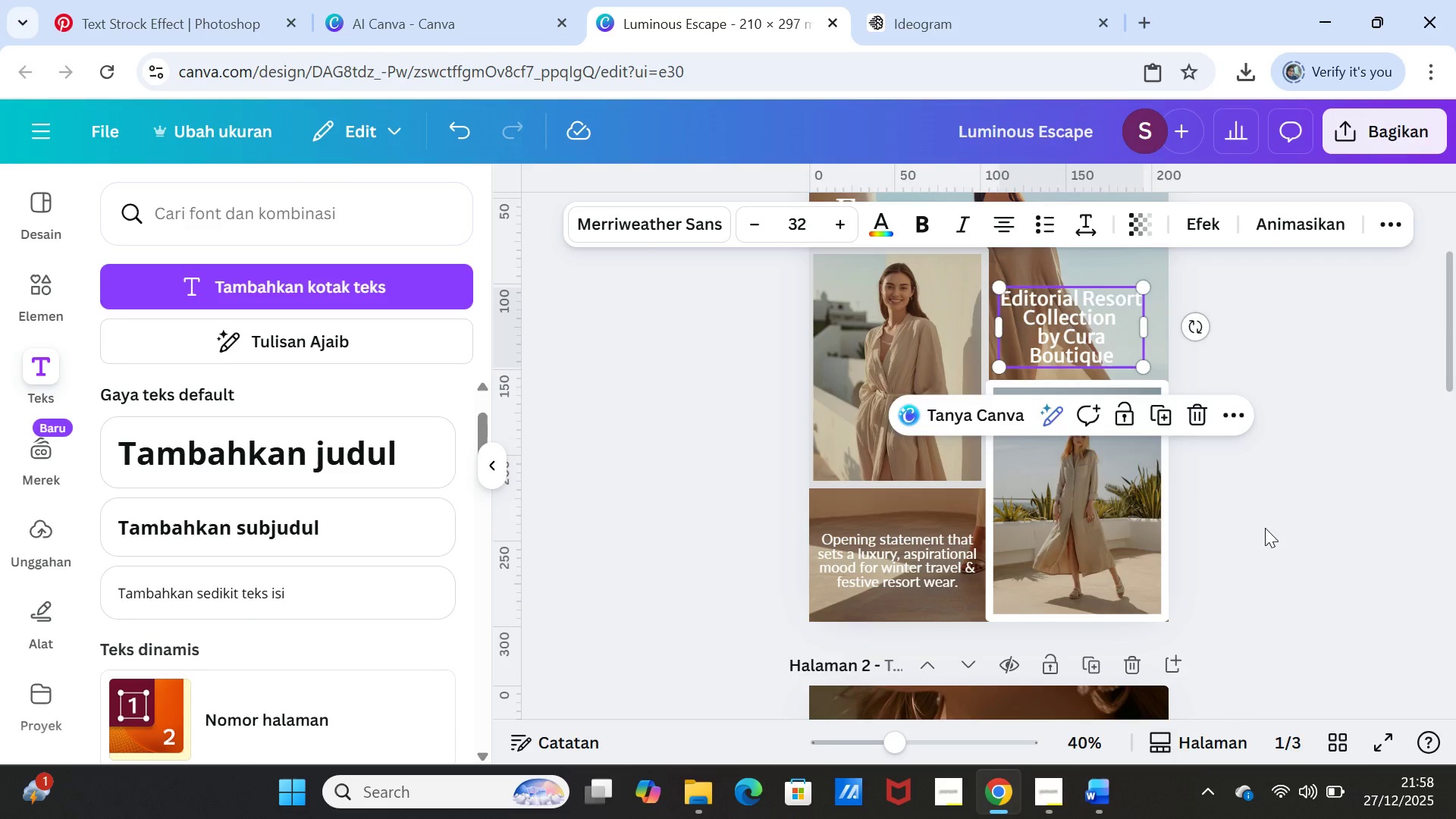 
scroll: coordinate [1265, 528], scroll_direction: up, amount: 1.0
 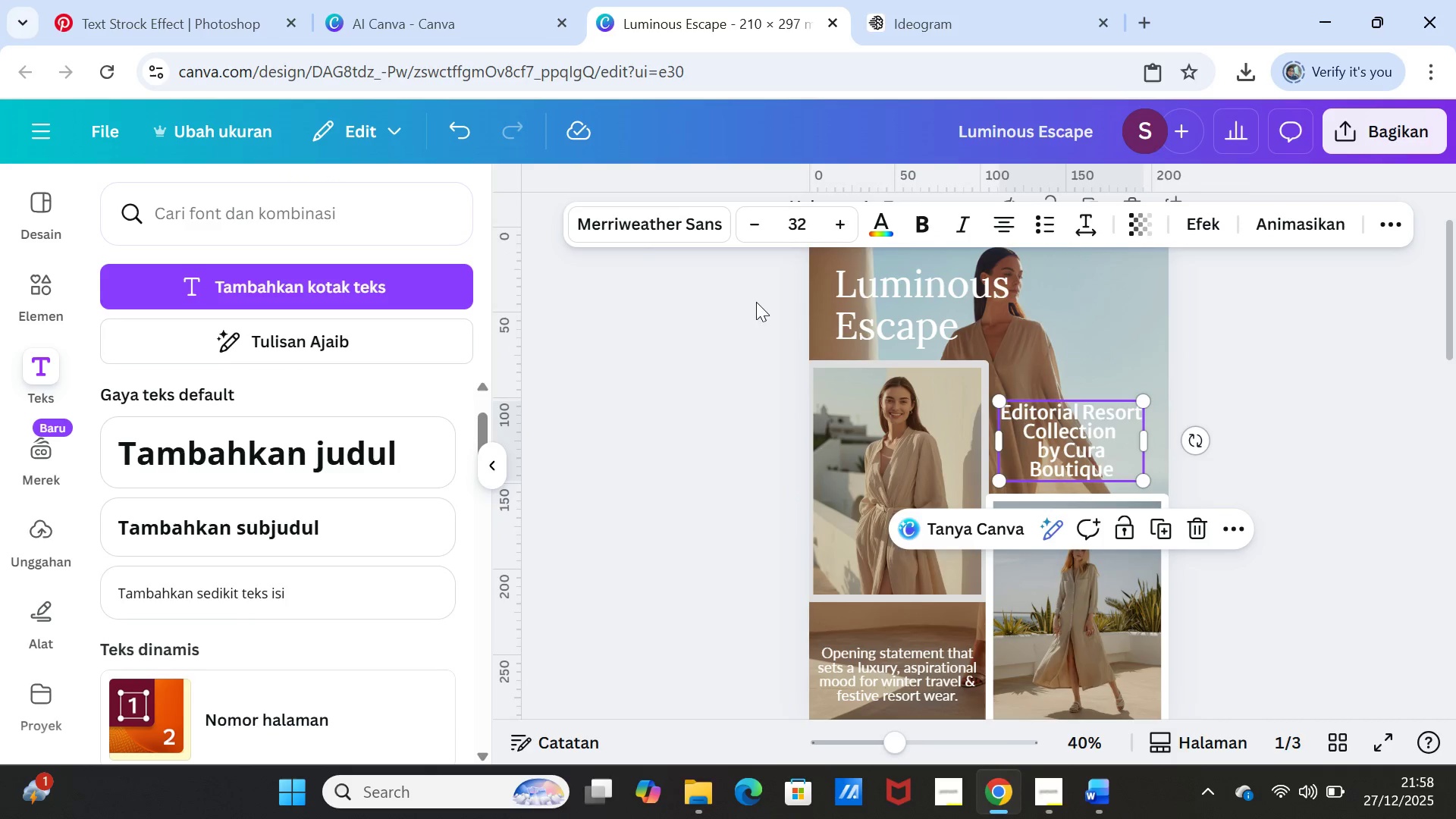 
left_click([718, 221])
 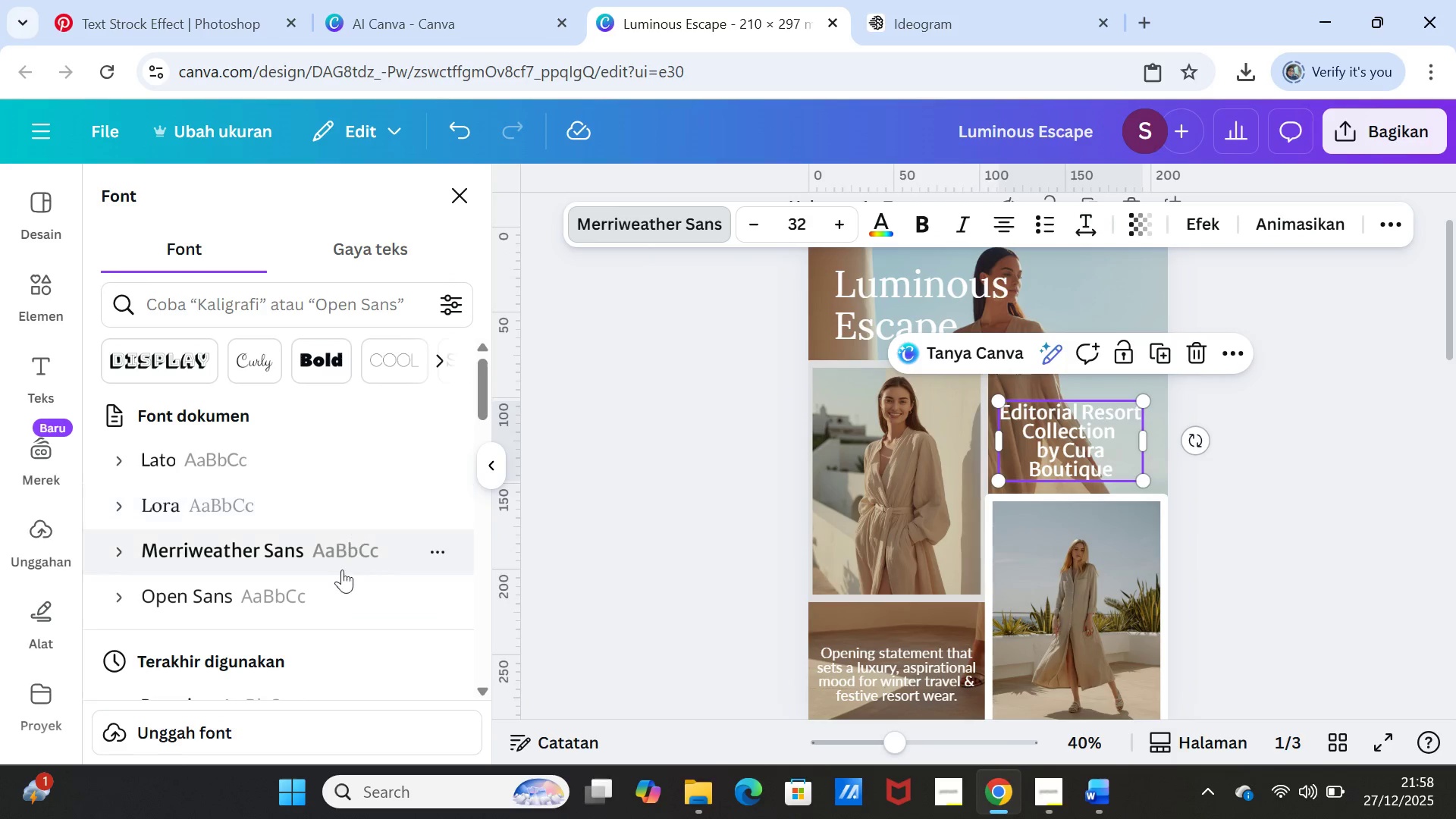 
scroll: coordinate [306, 607], scroll_direction: down, amount: 3.0
 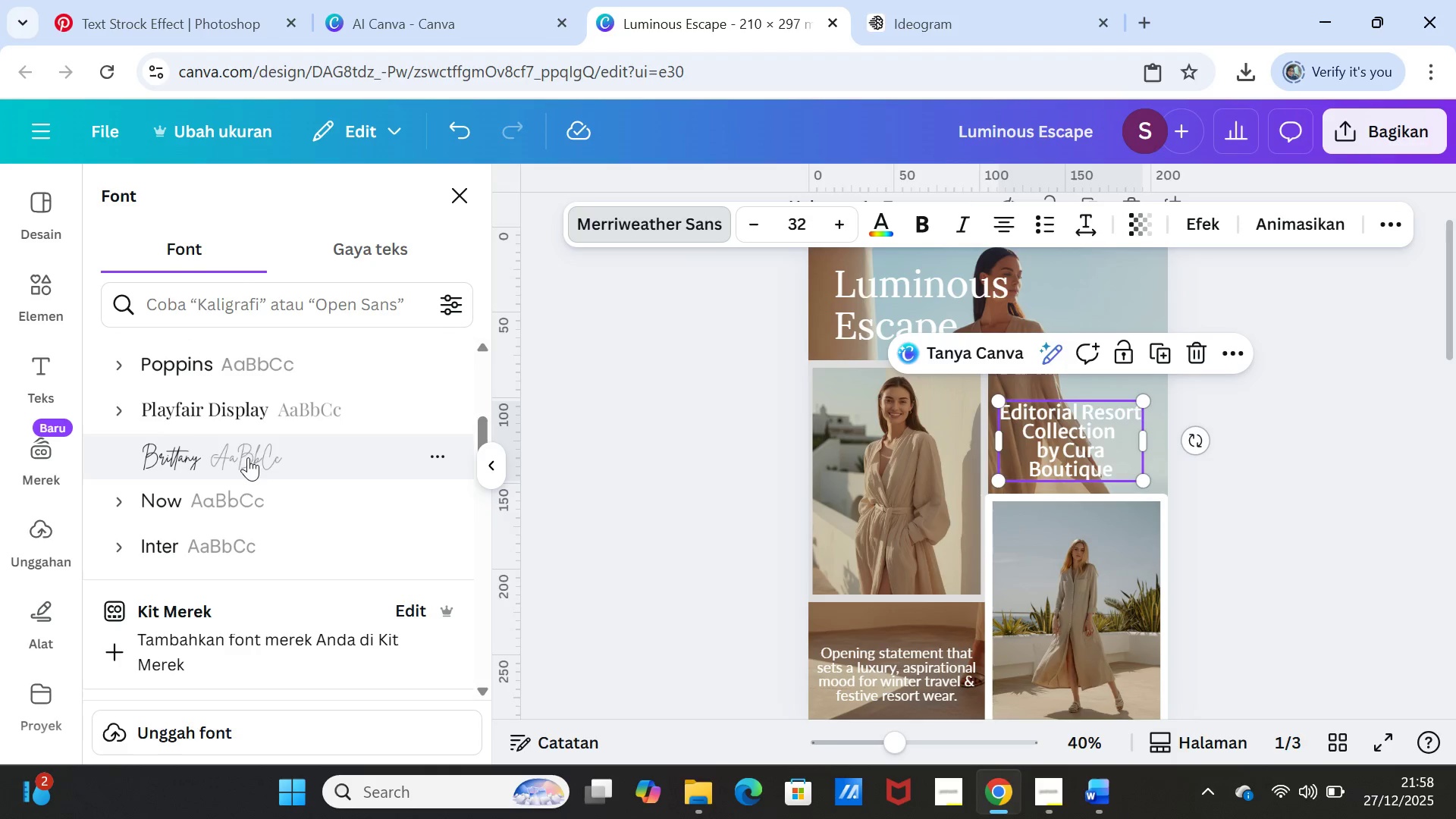 
left_click([246, 455])
 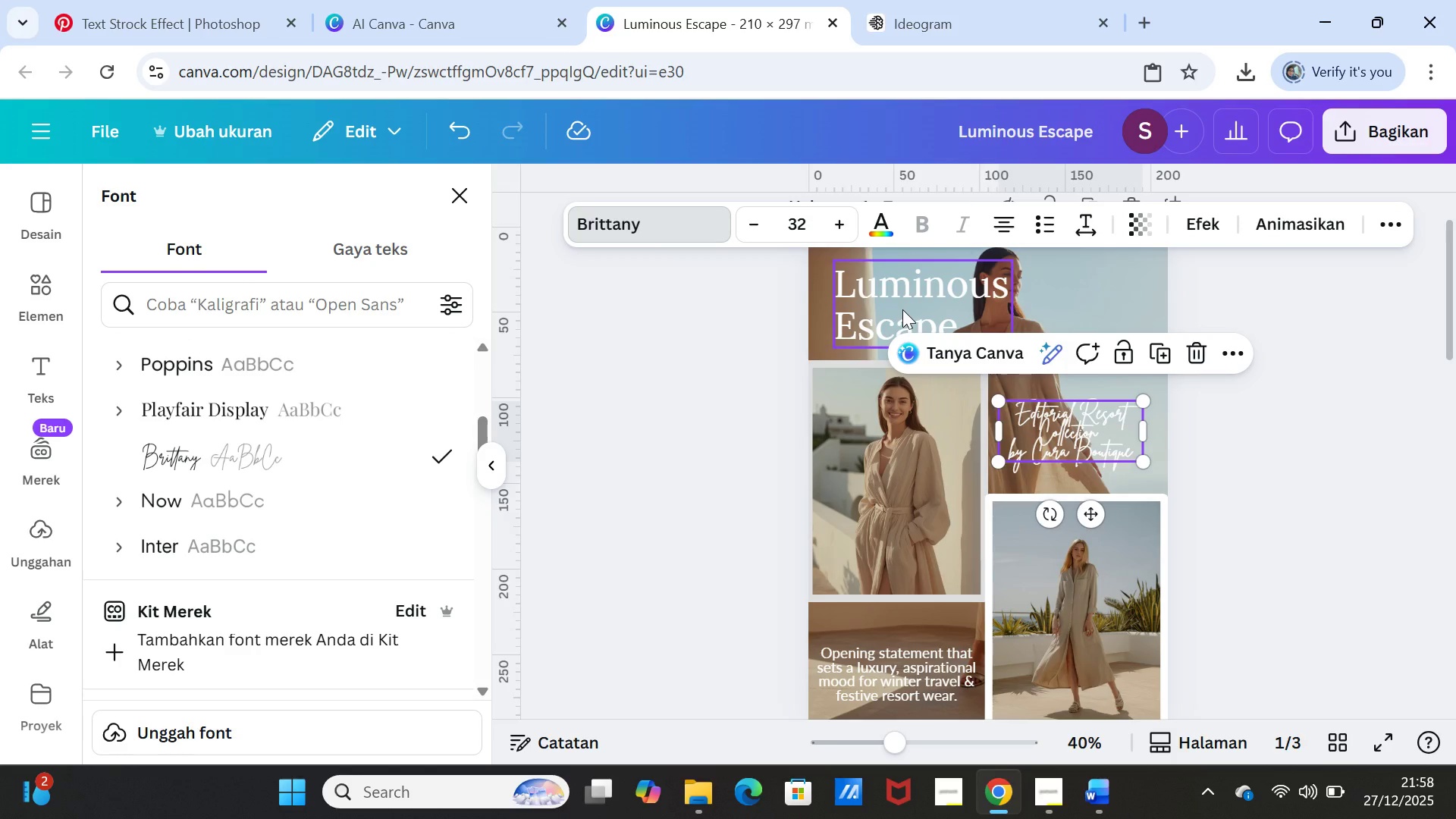 
wait(7.52)
 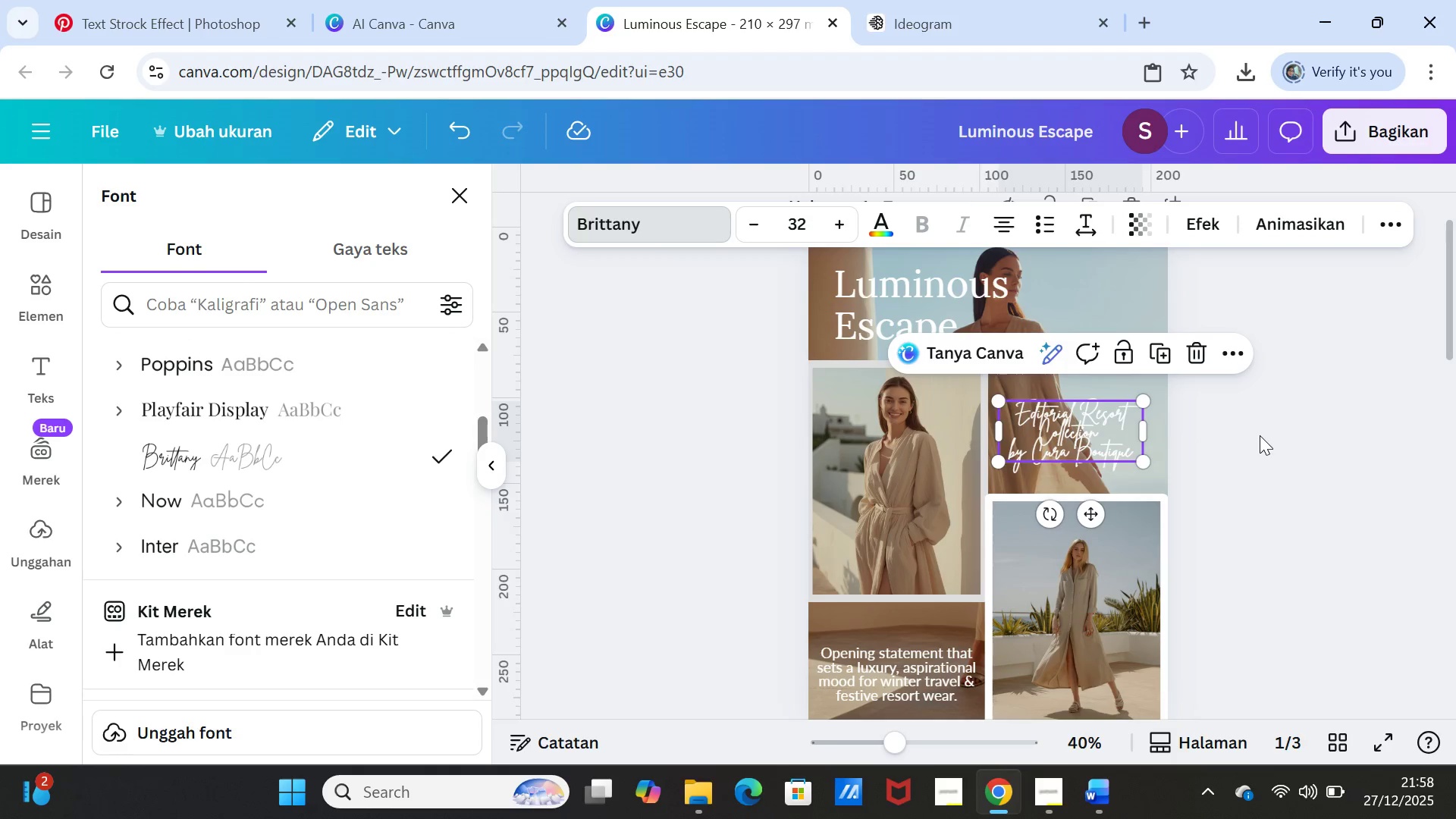 
left_click([458, 134])
 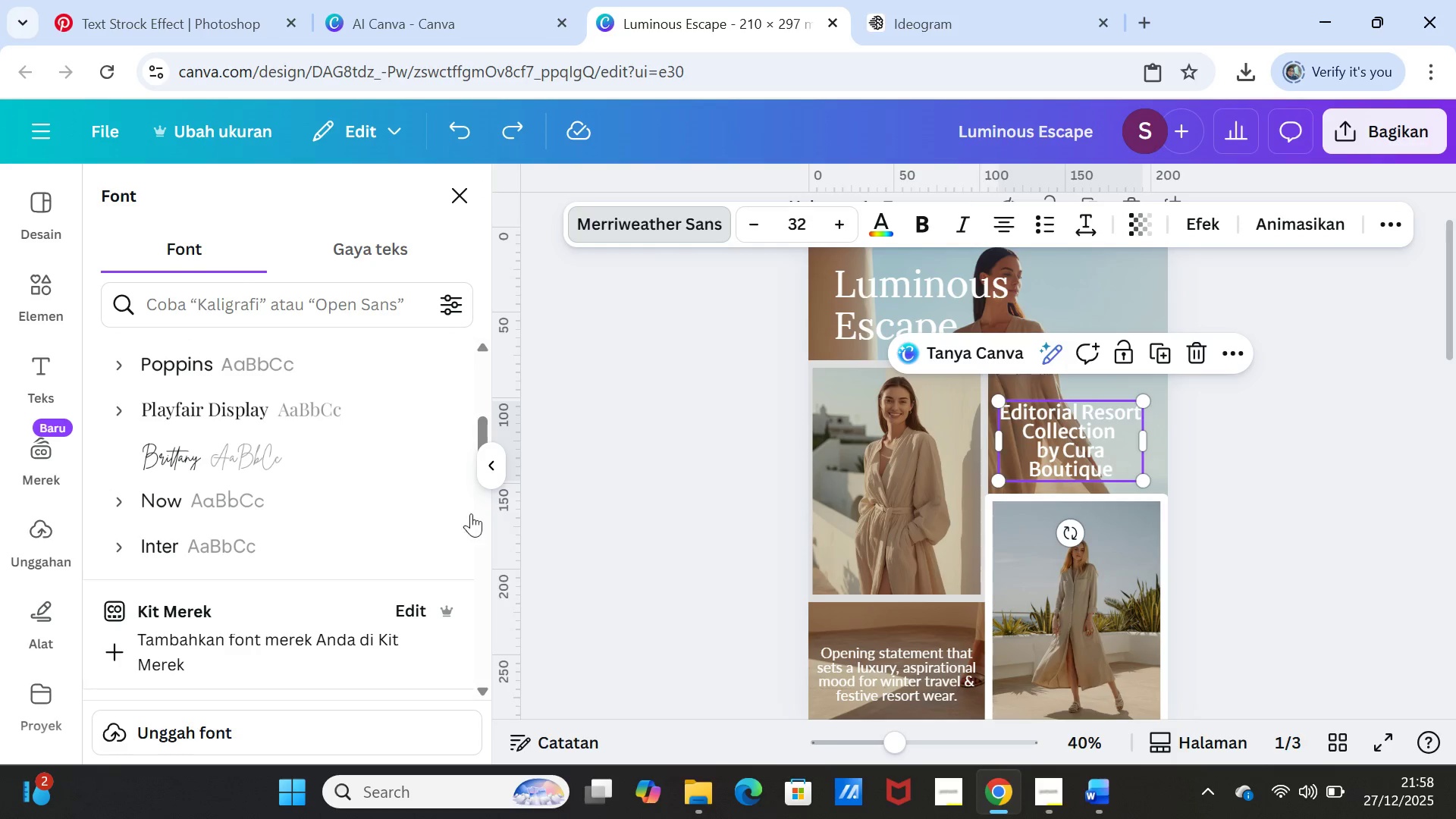 
left_click([238, 516])
 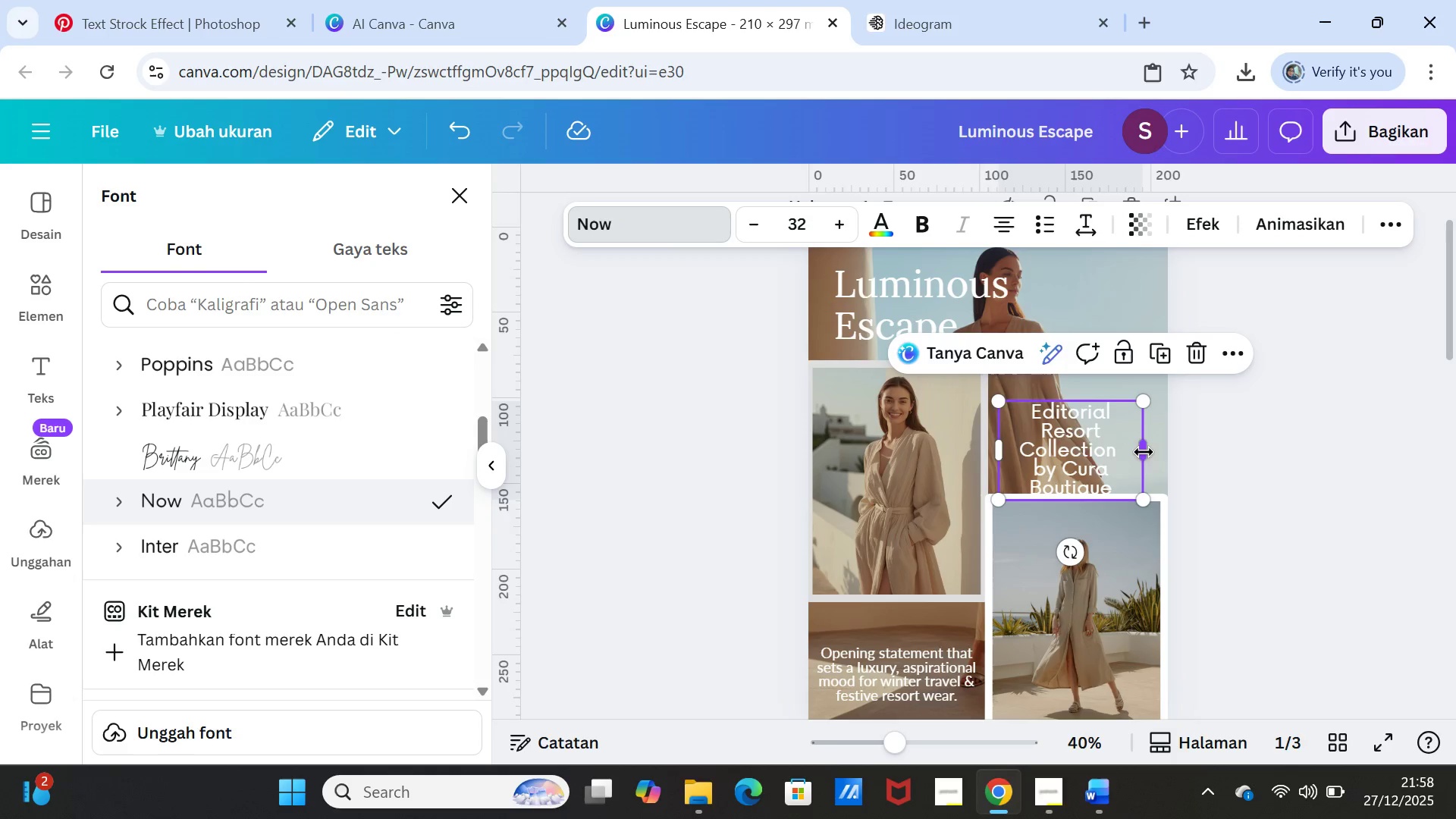 
wait(5.97)
 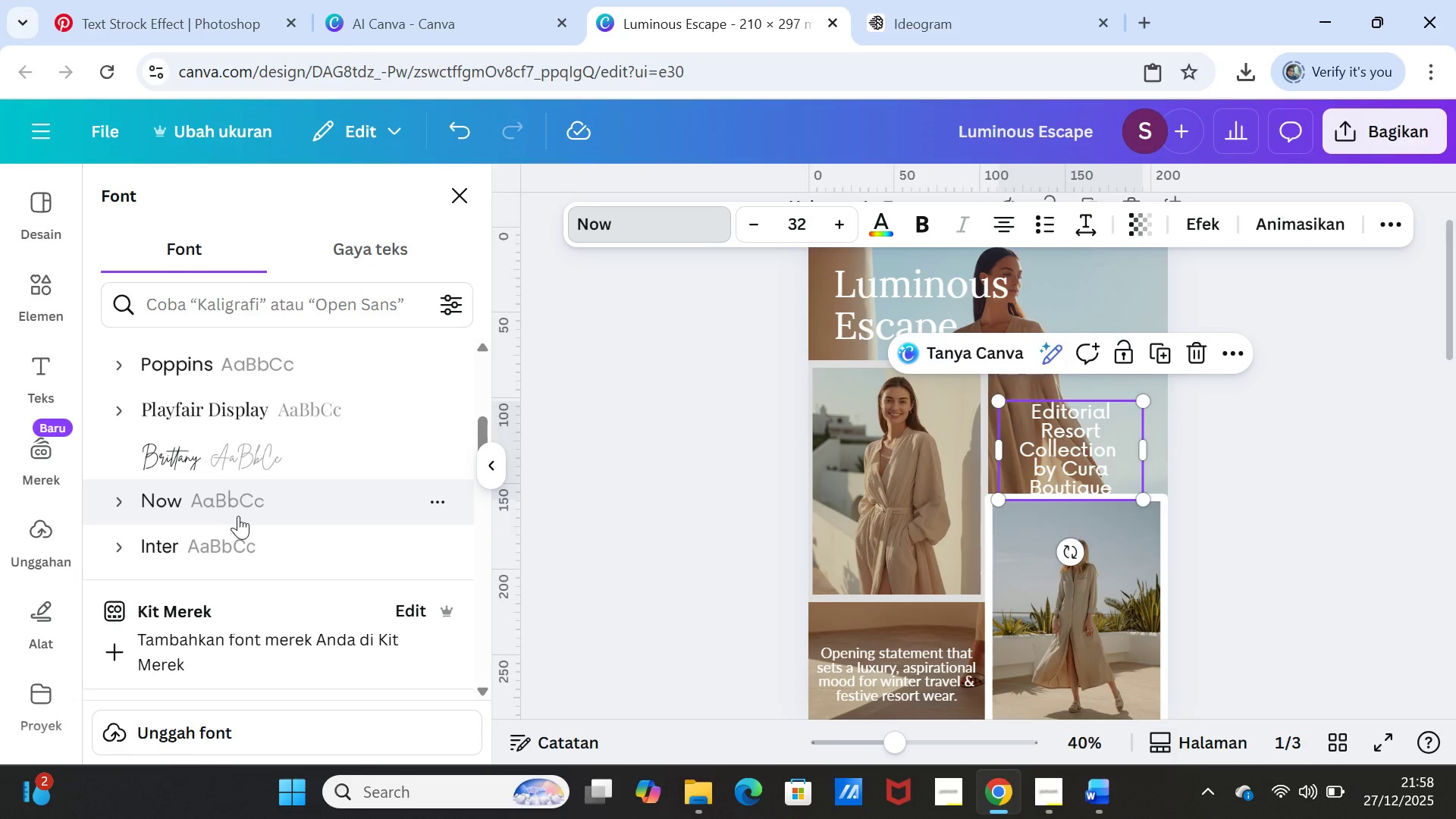 
left_click_drag(start_coordinate=[996, 448], to_coordinate=[981, 444])
 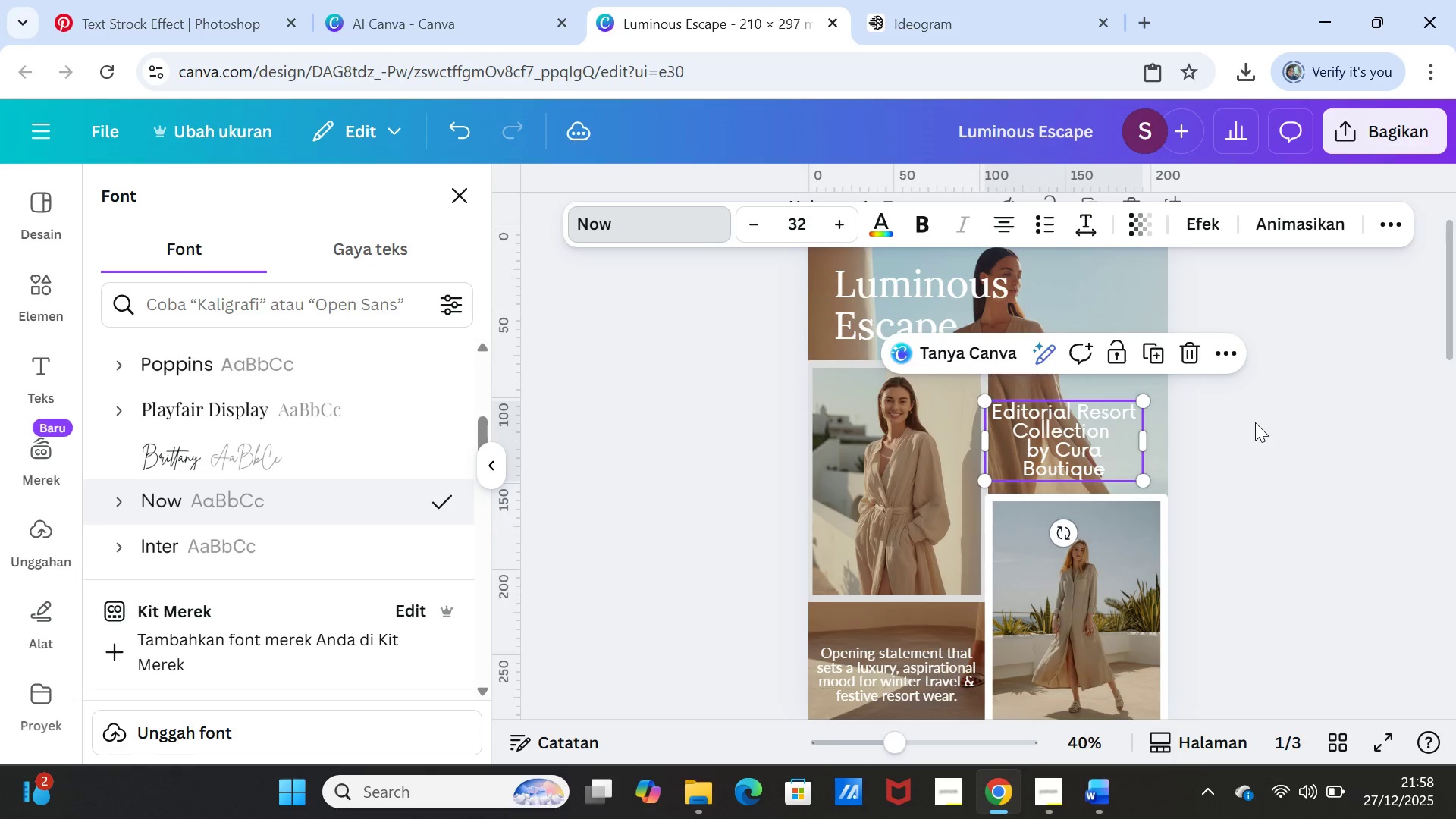 
left_click([1256, 422])
 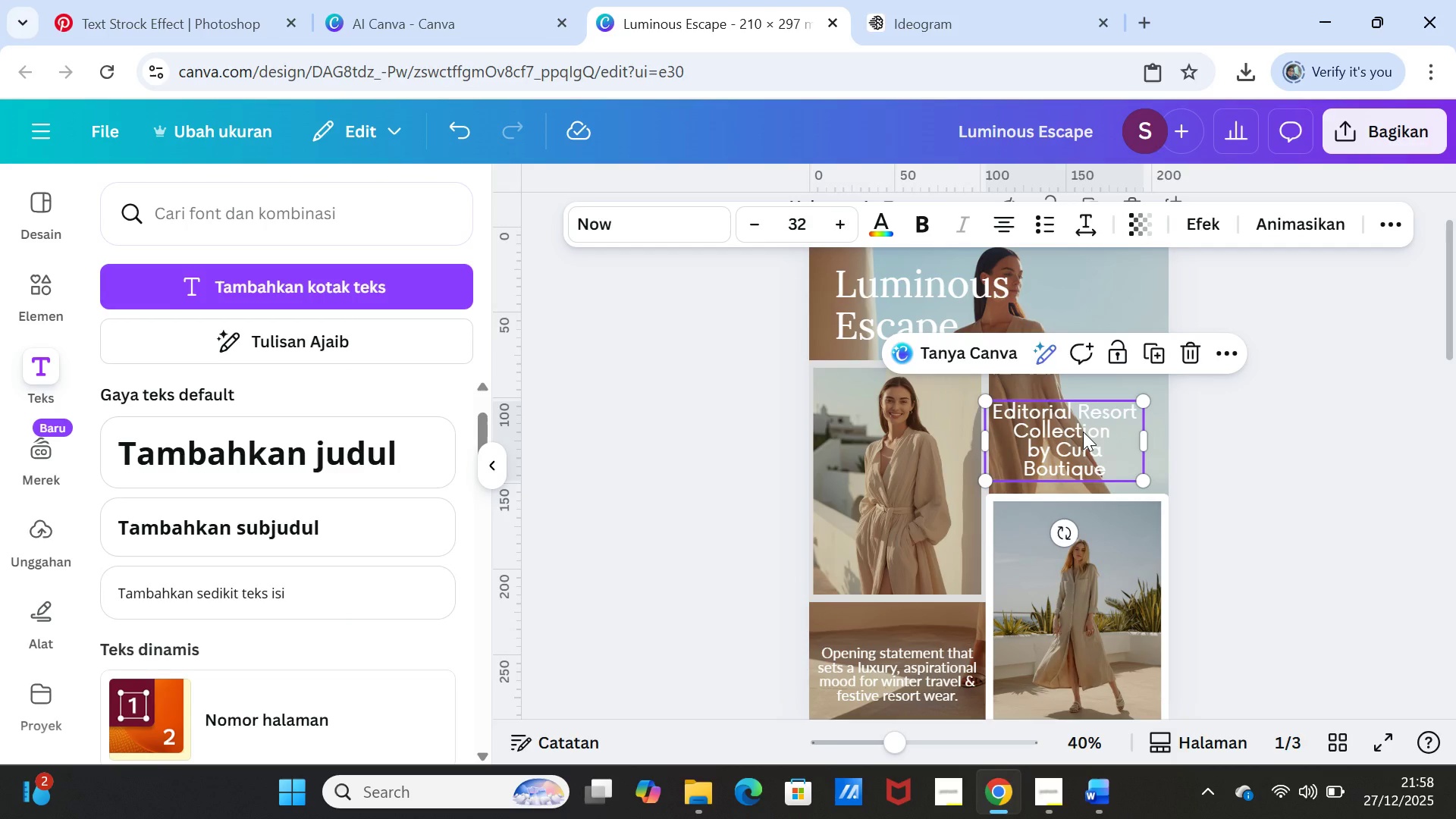 
left_click_drag(start_coordinate=[1083, 431], to_coordinate=[1092, 431])
 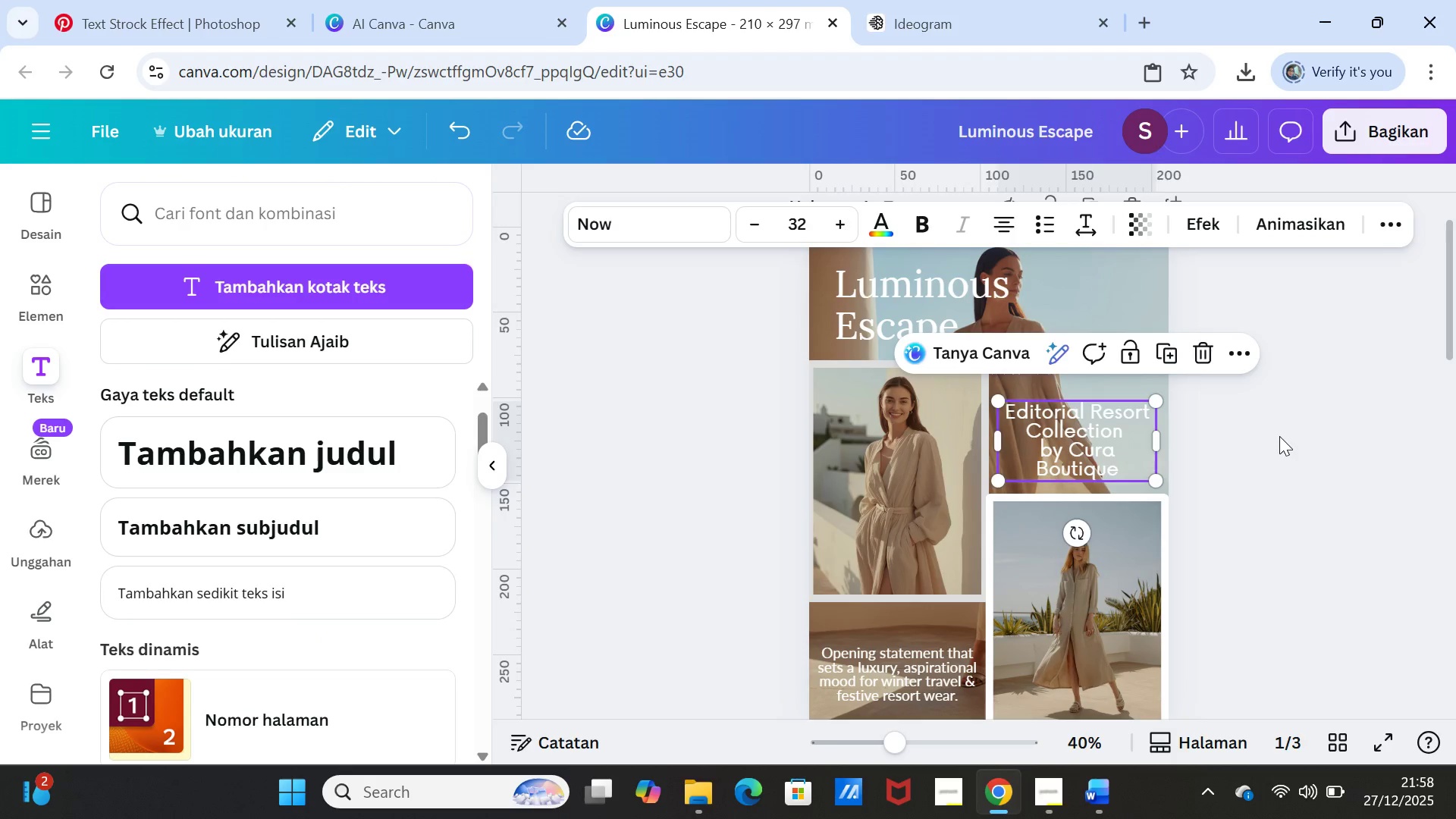 
left_click([1279, 436])
 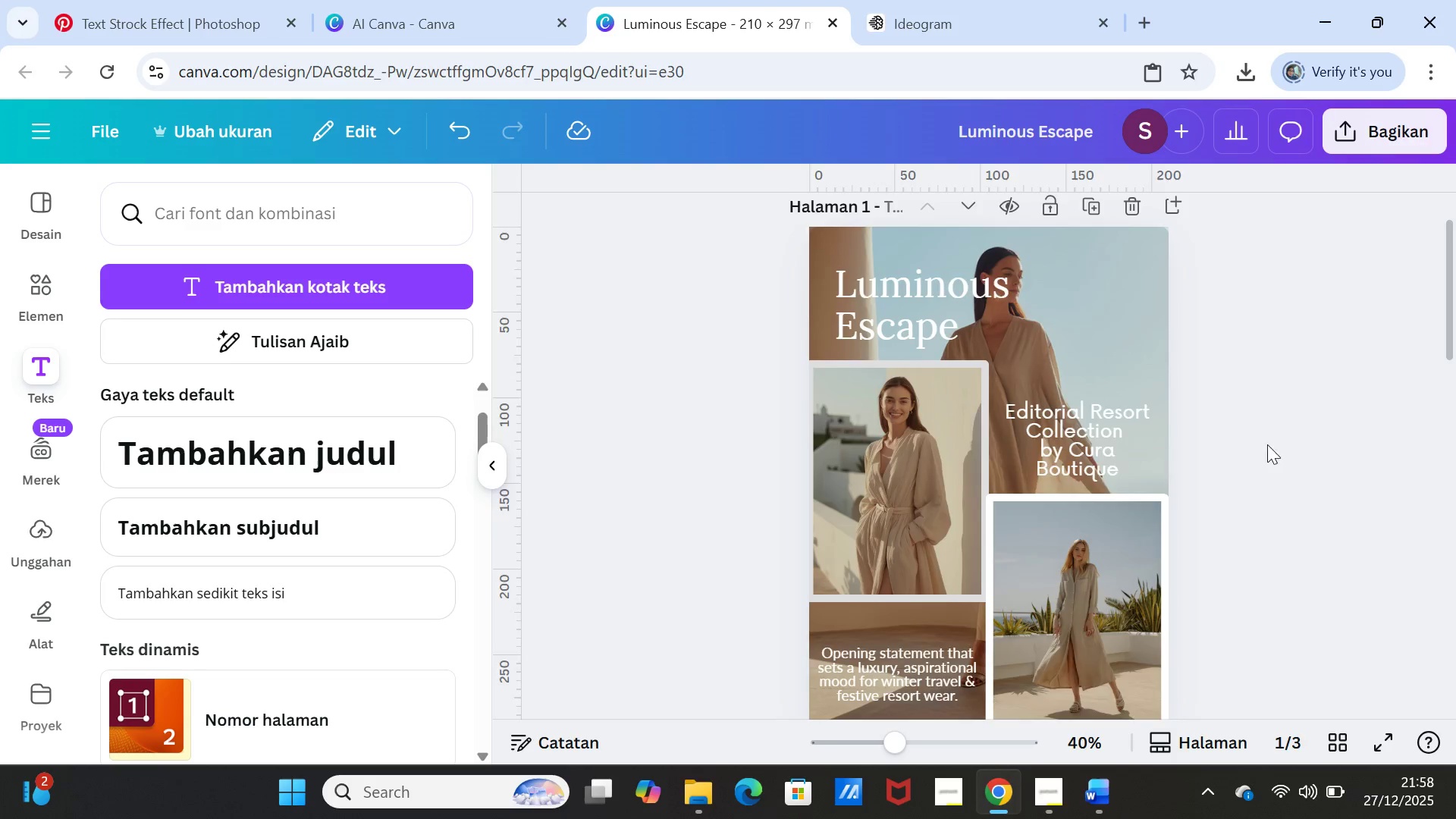 
scroll: coordinate [1232, 449], scroll_direction: down, amount: 8.0
 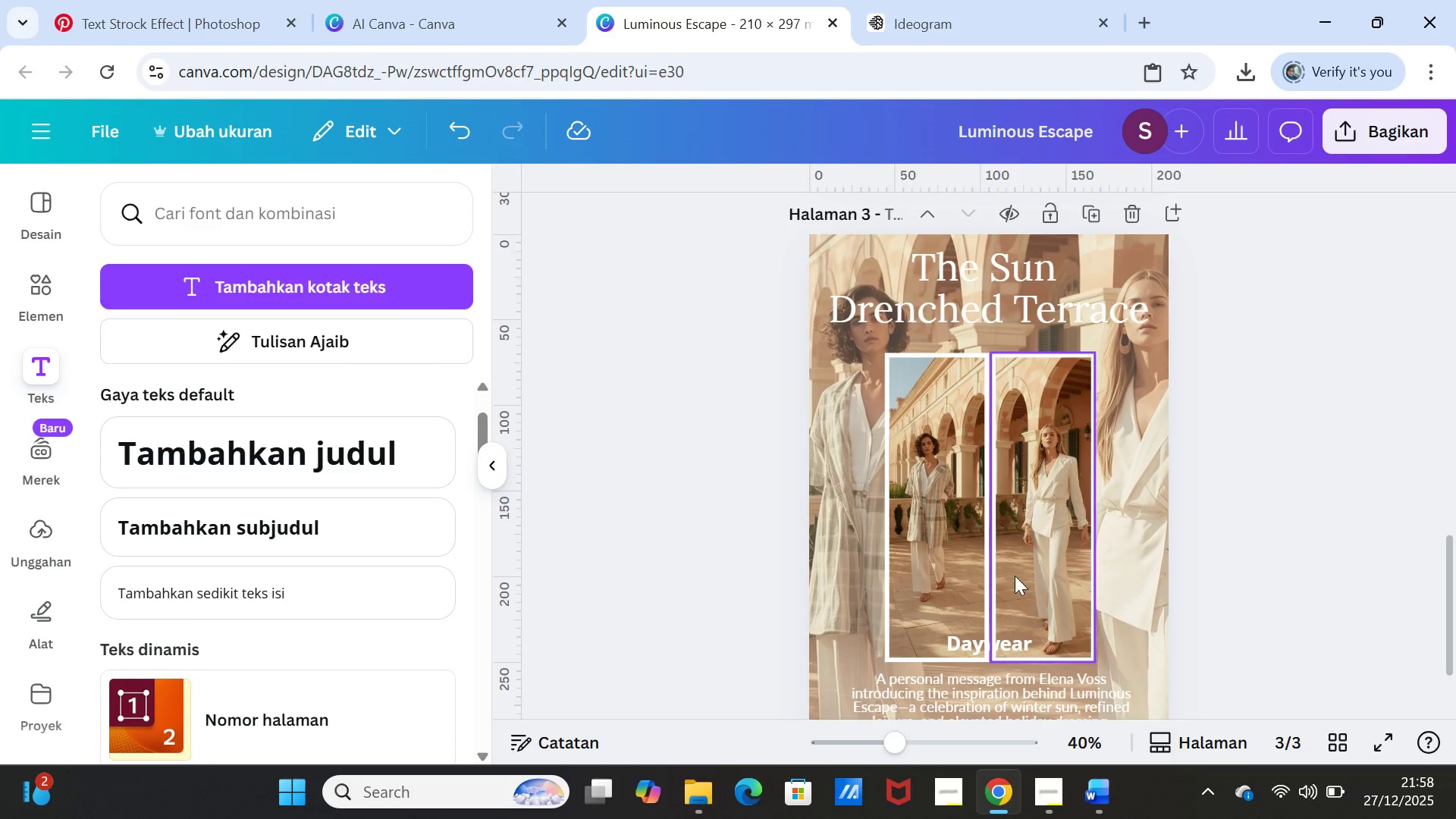 
left_click([994, 645])
 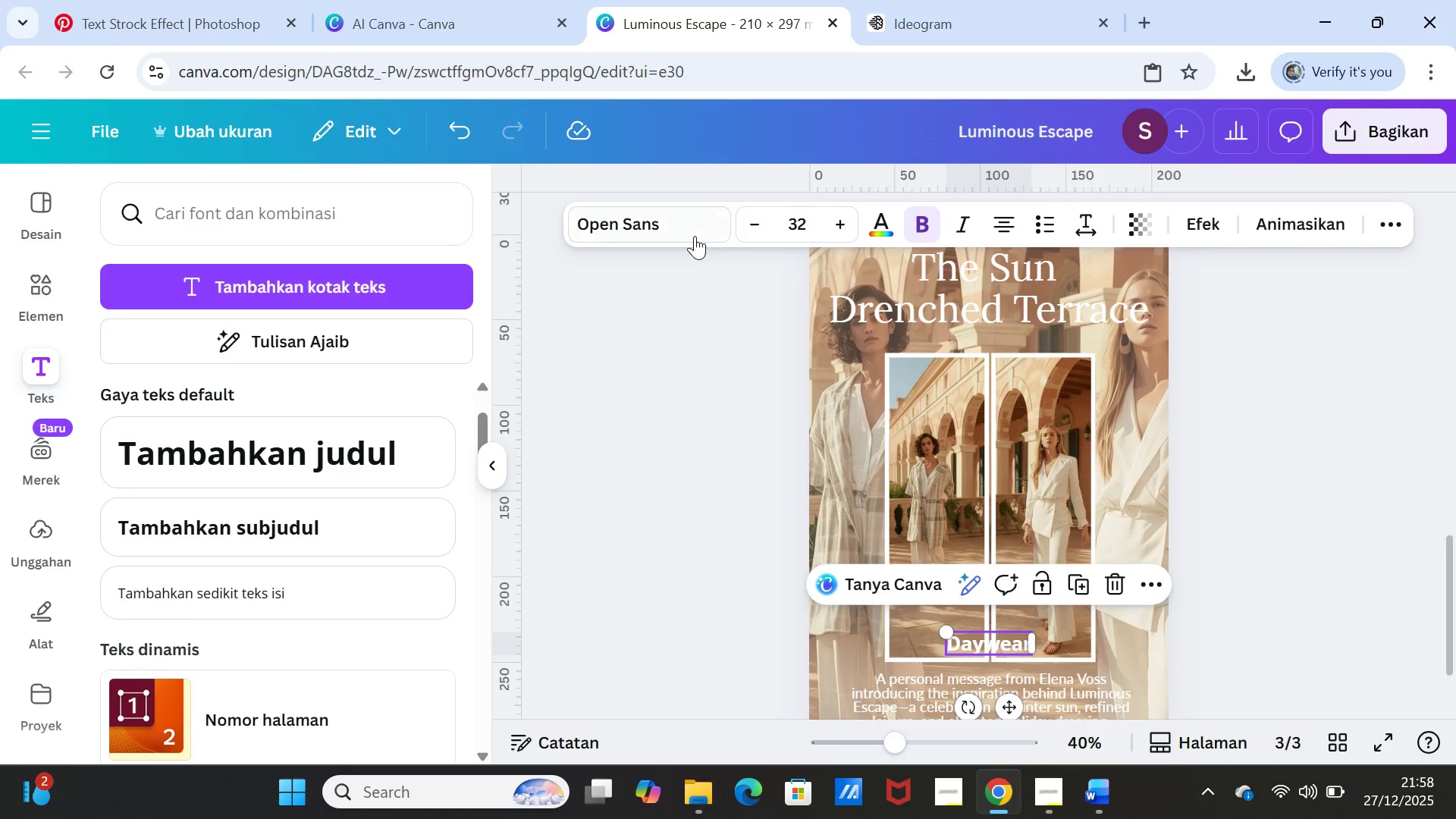 
left_click([695, 236])
 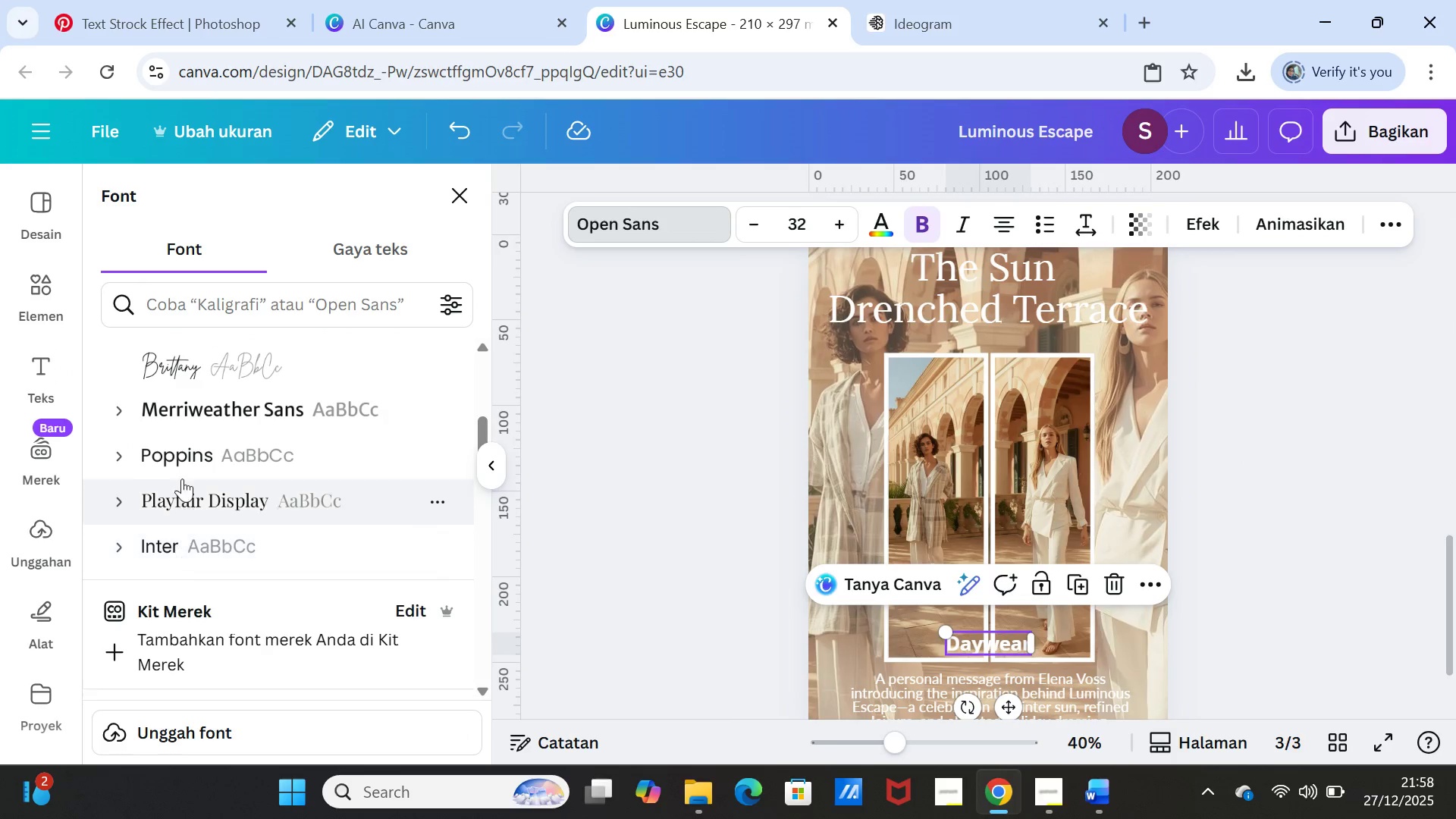 
scroll: coordinate [176, 438], scroll_direction: down, amount: 2.0
 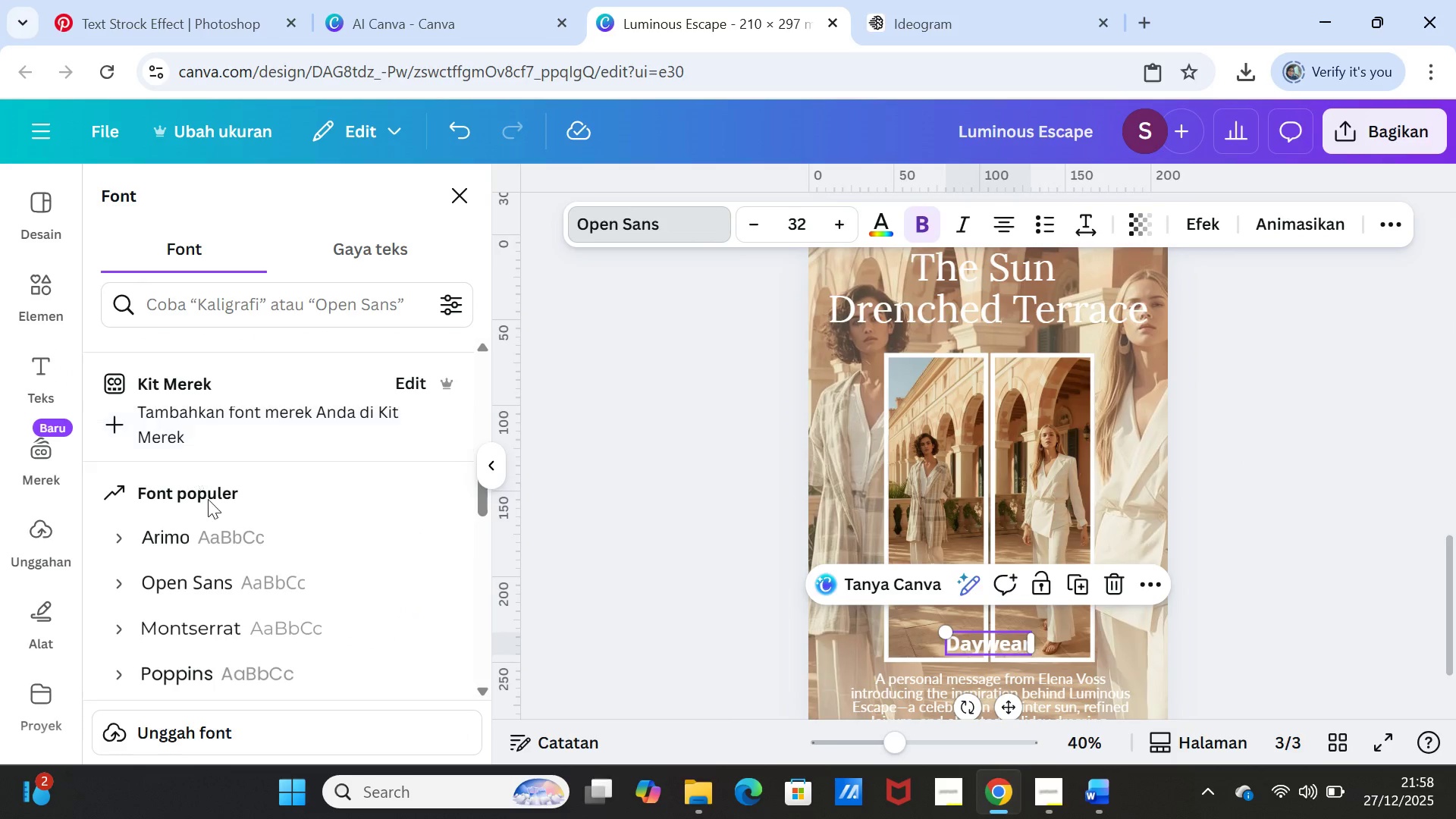 
scroll: coordinate [212, 510], scroll_direction: up, amount: 6.0
 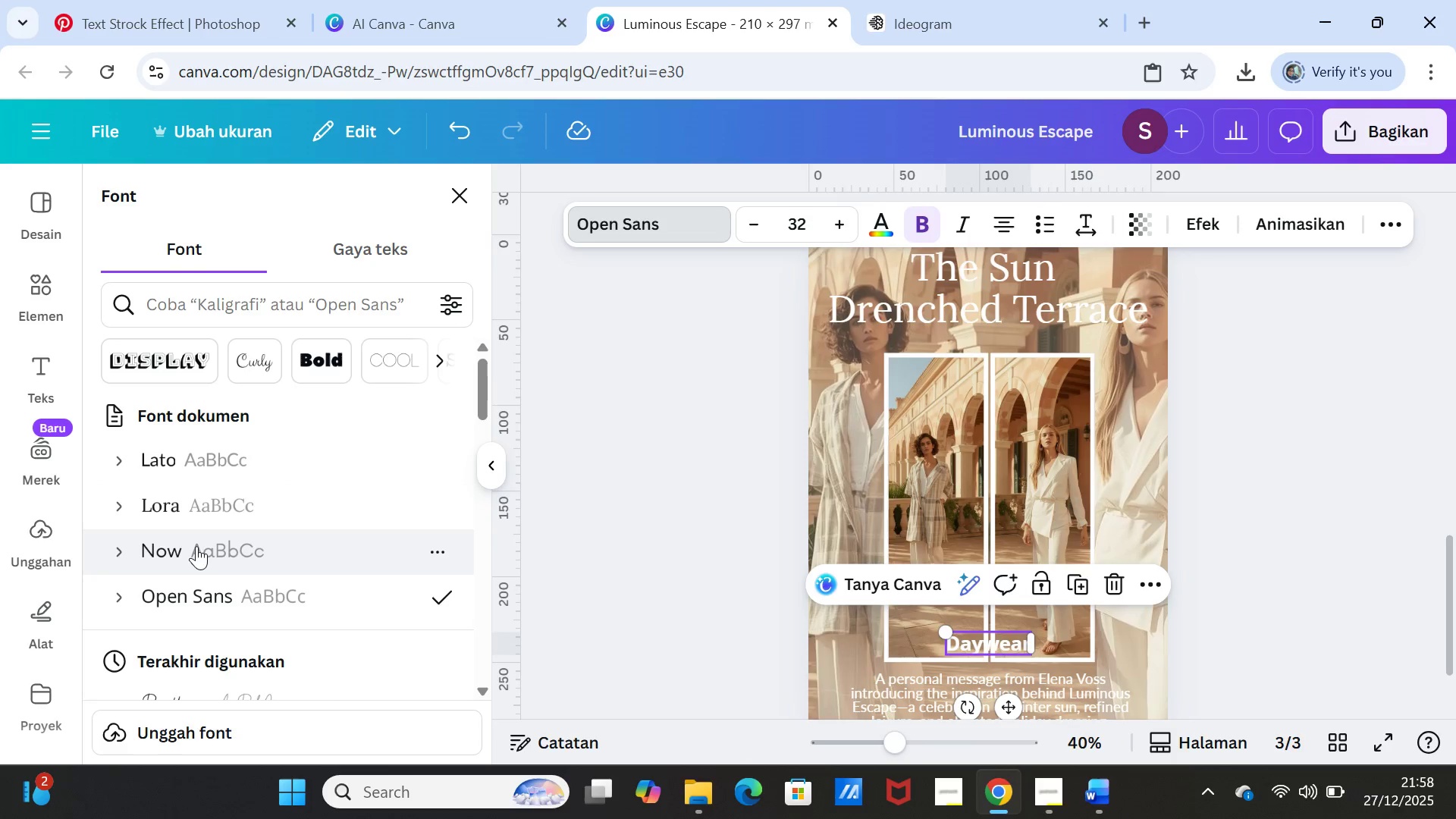 
left_click([196, 549])
 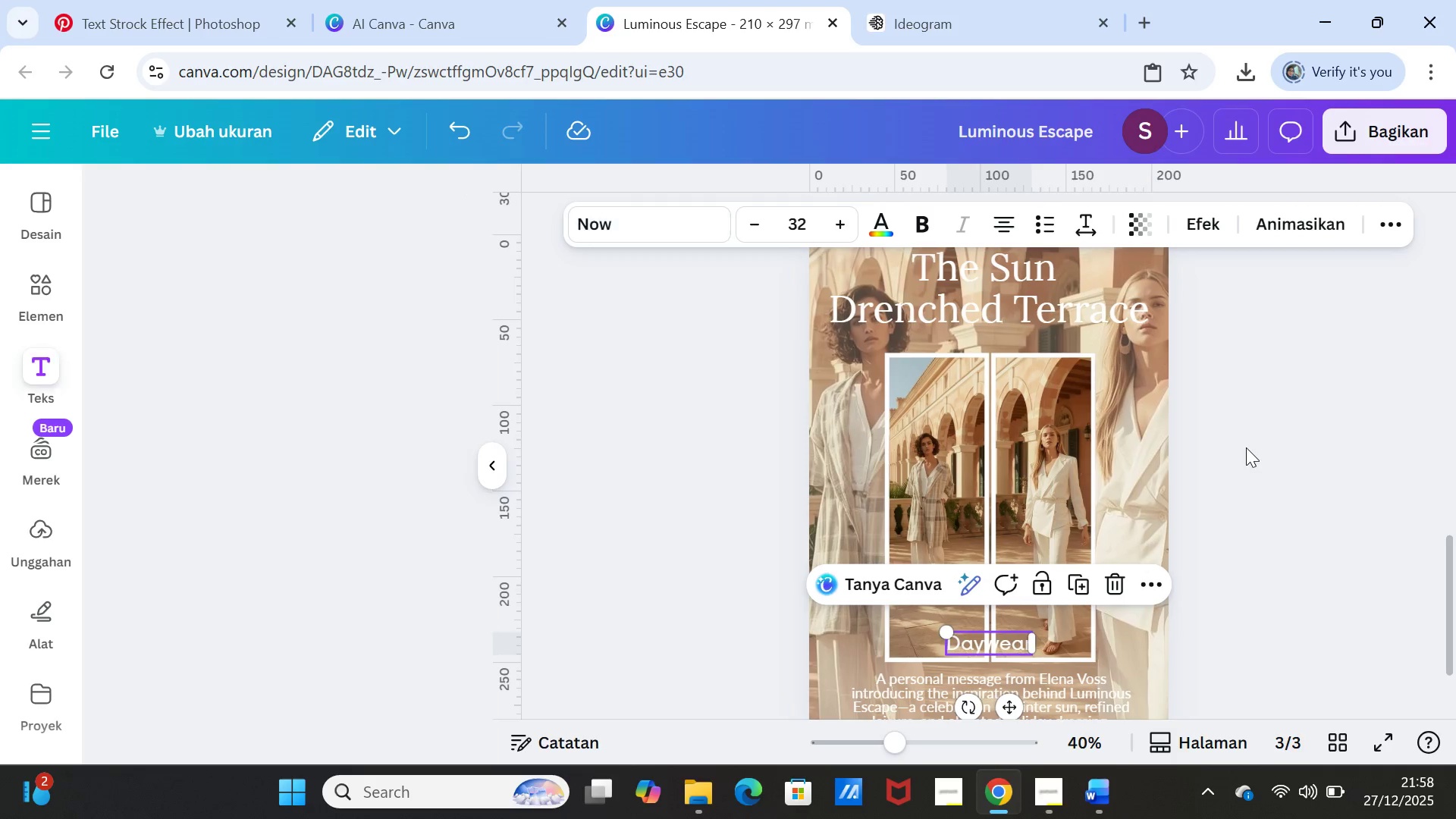 
left_click([1263, 478])
 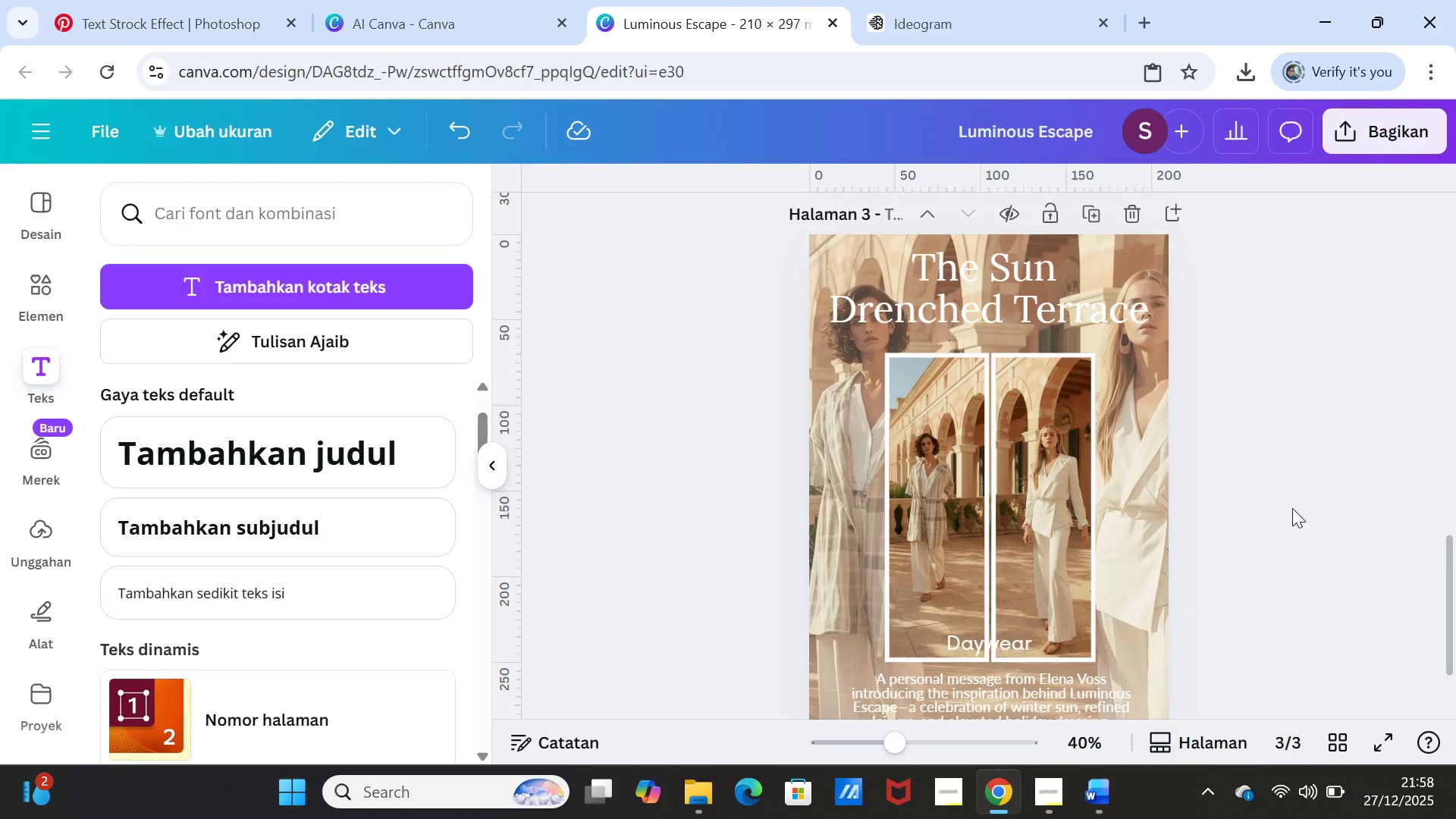 
scroll: coordinate [1291, 510], scroll_direction: down, amount: 1.0
 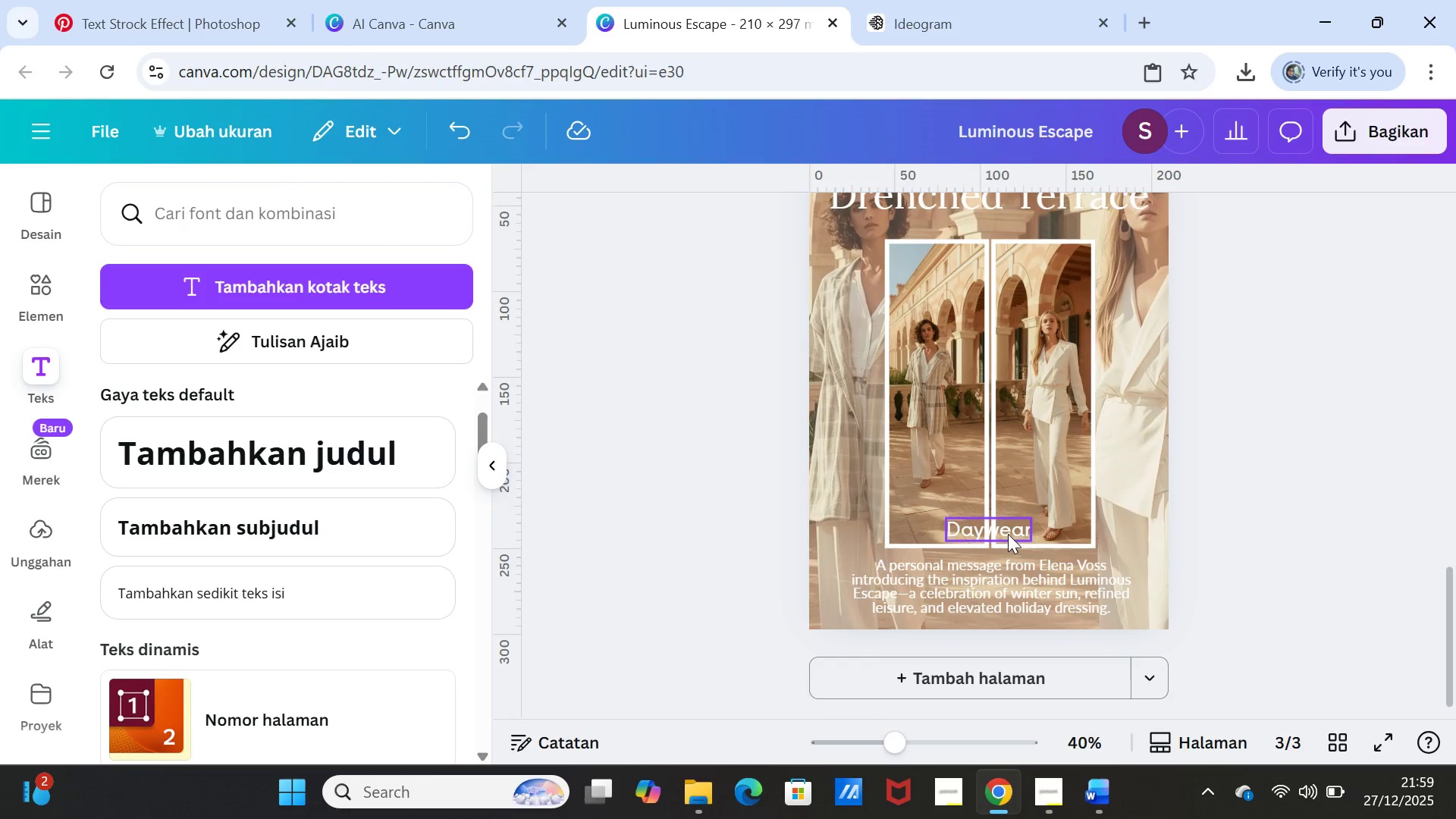 
left_click([1007, 534])
 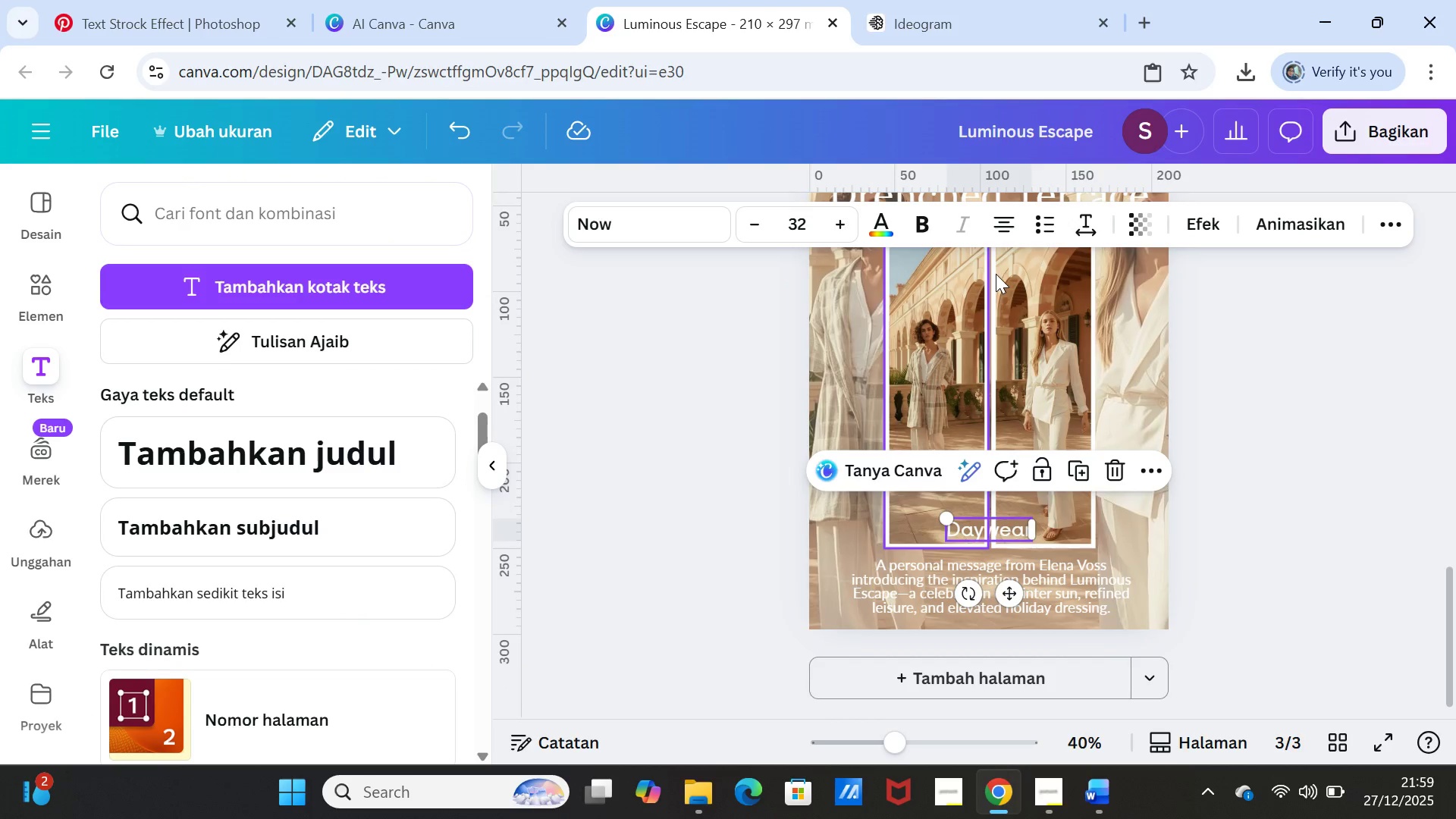 
wait(8.97)
 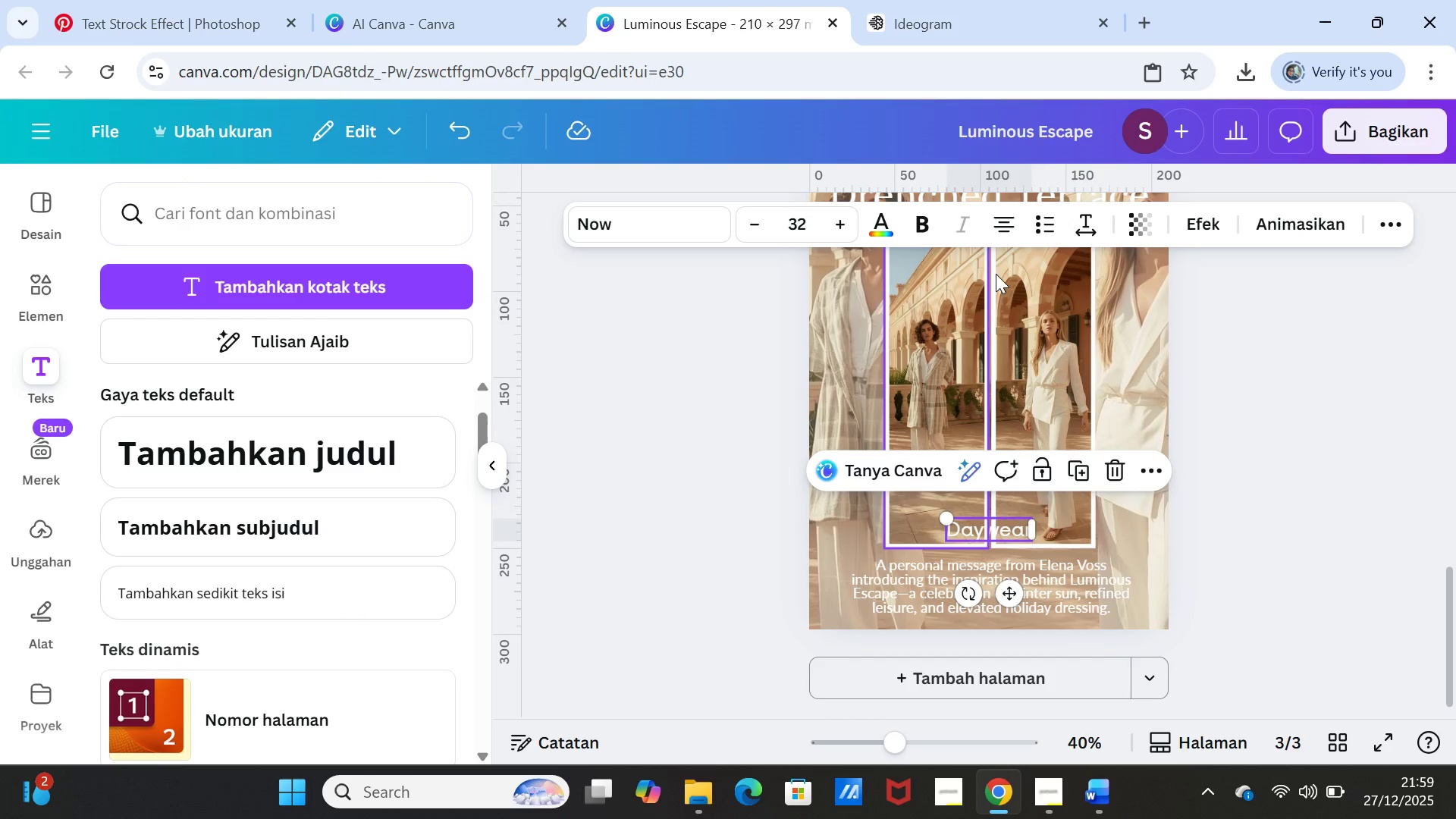 
left_click([1276, 445])
 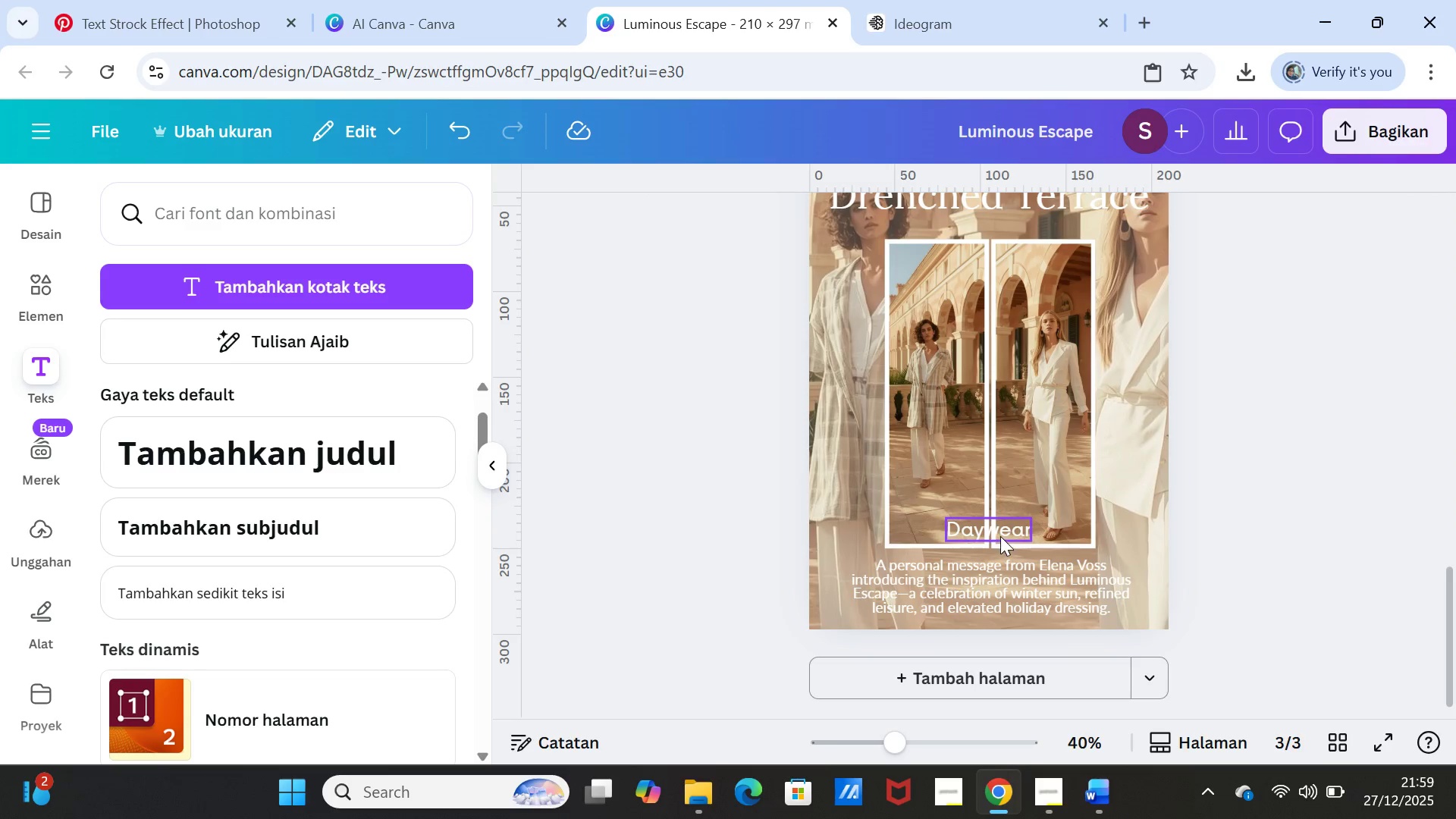 
left_click([999, 535])
 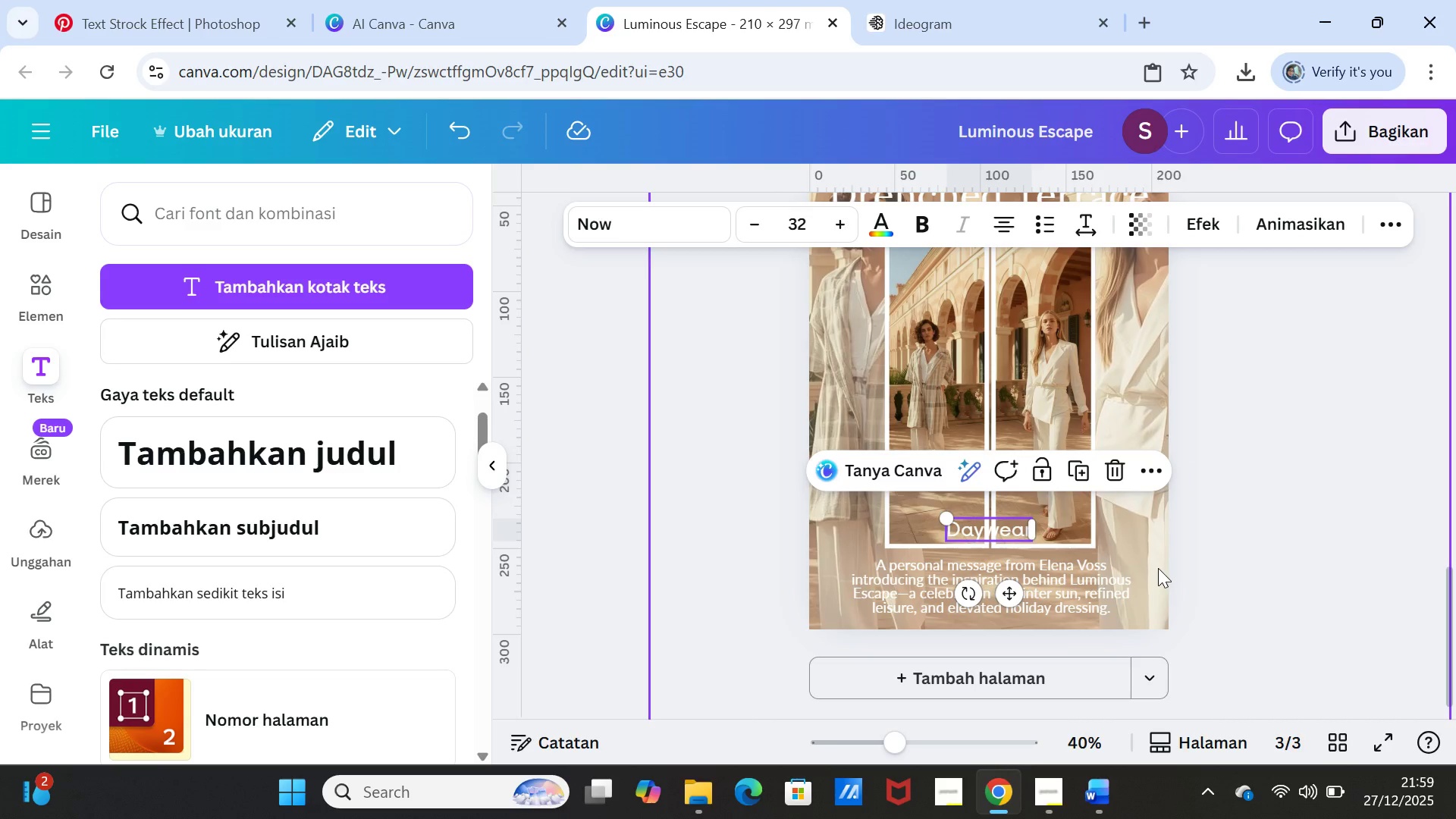 
scroll: coordinate [1163, 566], scroll_direction: up, amount: 2.0
 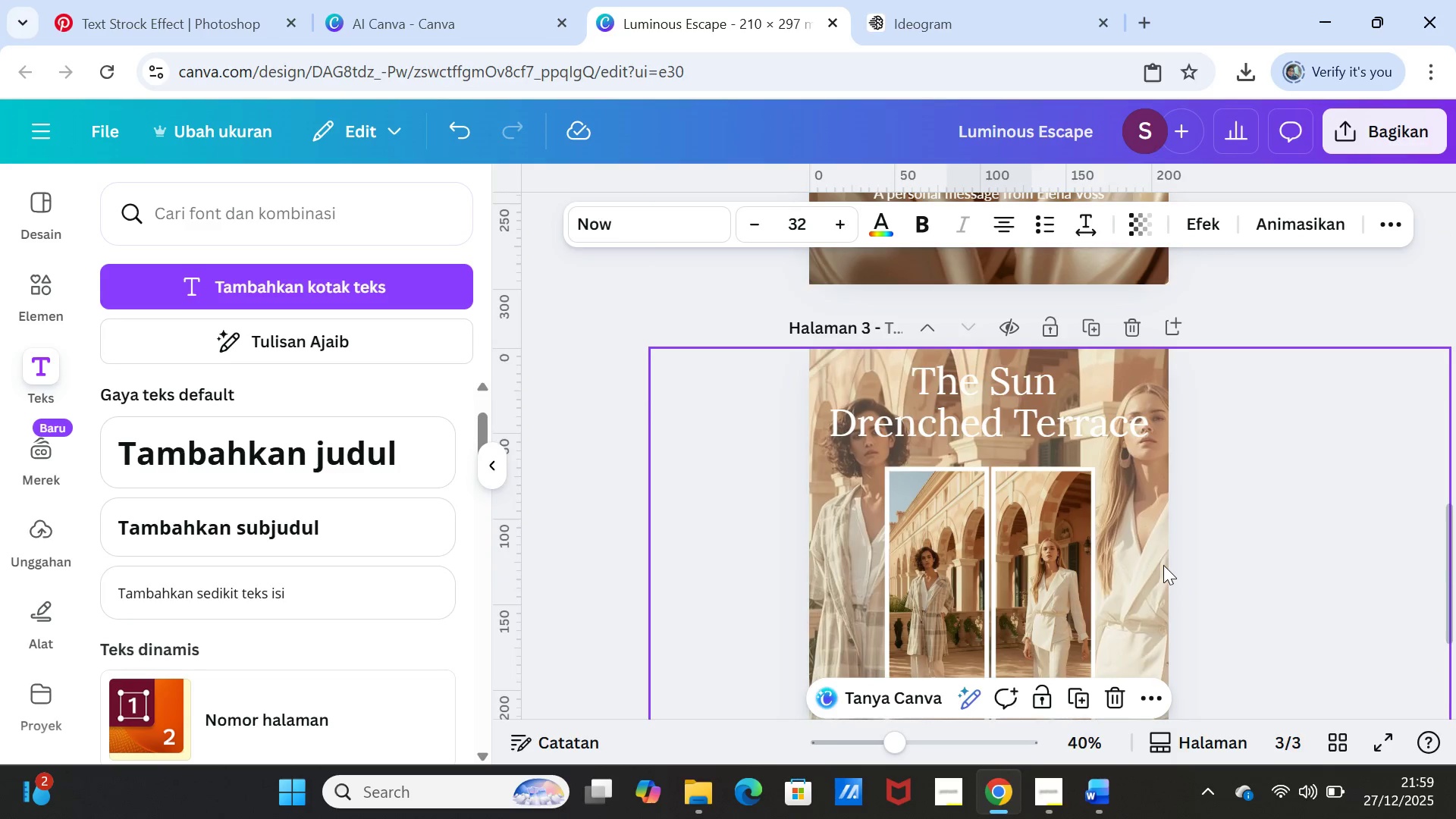 
scroll: coordinate [1163, 564], scroll_direction: down, amount: 2.0
 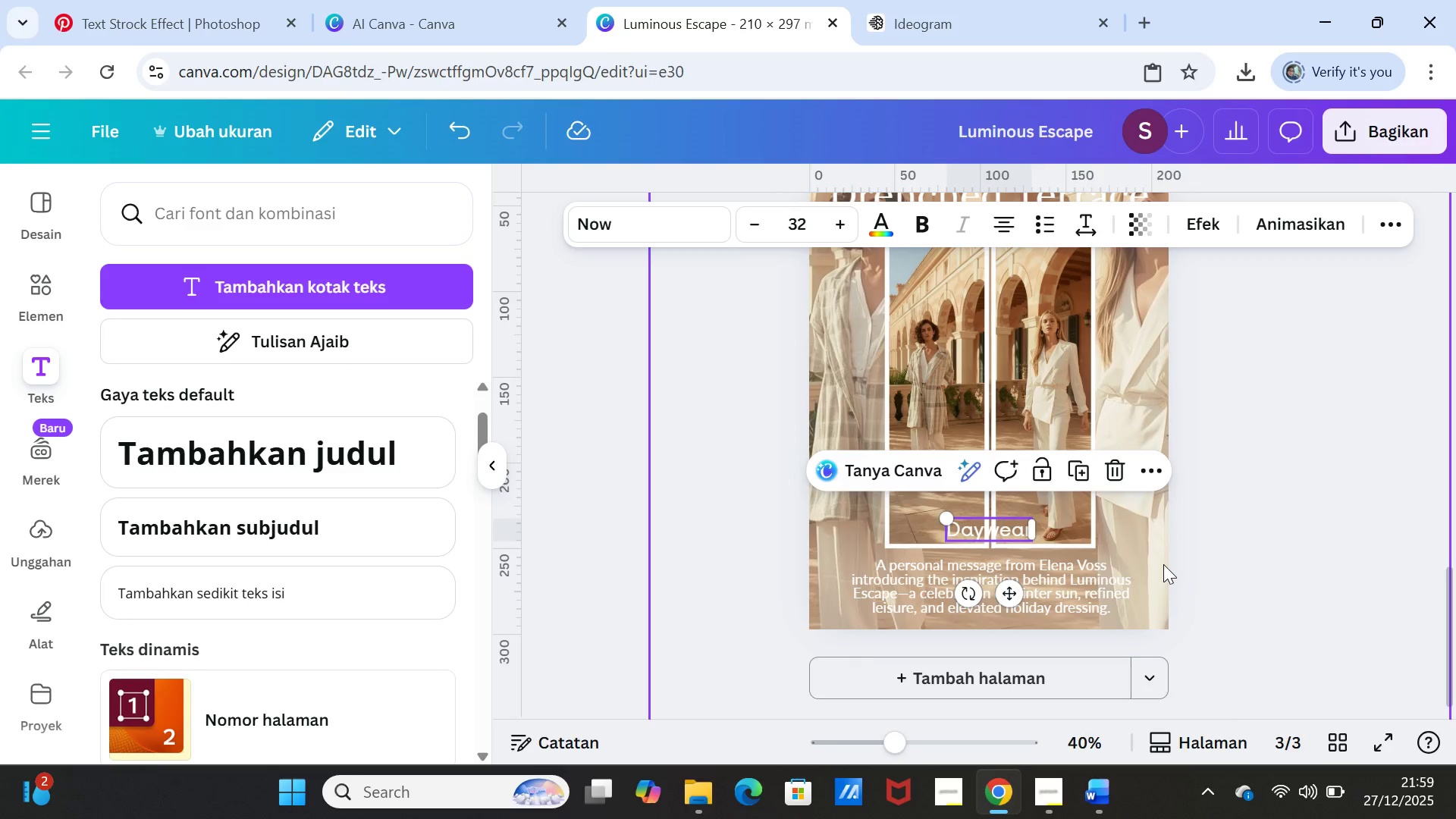 
scroll: coordinate [1163, 564], scroll_direction: up, amount: 1.0
 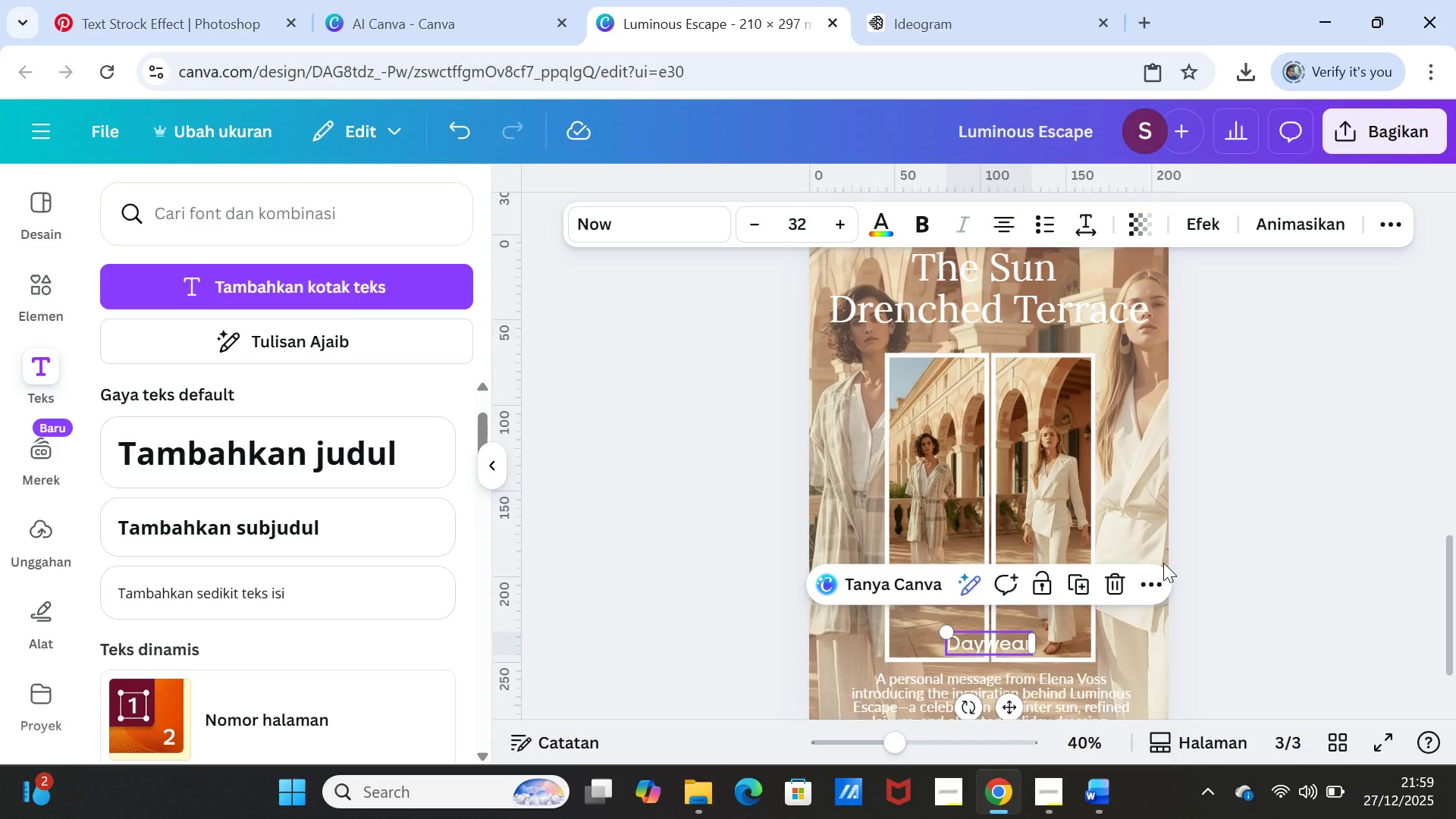 
scroll: coordinate [1163, 563], scroll_direction: down, amount: 1.0
 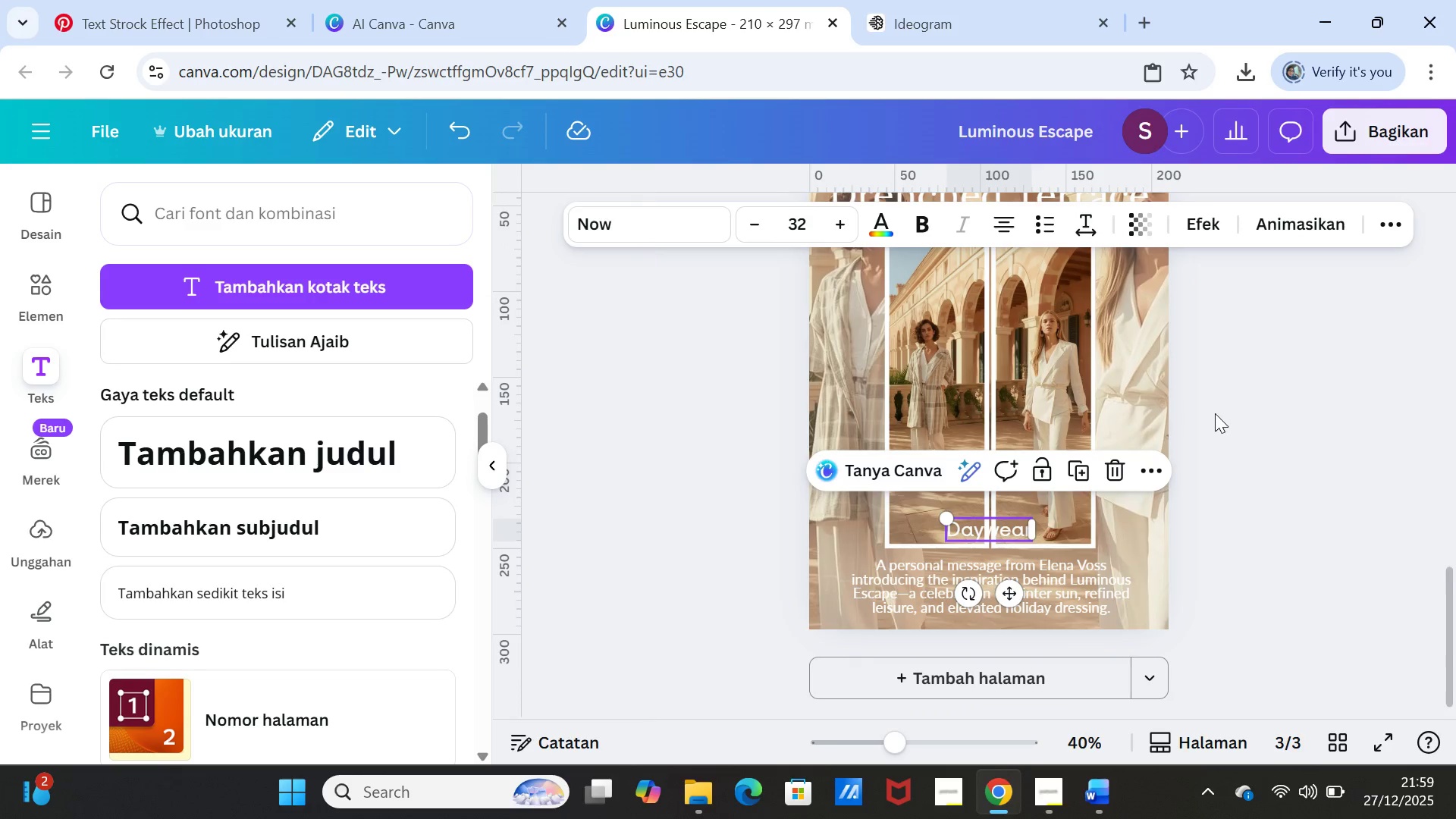 
left_click([1258, 448])
 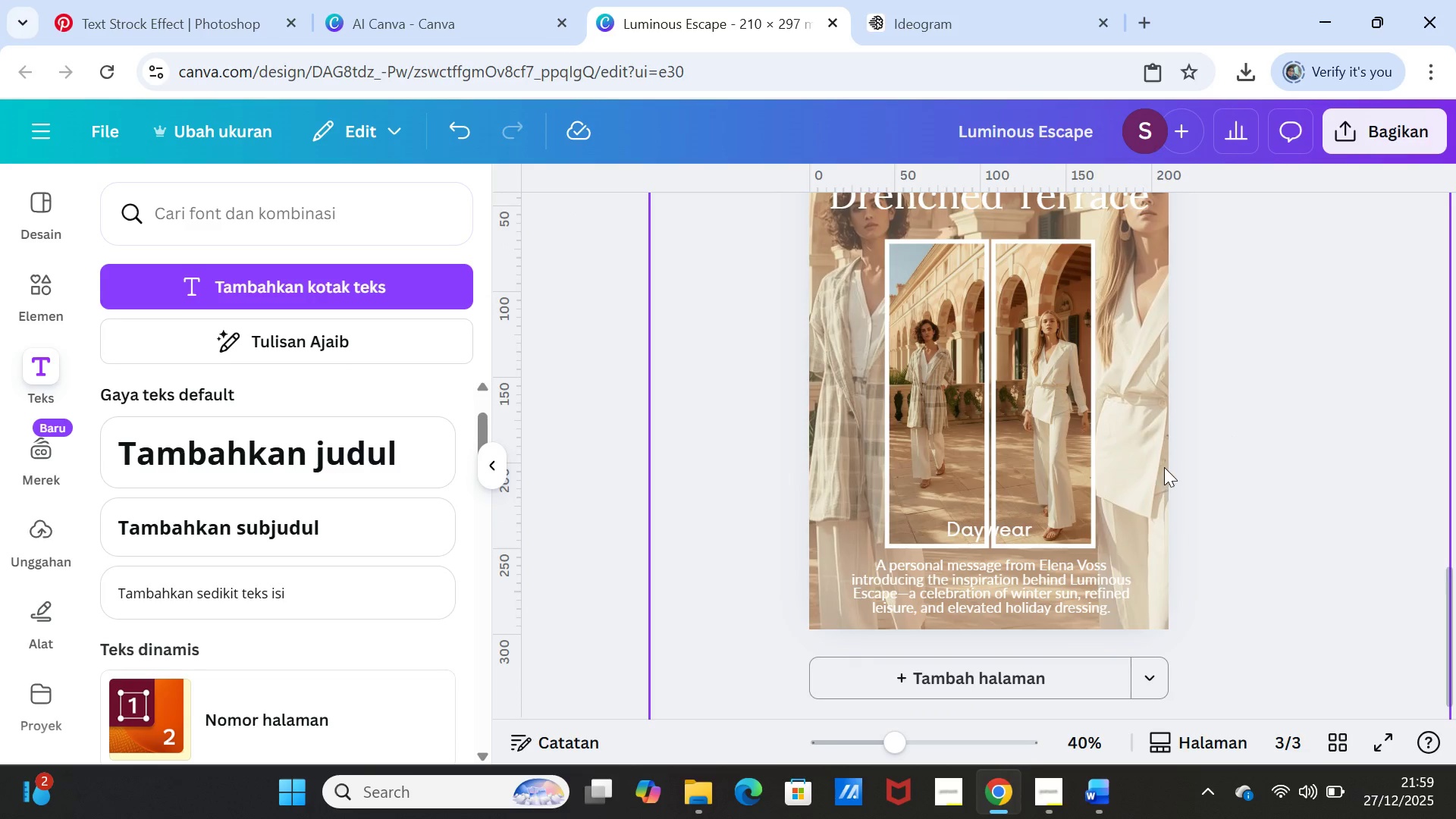 
scroll: coordinate [1184, 470], scroll_direction: up, amount: 1.0
 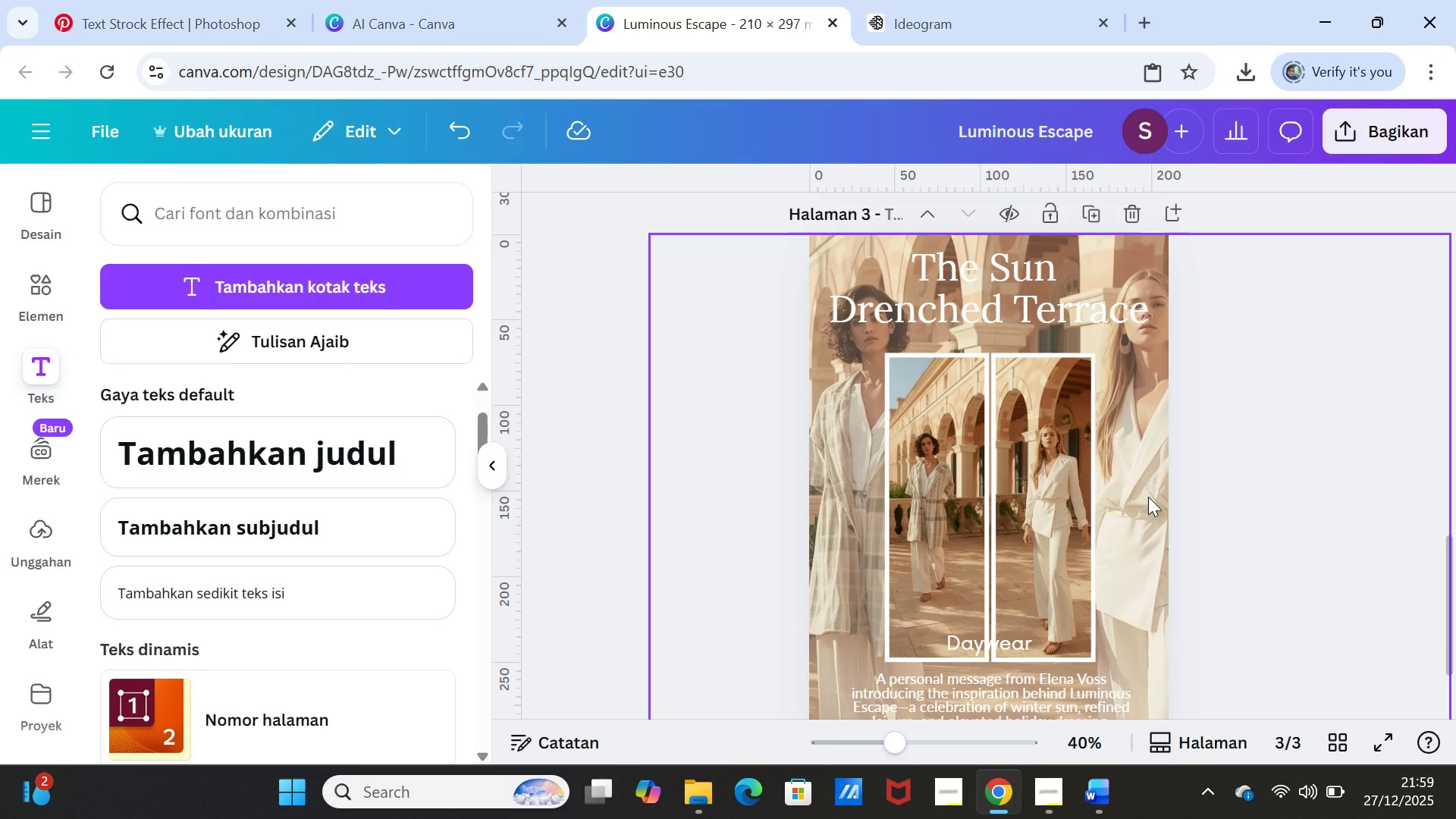 
left_click([1148, 497])
 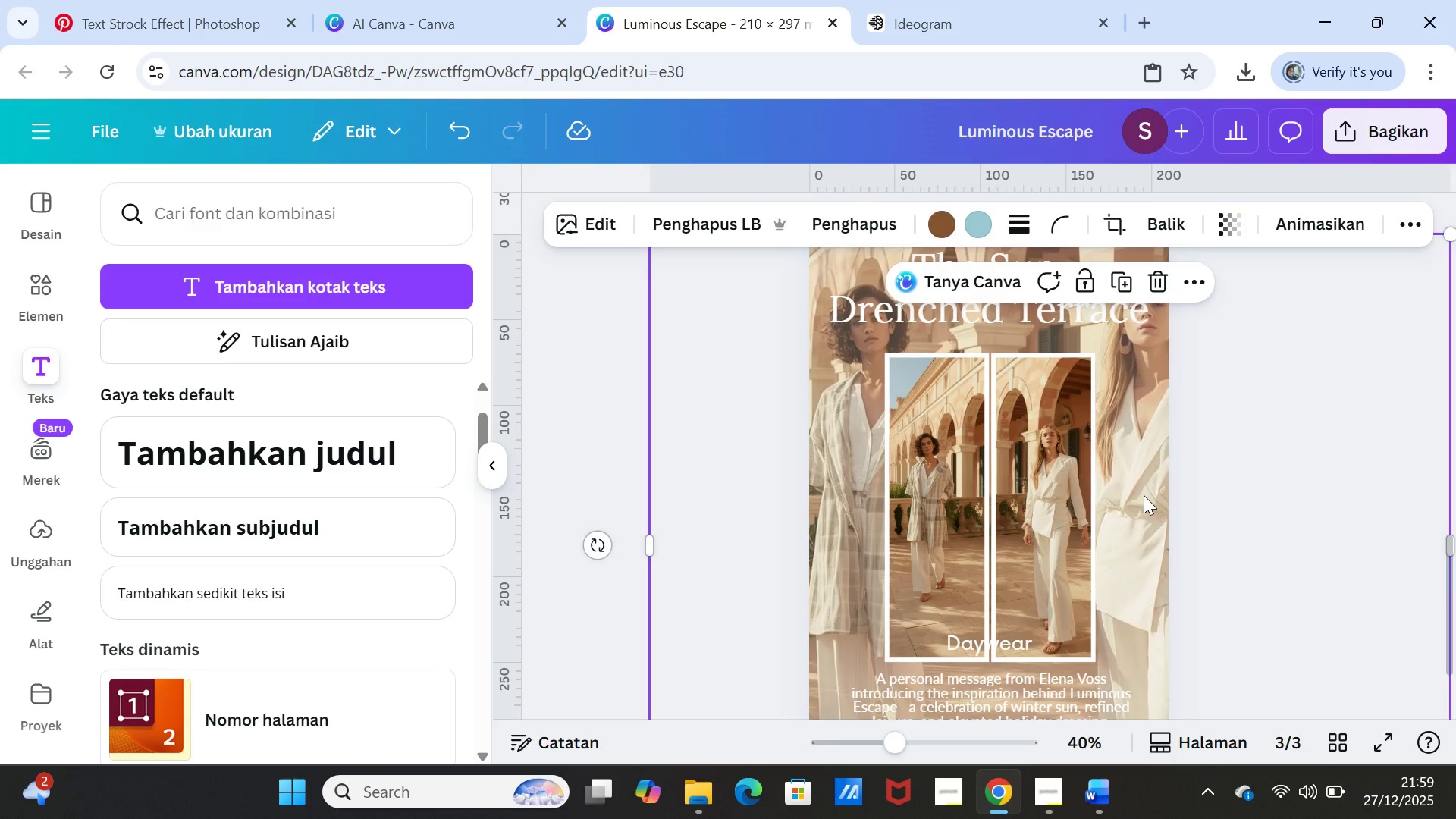 
key(Delete)
 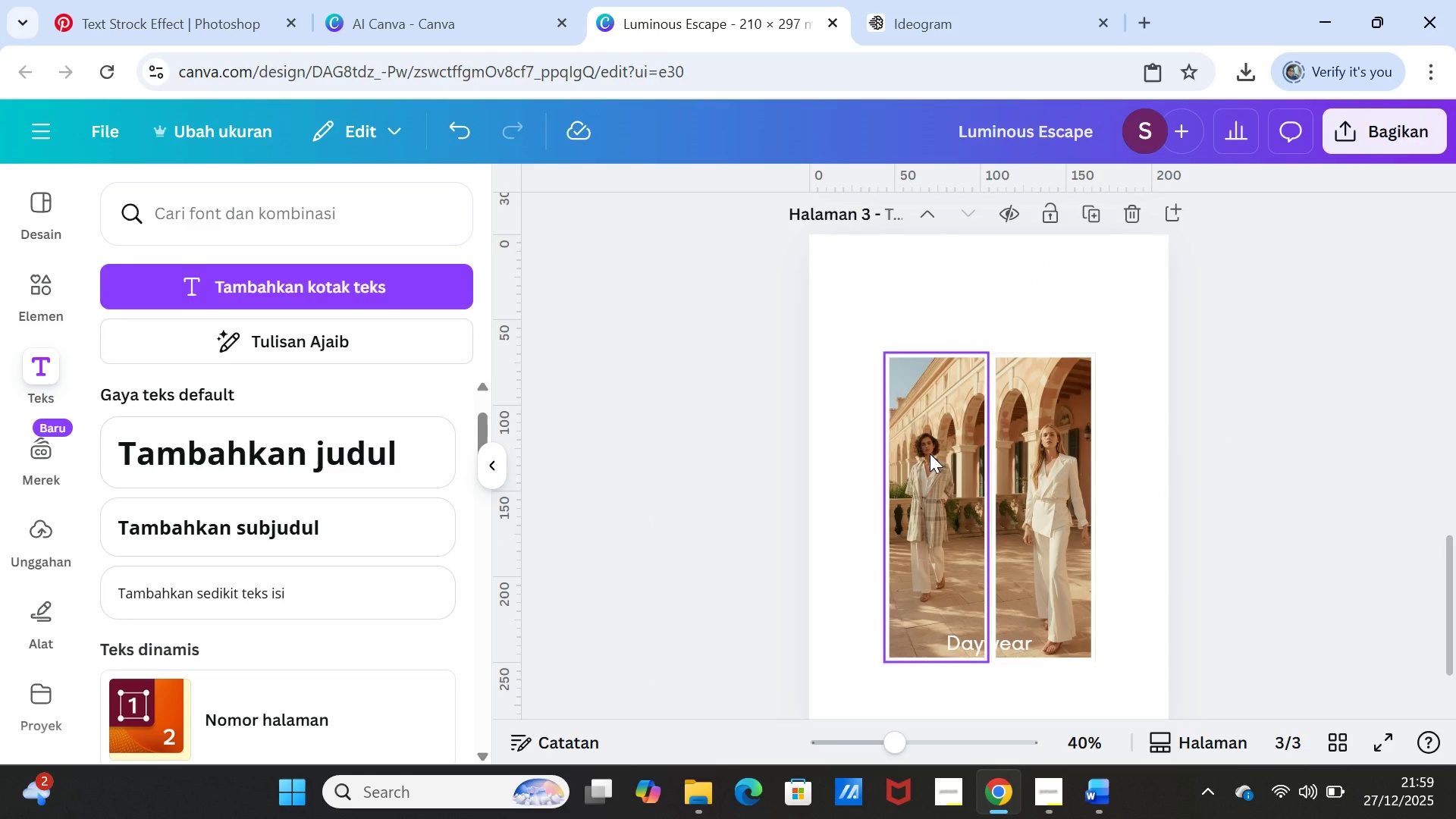 
left_click([930, 453])
 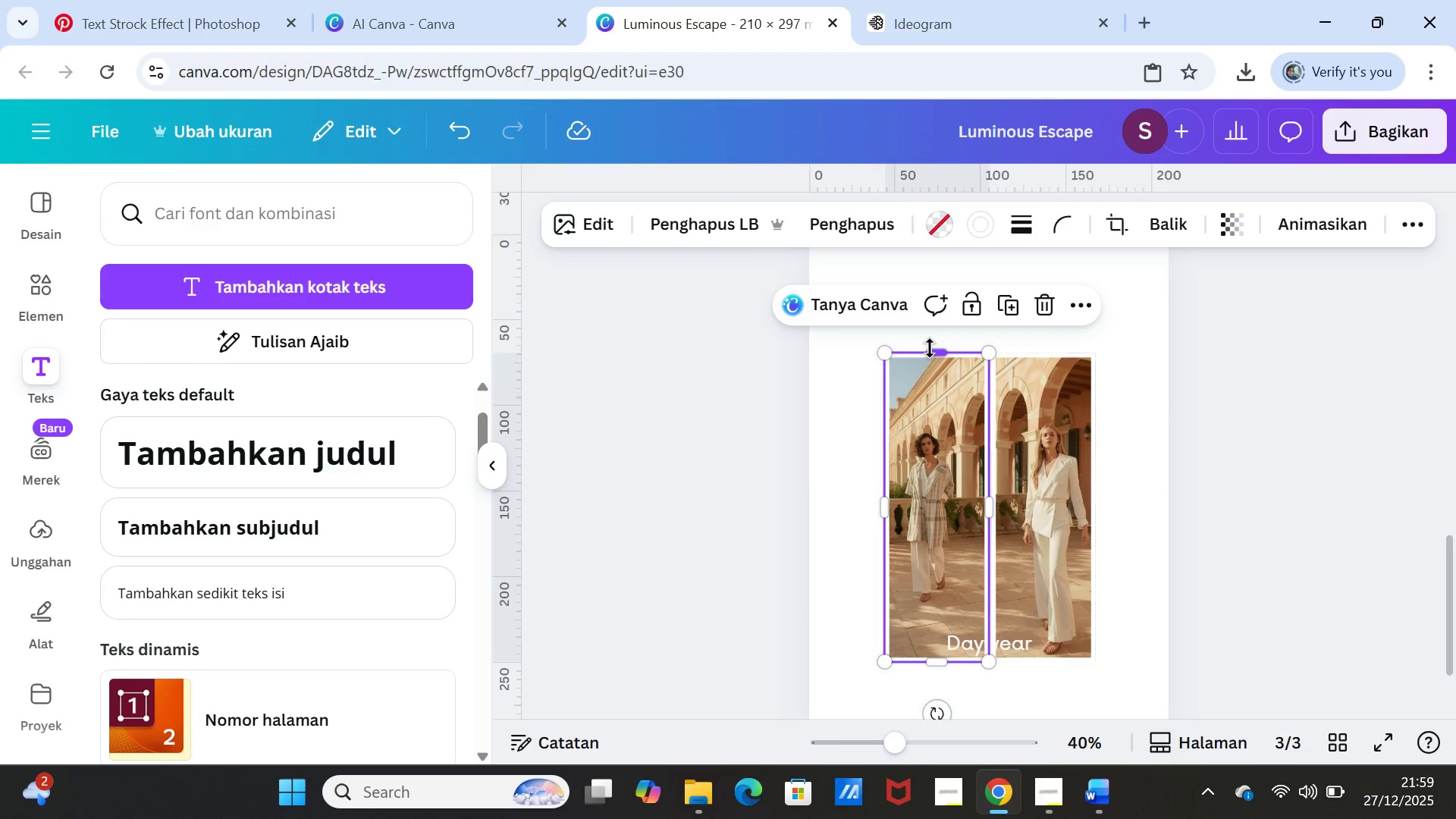 
left_click_drag(start_coordinate=[930, 349], to_coordinate=[921, 245])
 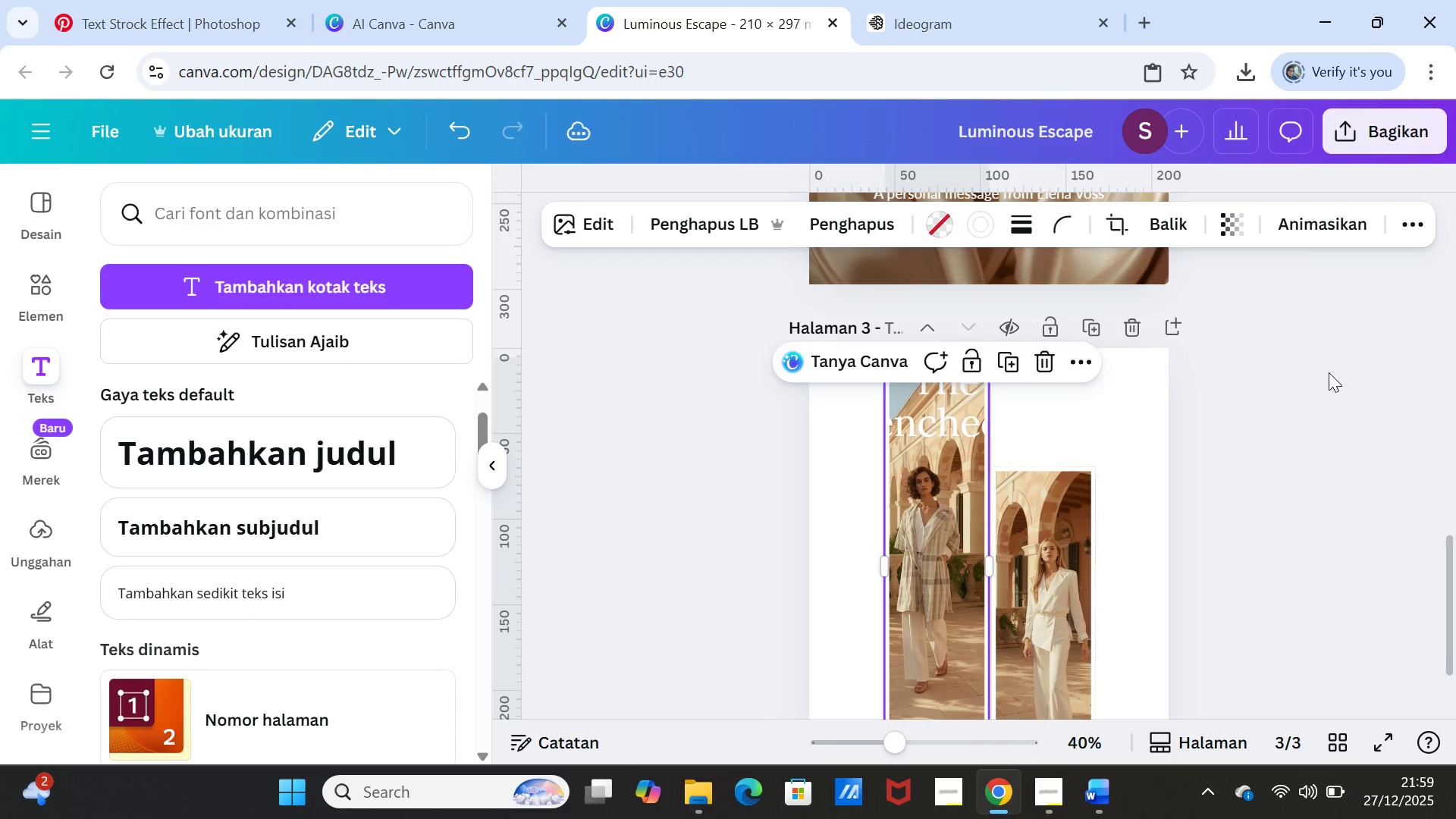 
scroll: coordinate [1028, 427], scroll_direction: up, amount: 2.0
 